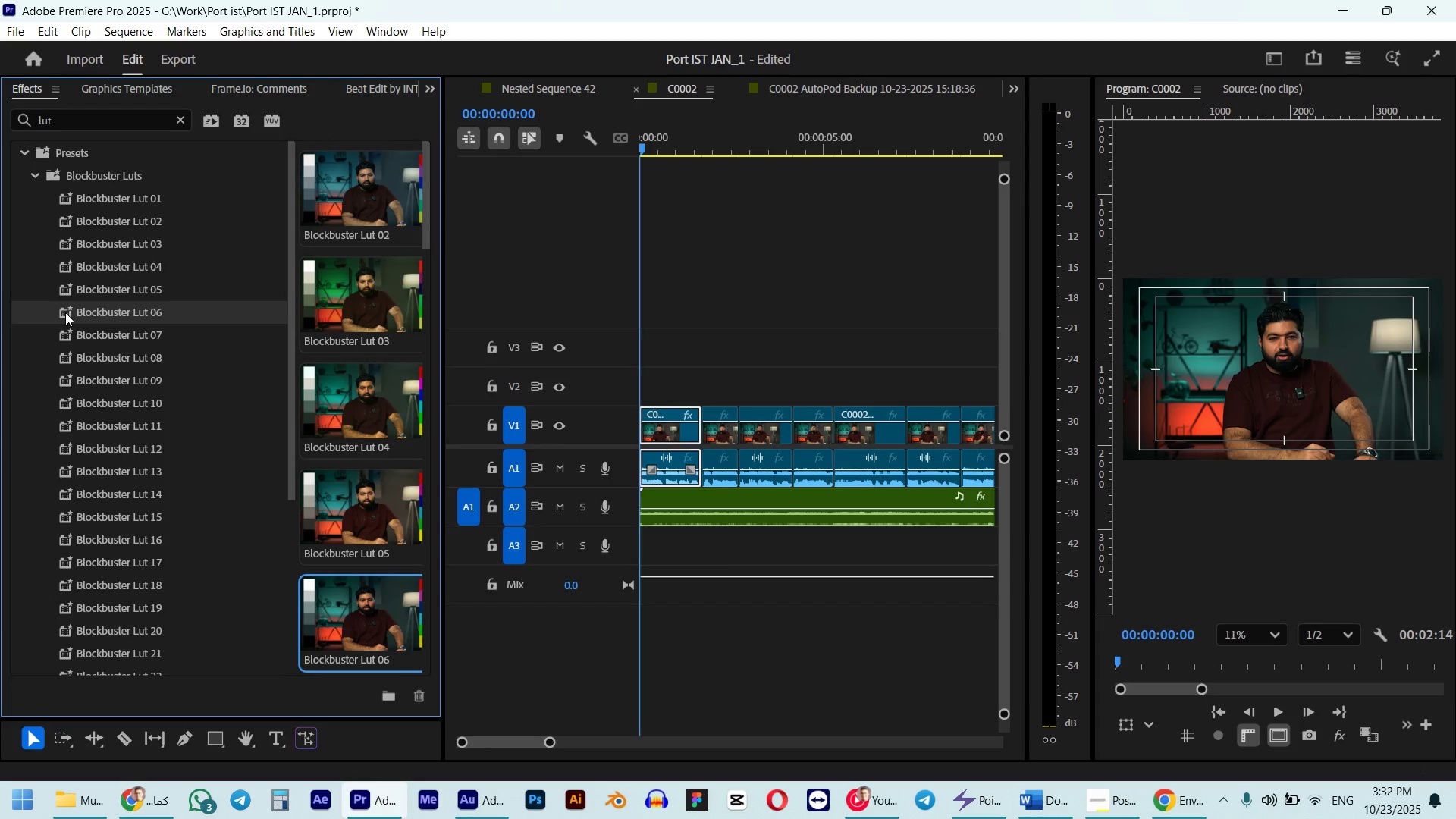 
key(Control+Z)
 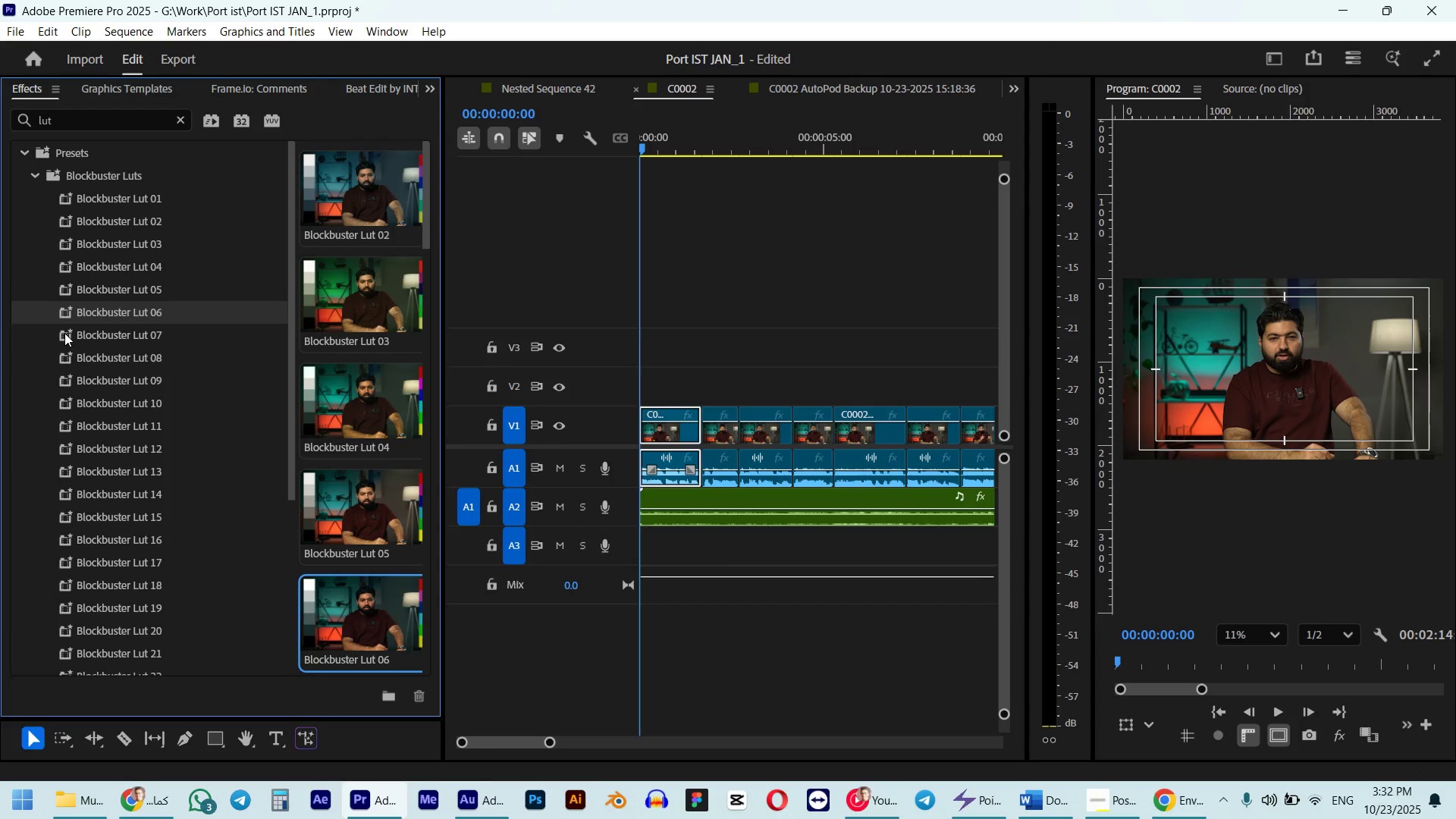 
double_click([64, 333])
 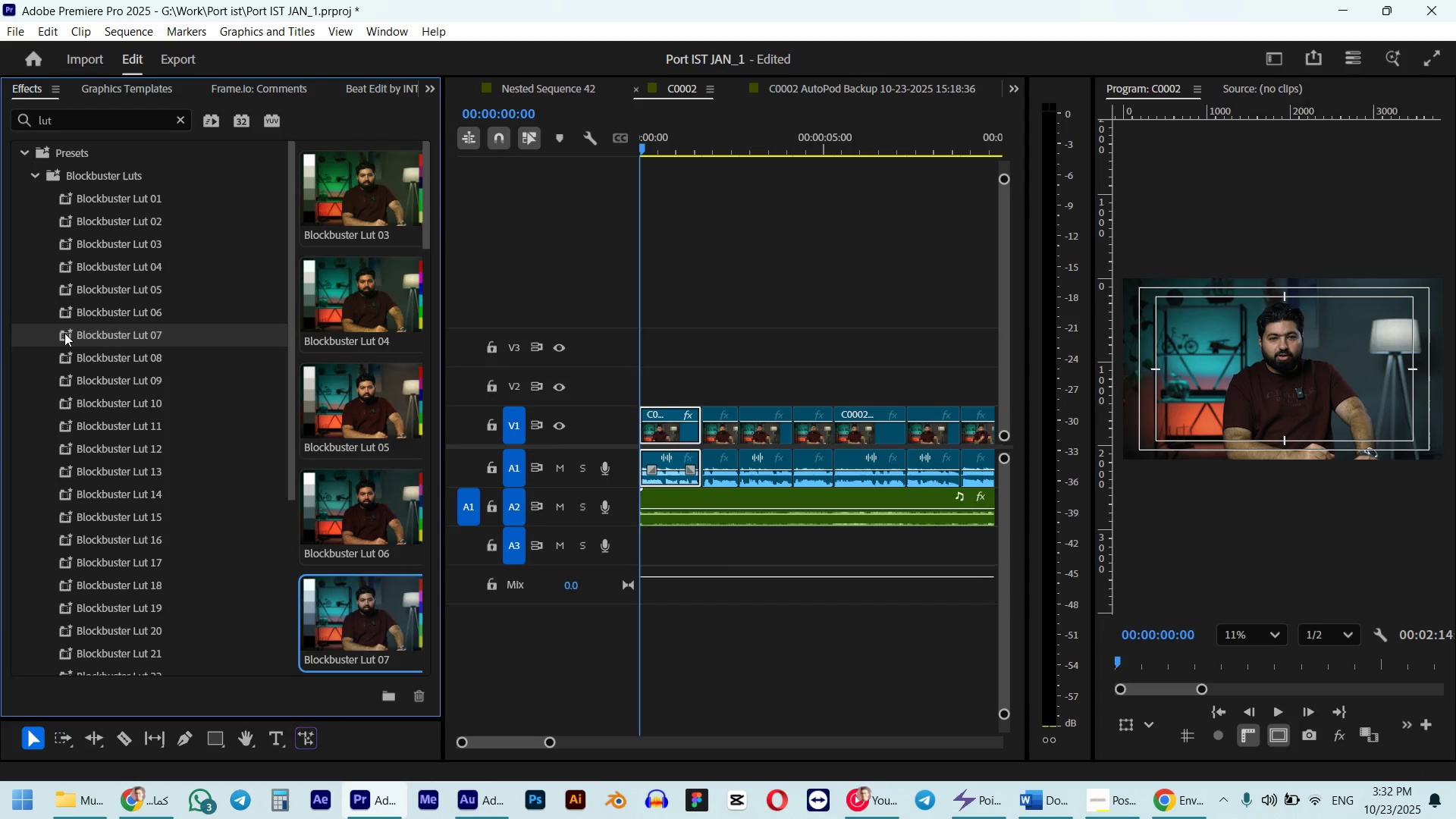 
key(Control+Z)
 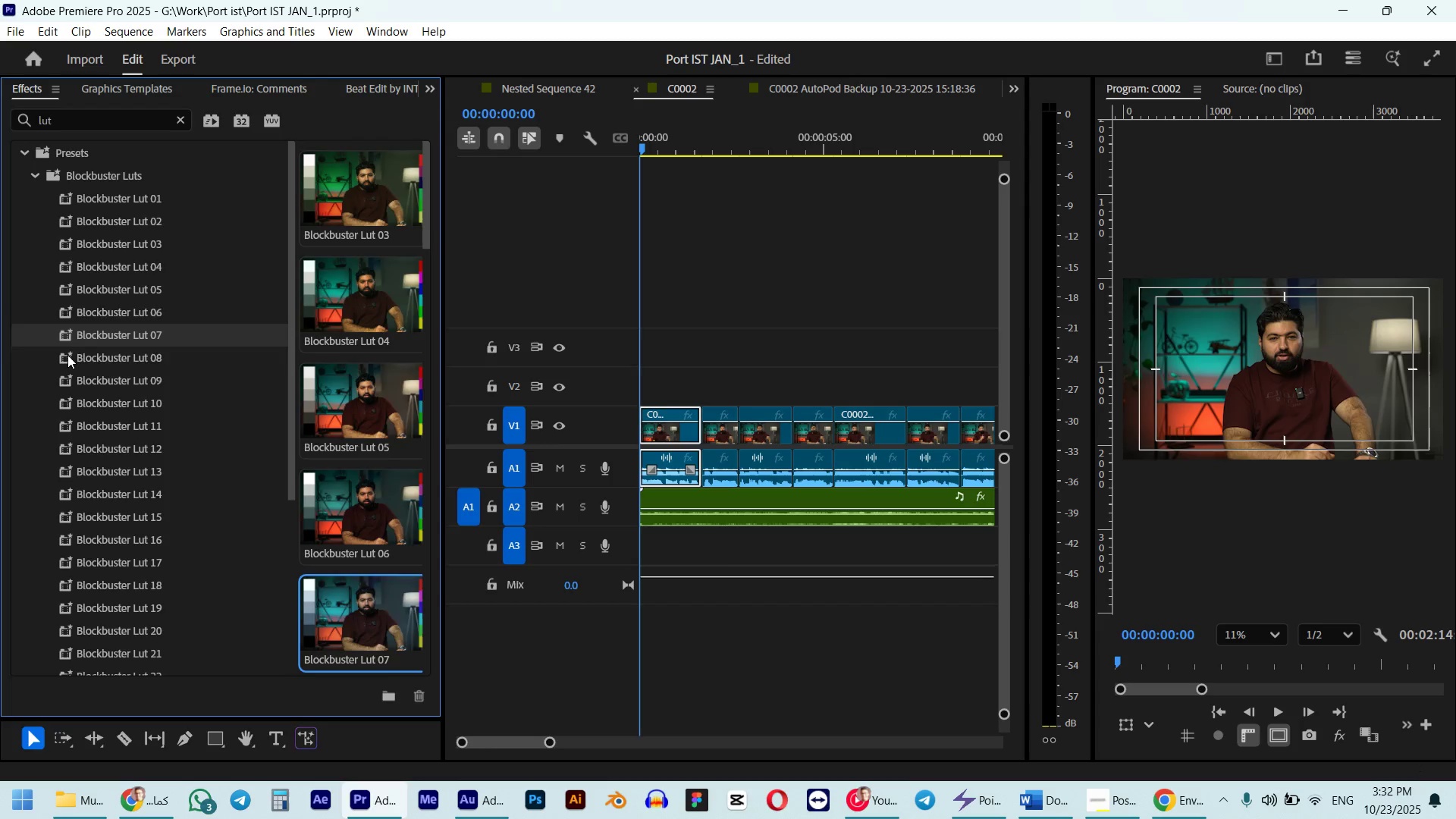 
double_click([67, 355])
 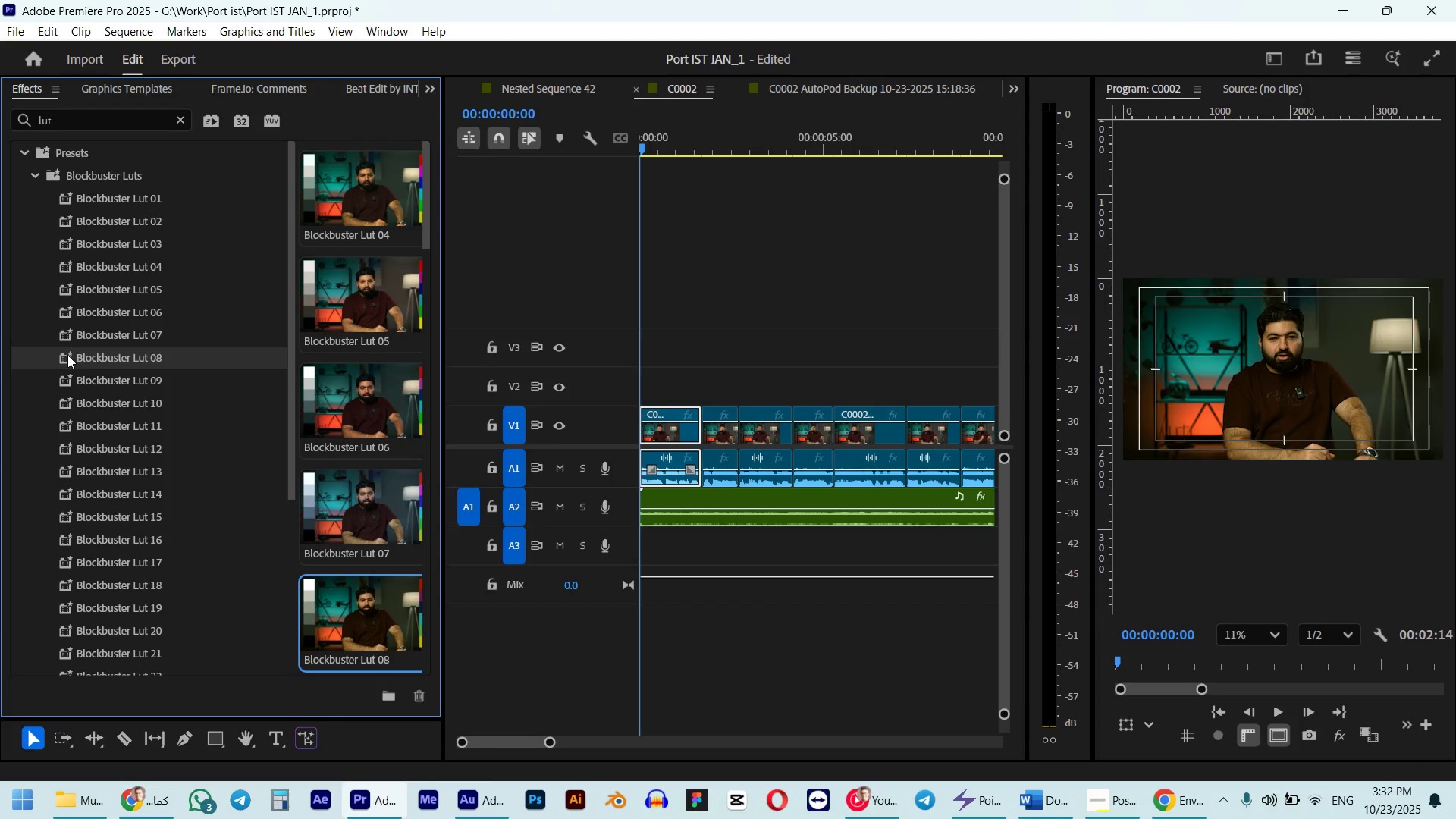 
key(Control+ControlLeft)
 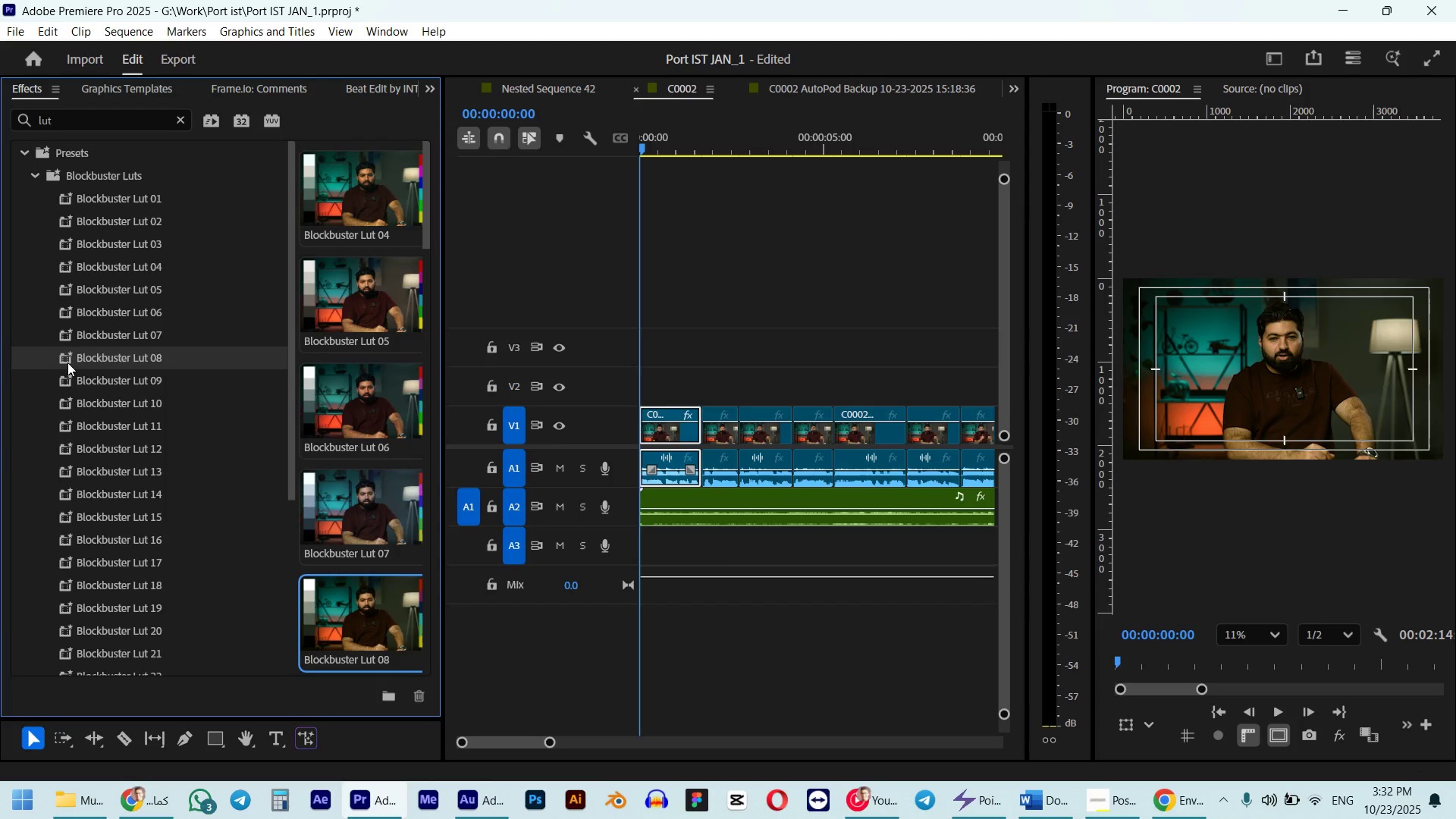 
key(Control+Z)
 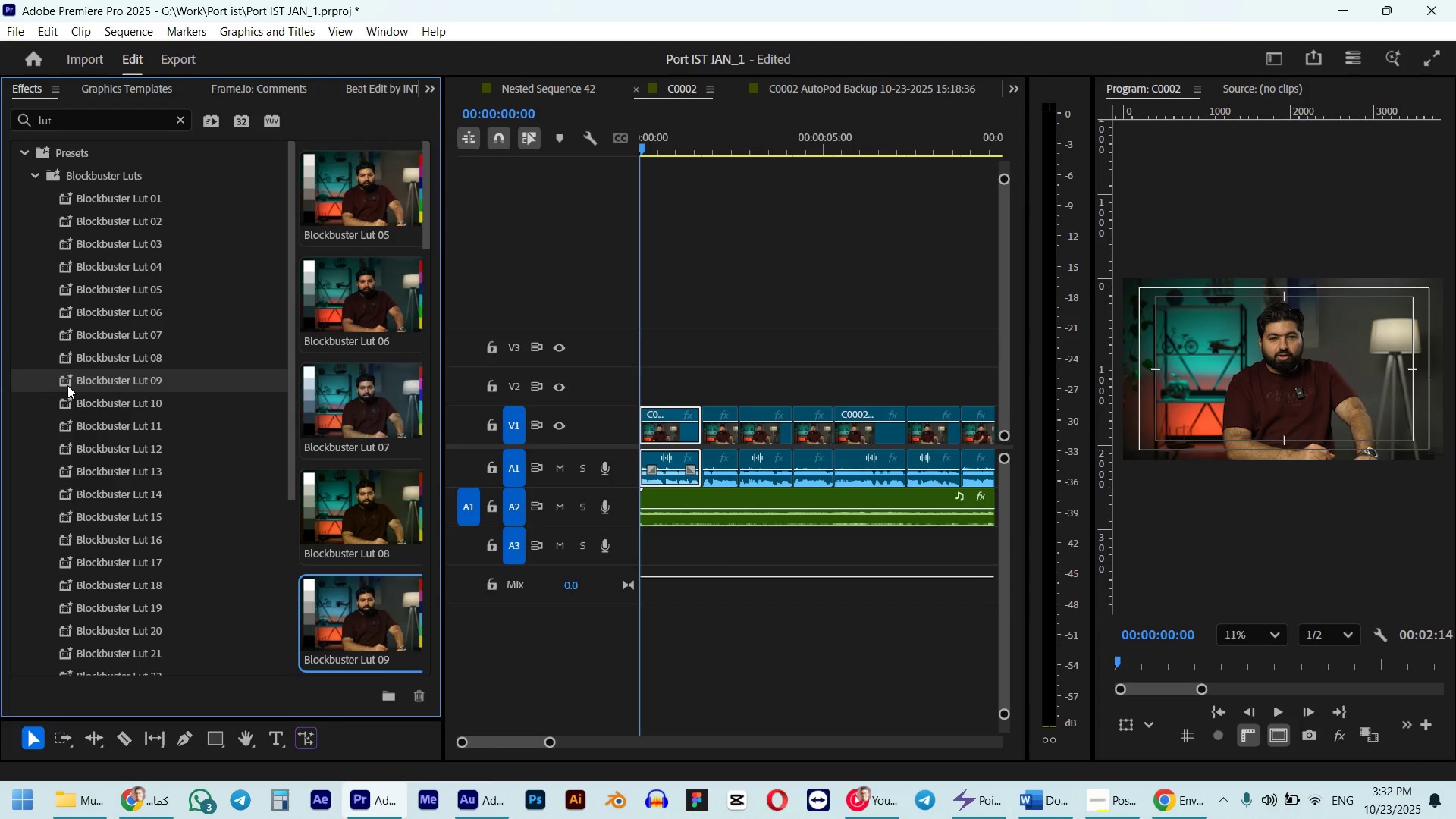 
double_click([67, 385])
 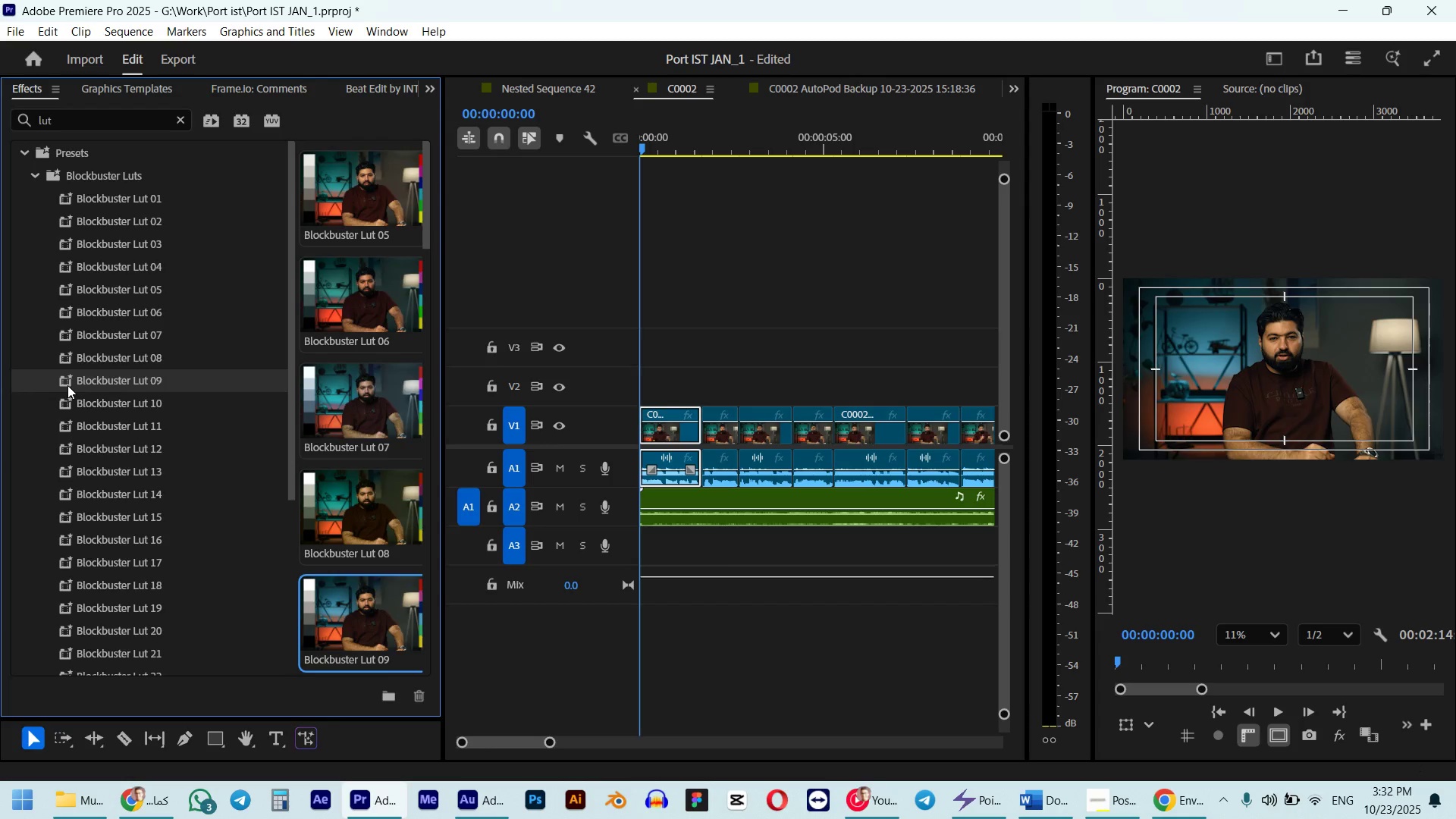 
key(Control+ControlLeft)
 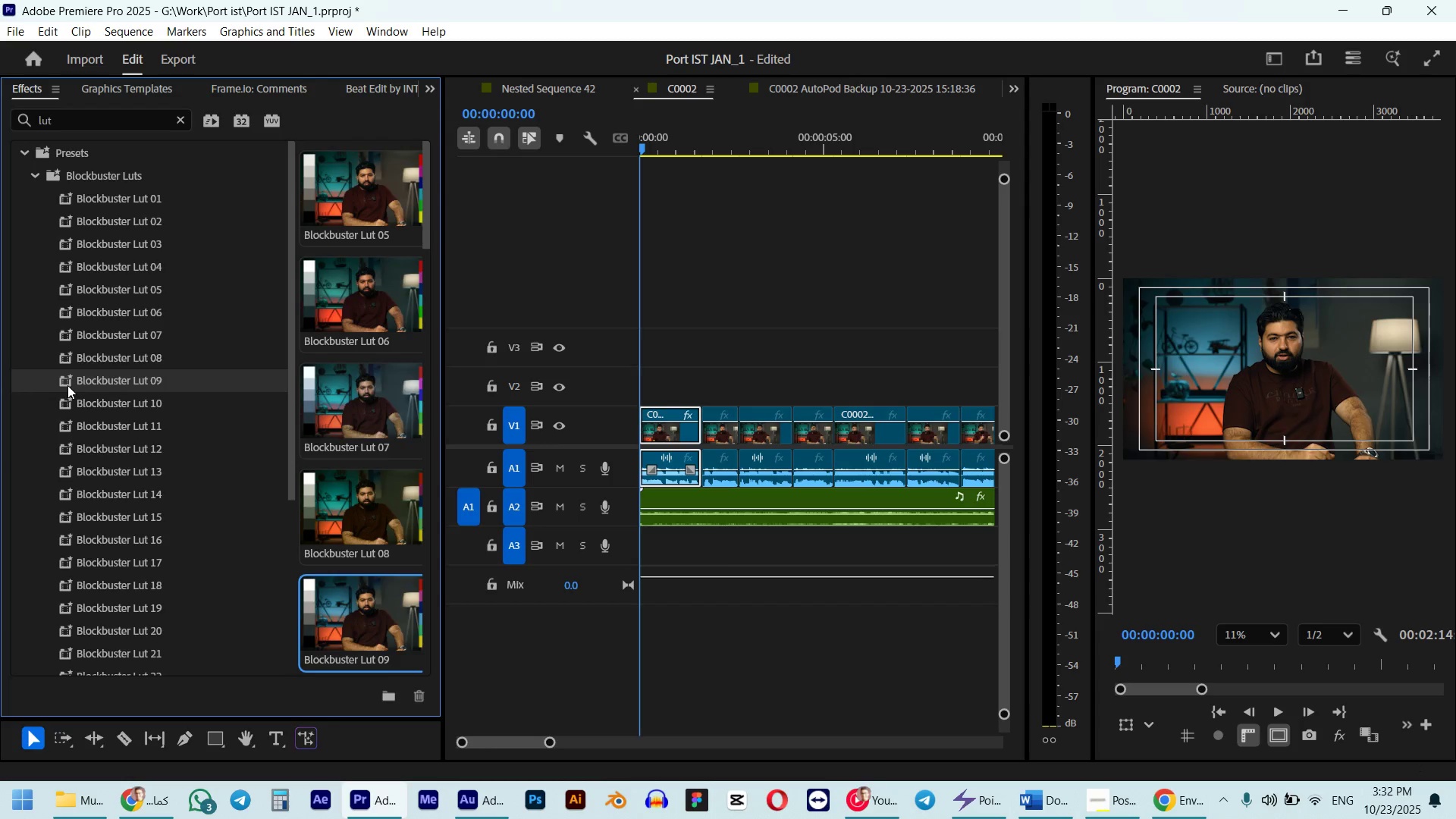 
key(Control+Z)
 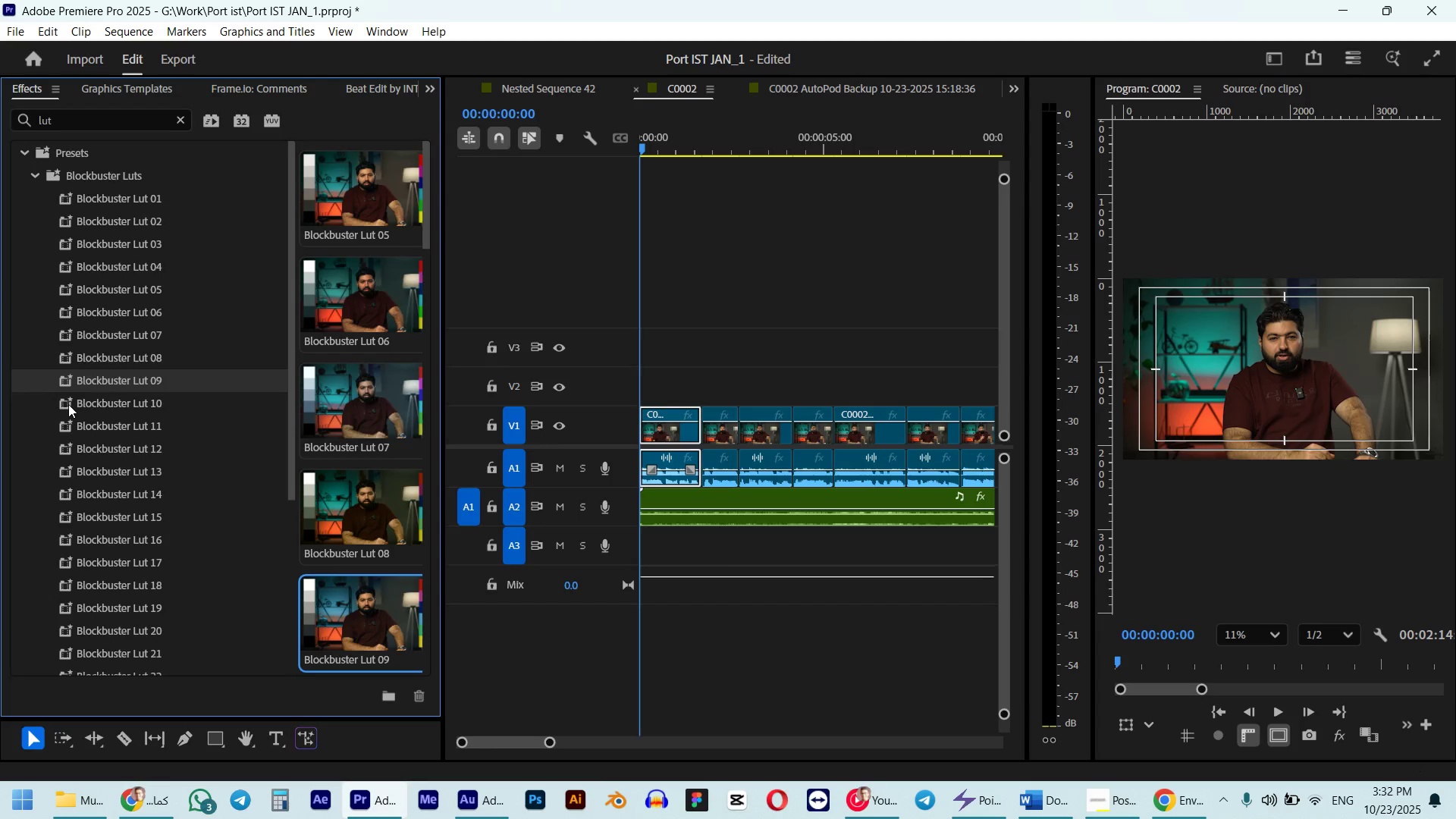 
double_click([68, 404])
 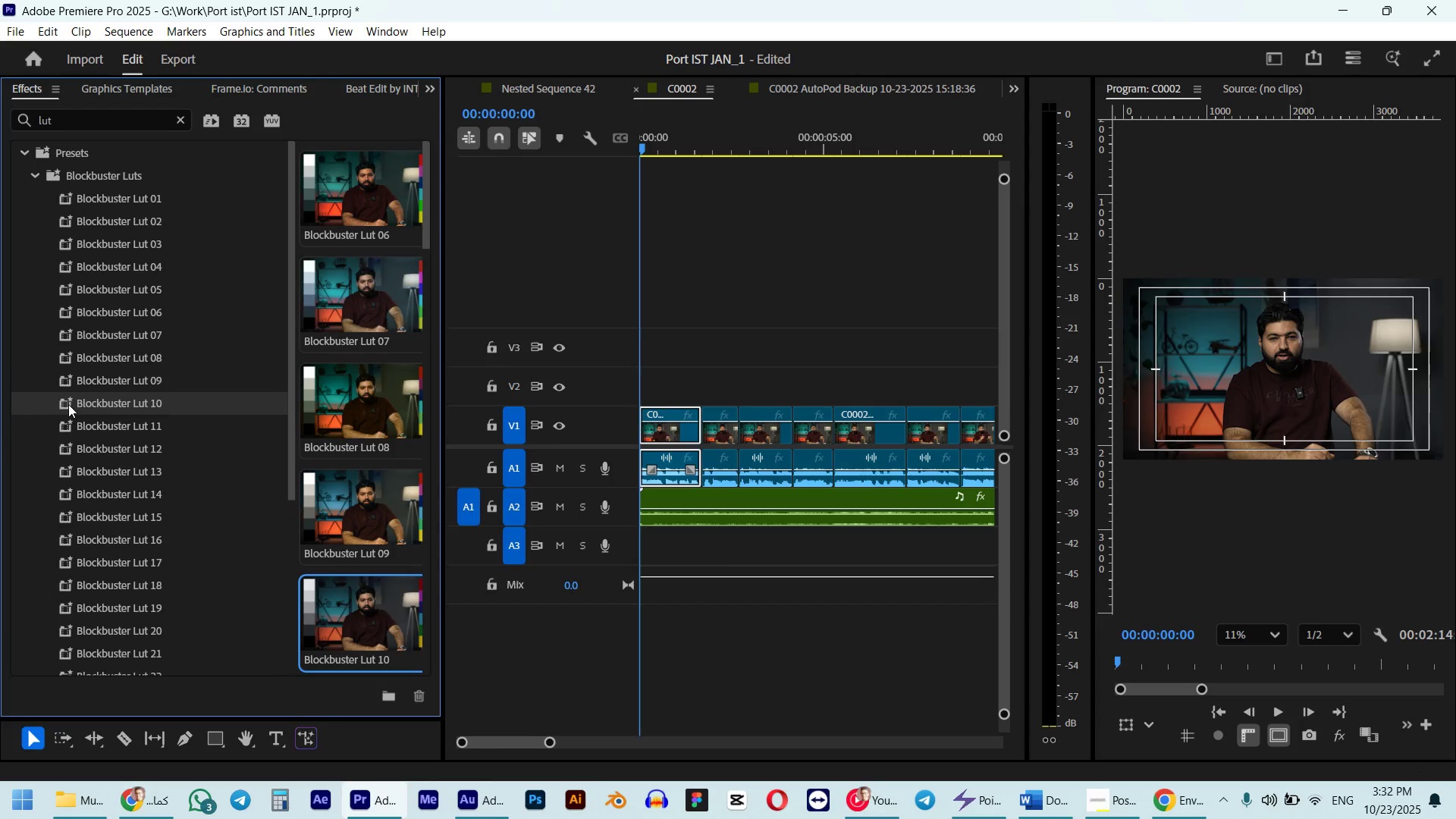 
key(Control+Z)
 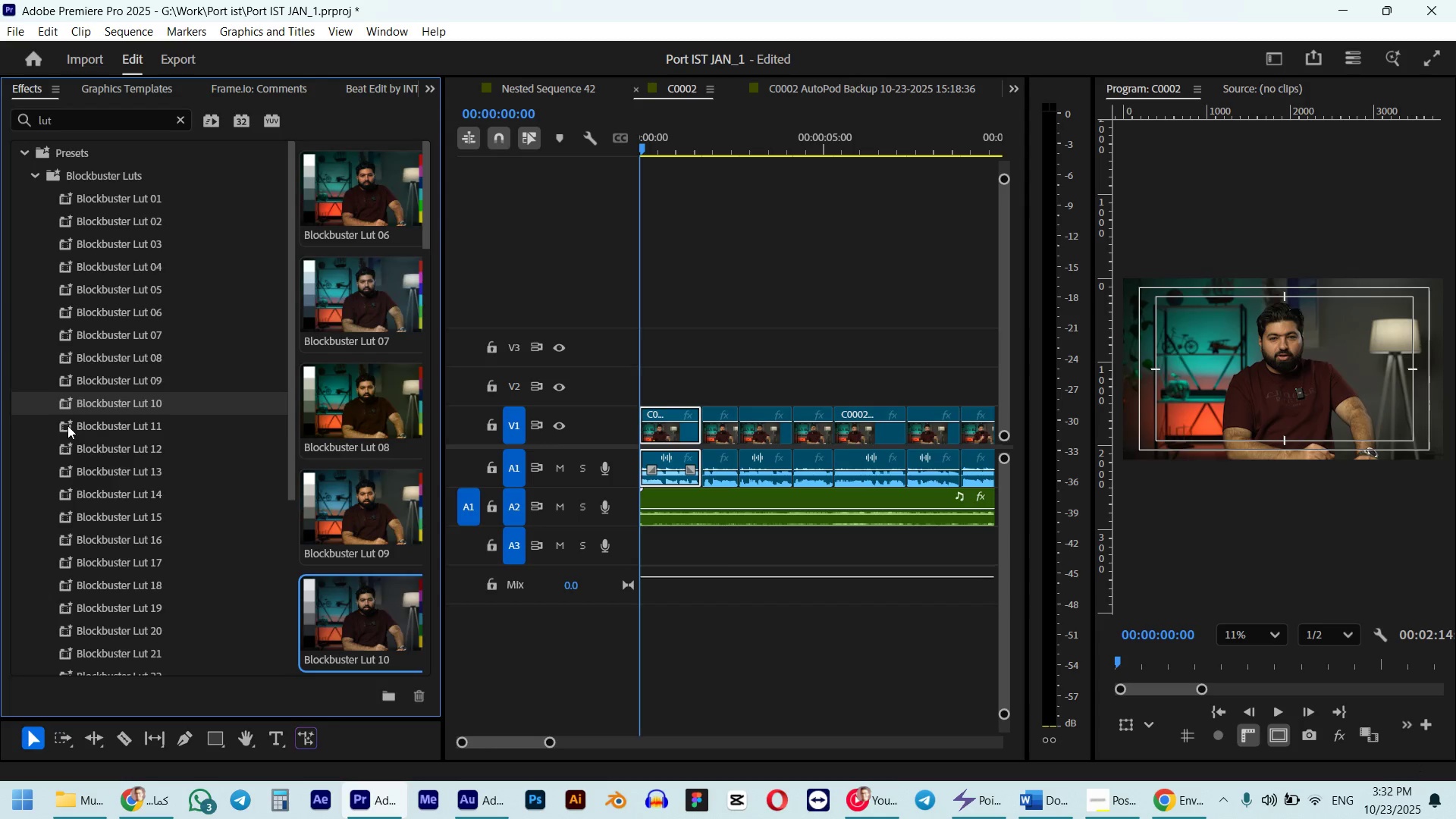 
double_click([67, 425])
 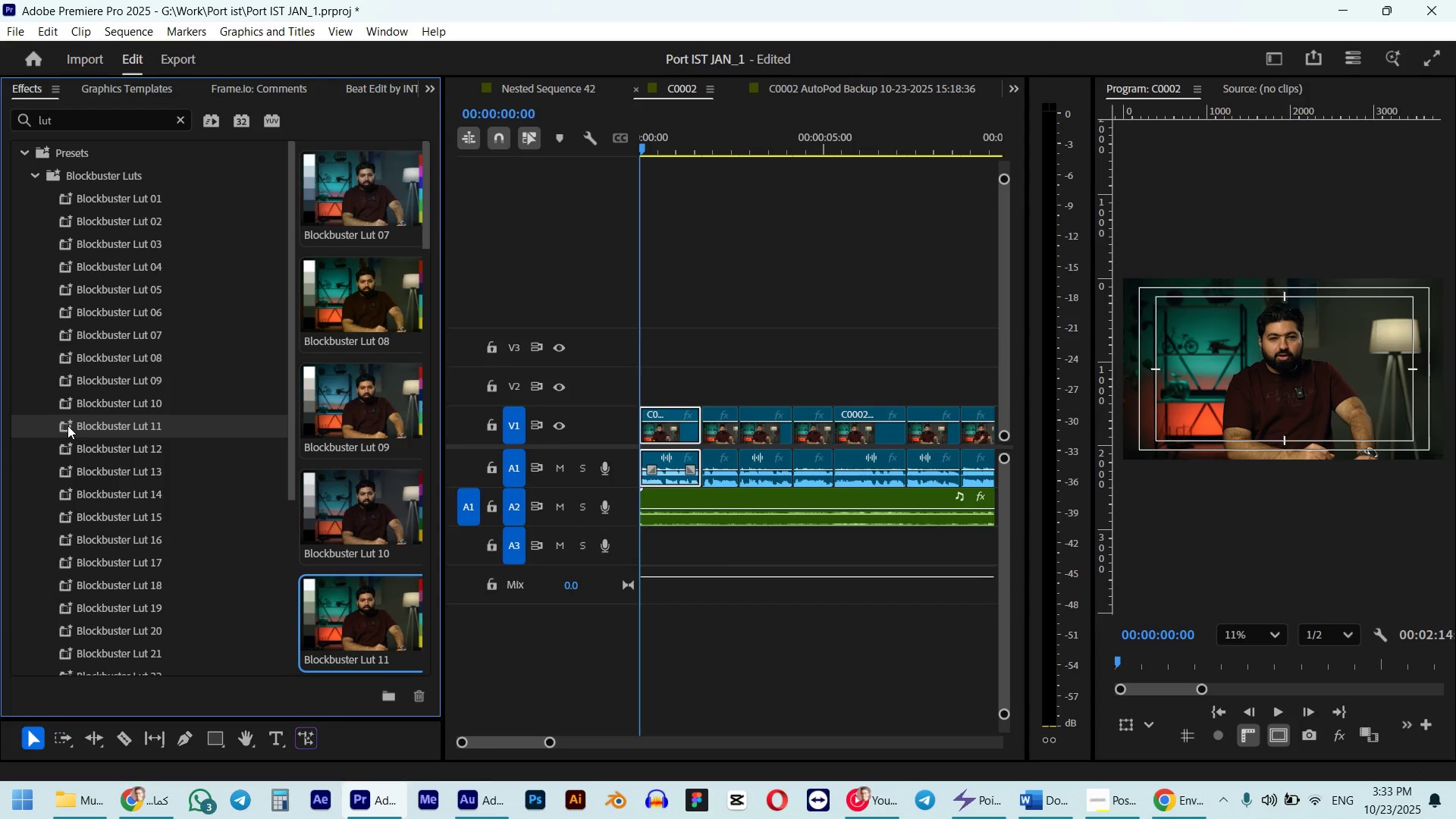 
key(Control+ControlLeft)
 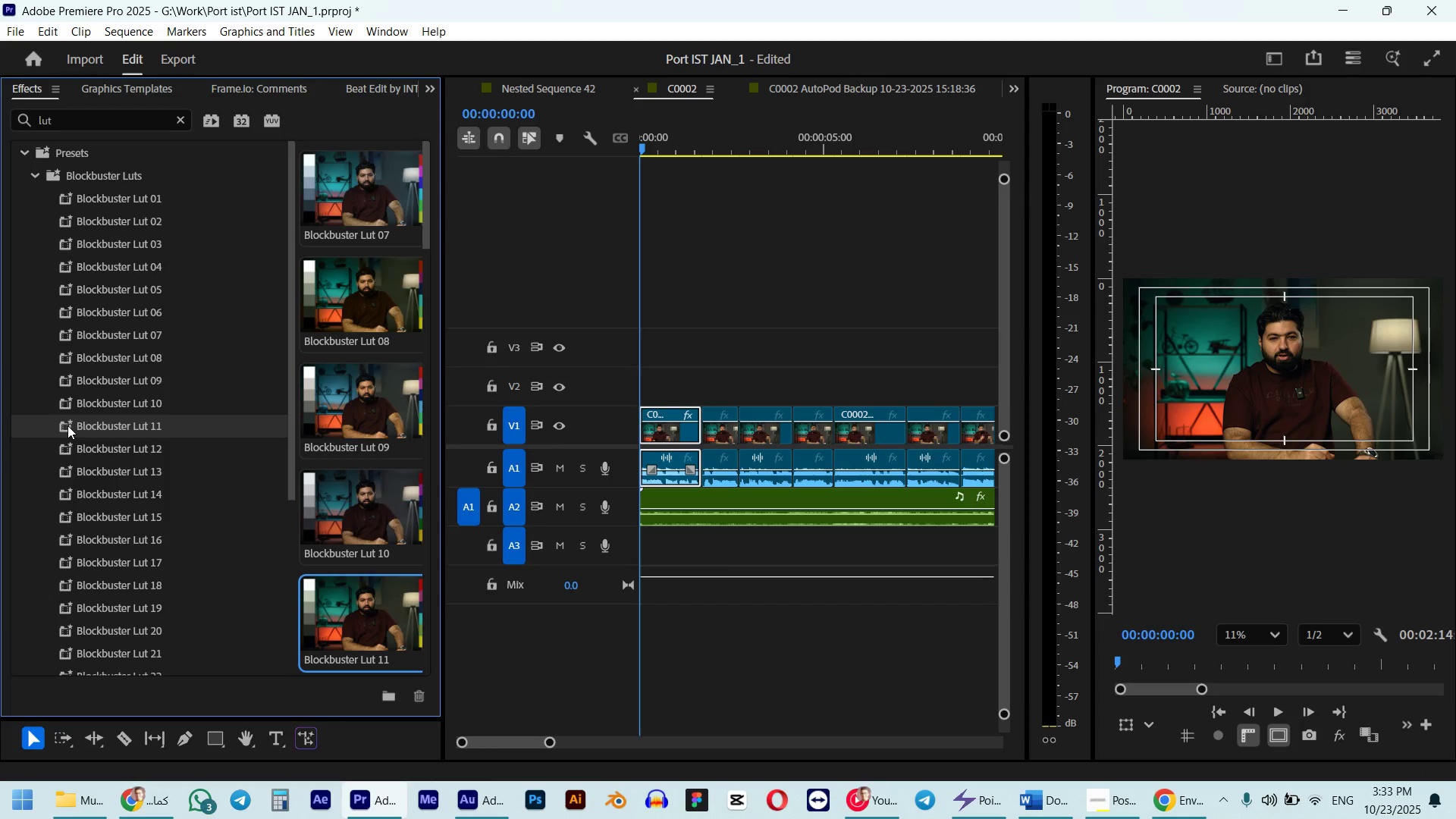 
key(Control+Z)
 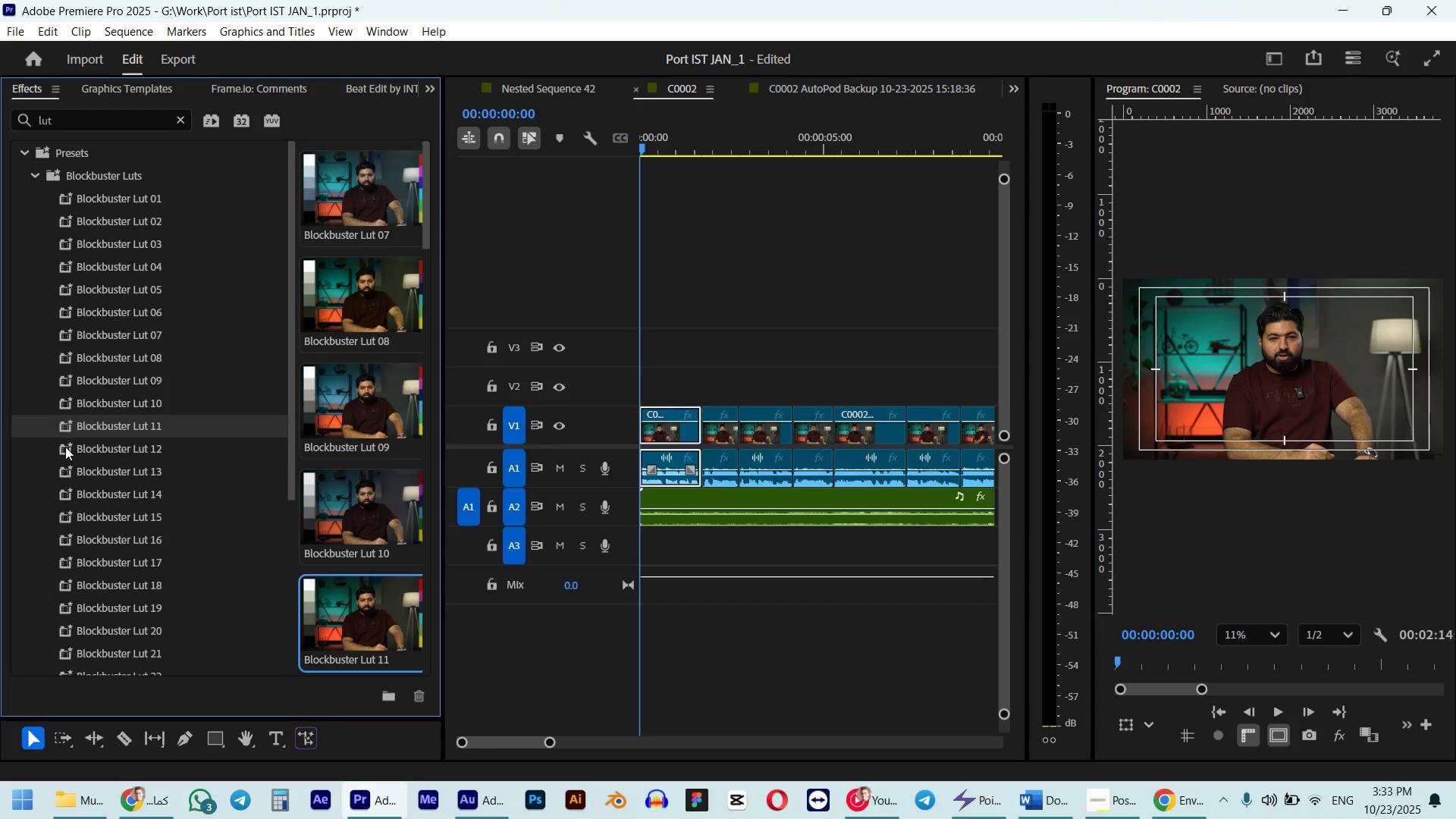 
double_click([65, 447])
 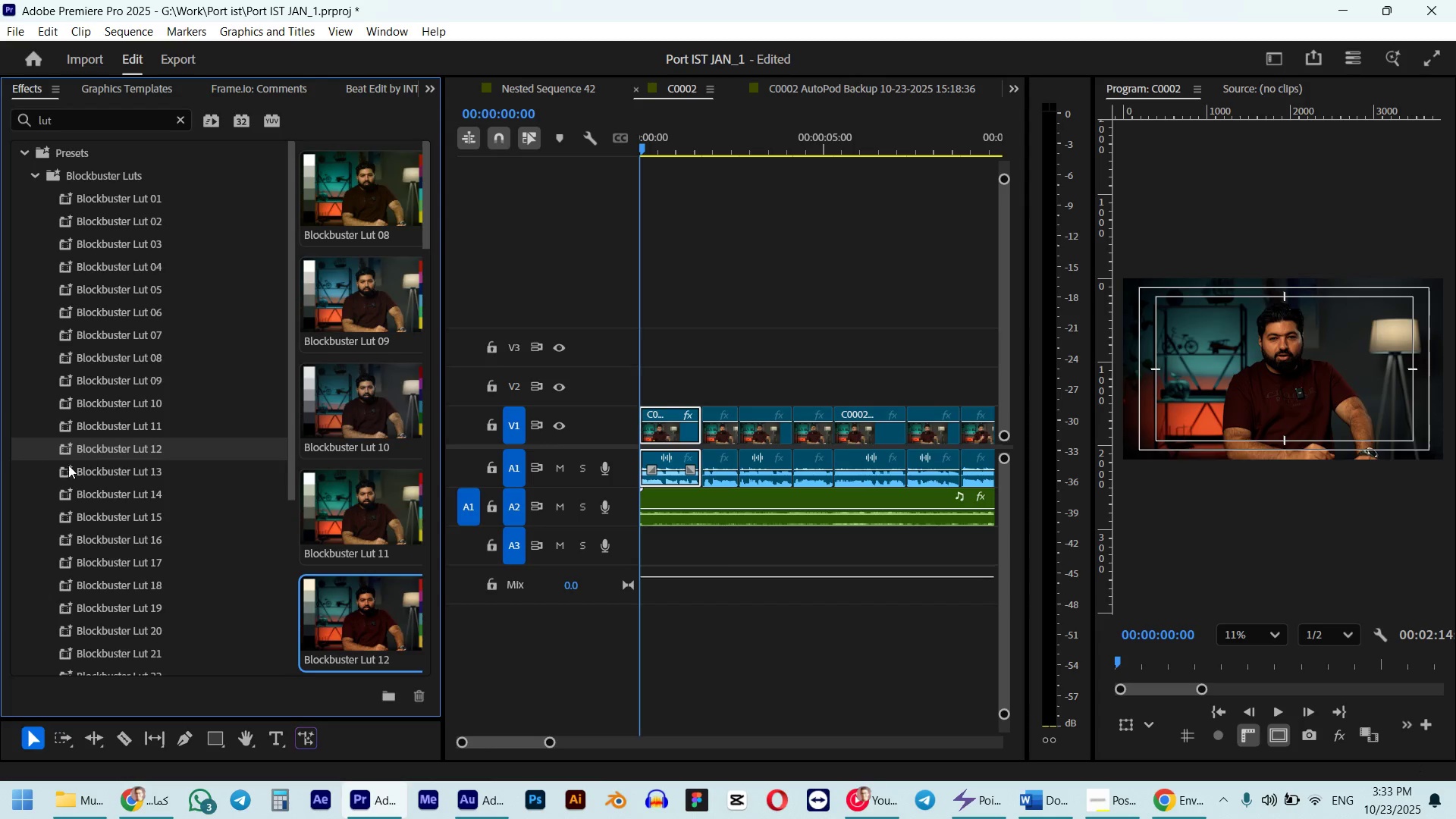 
scroll: coordinate [55, 468], scroll_direction: down, amount: 4.0
 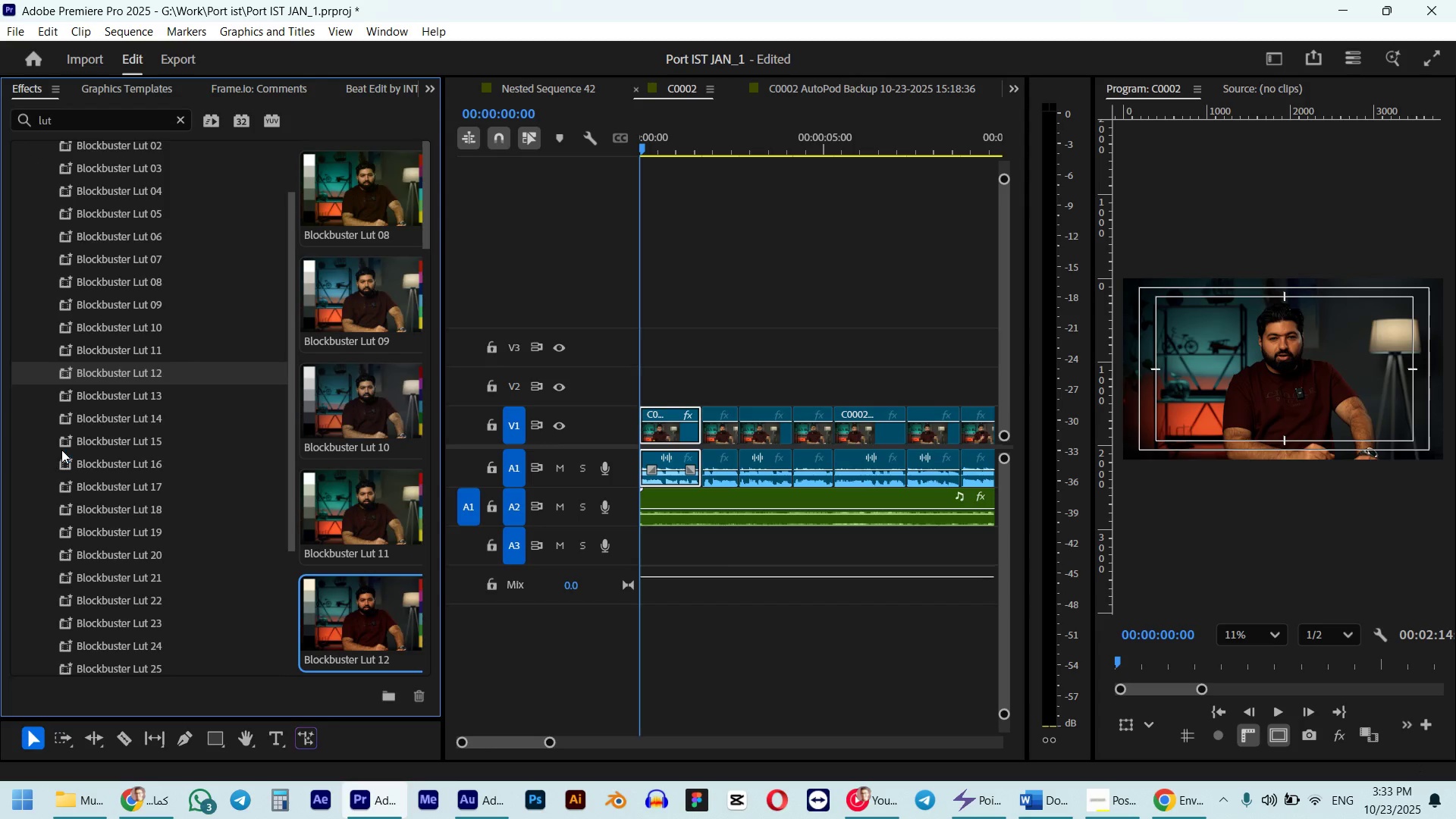 
key(Control+ControlLeft)
 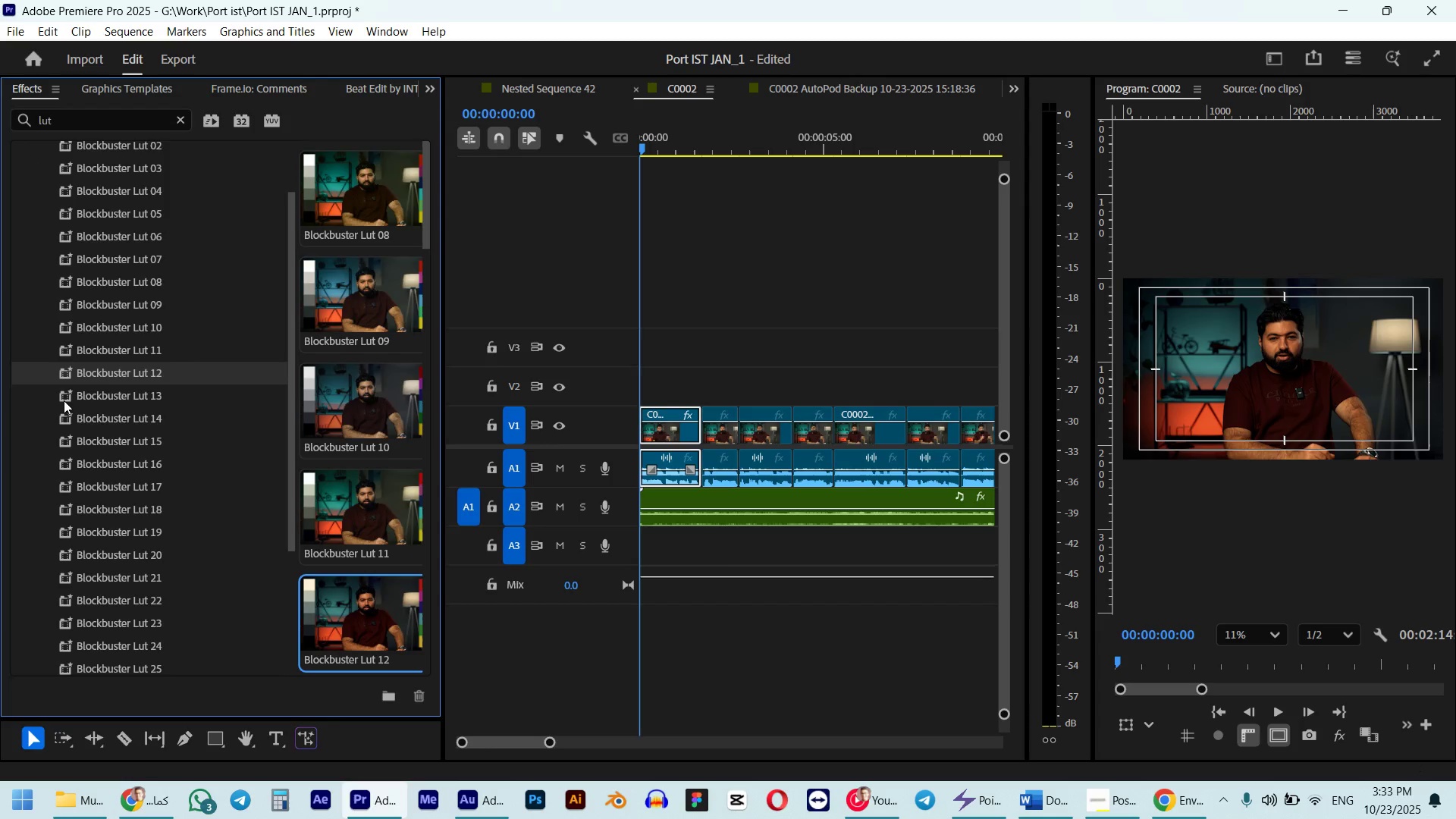 
key(Control+Z)
 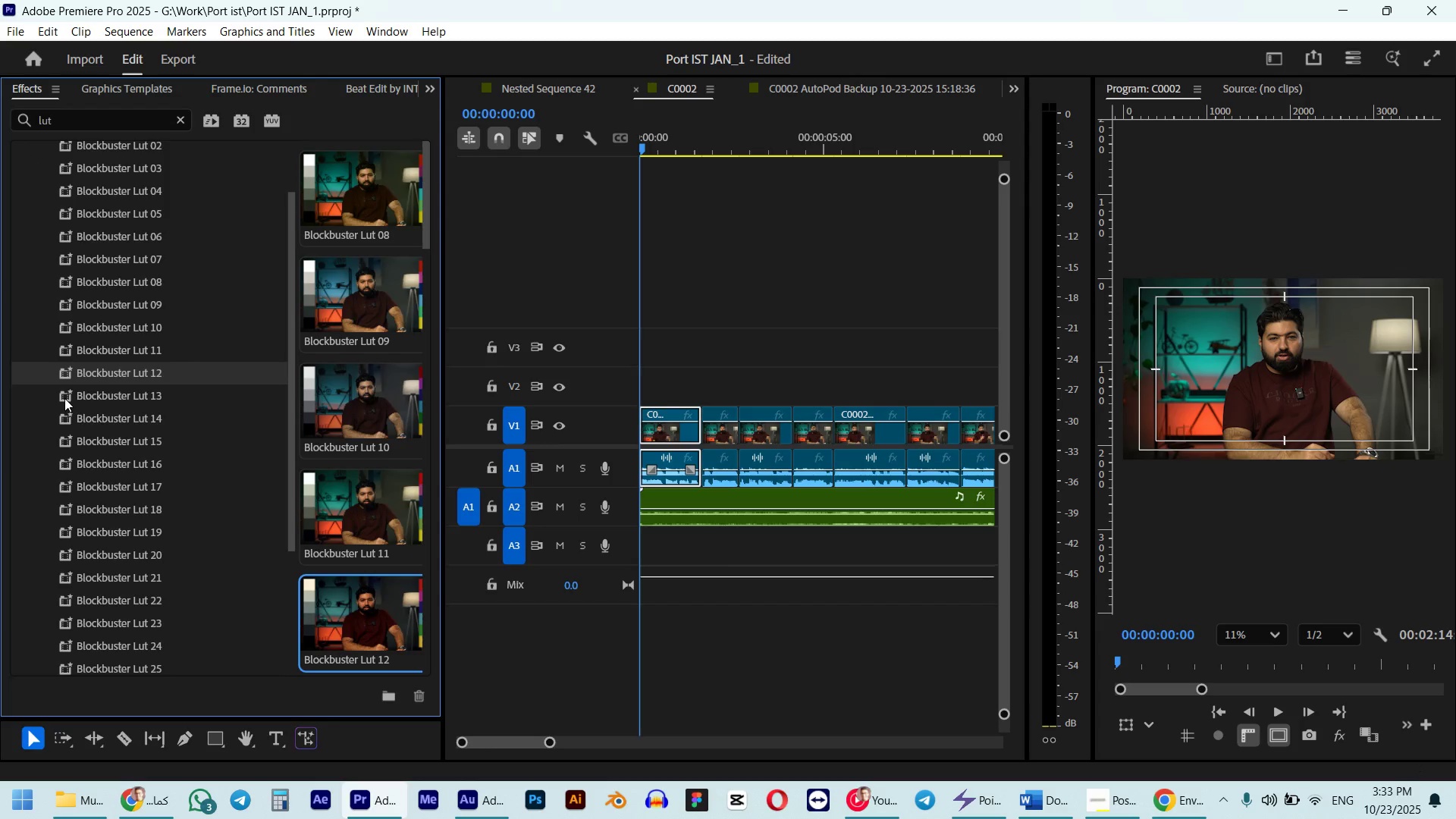 
left_click([64, 398])
 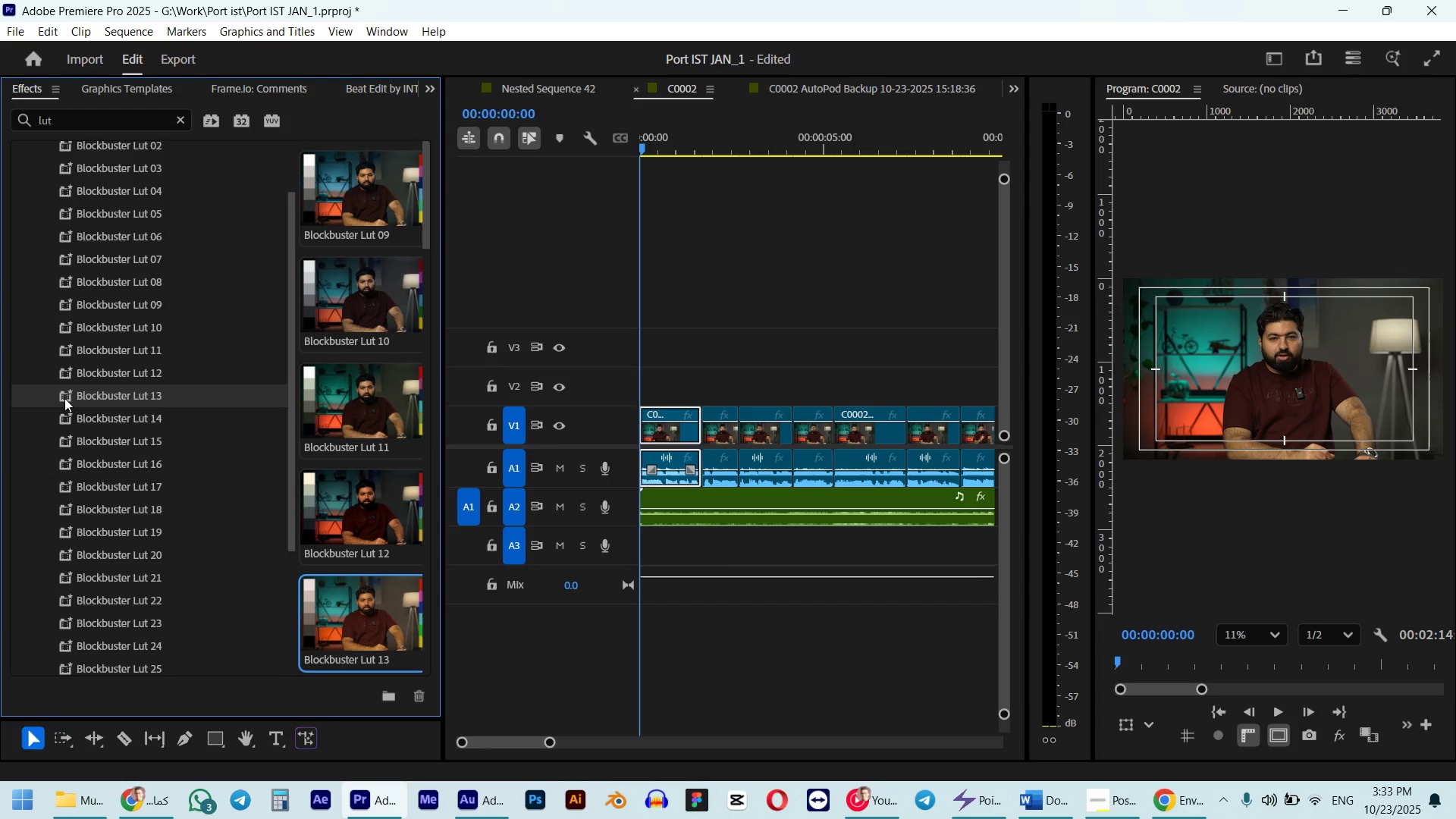 
double_click([64, 398])
 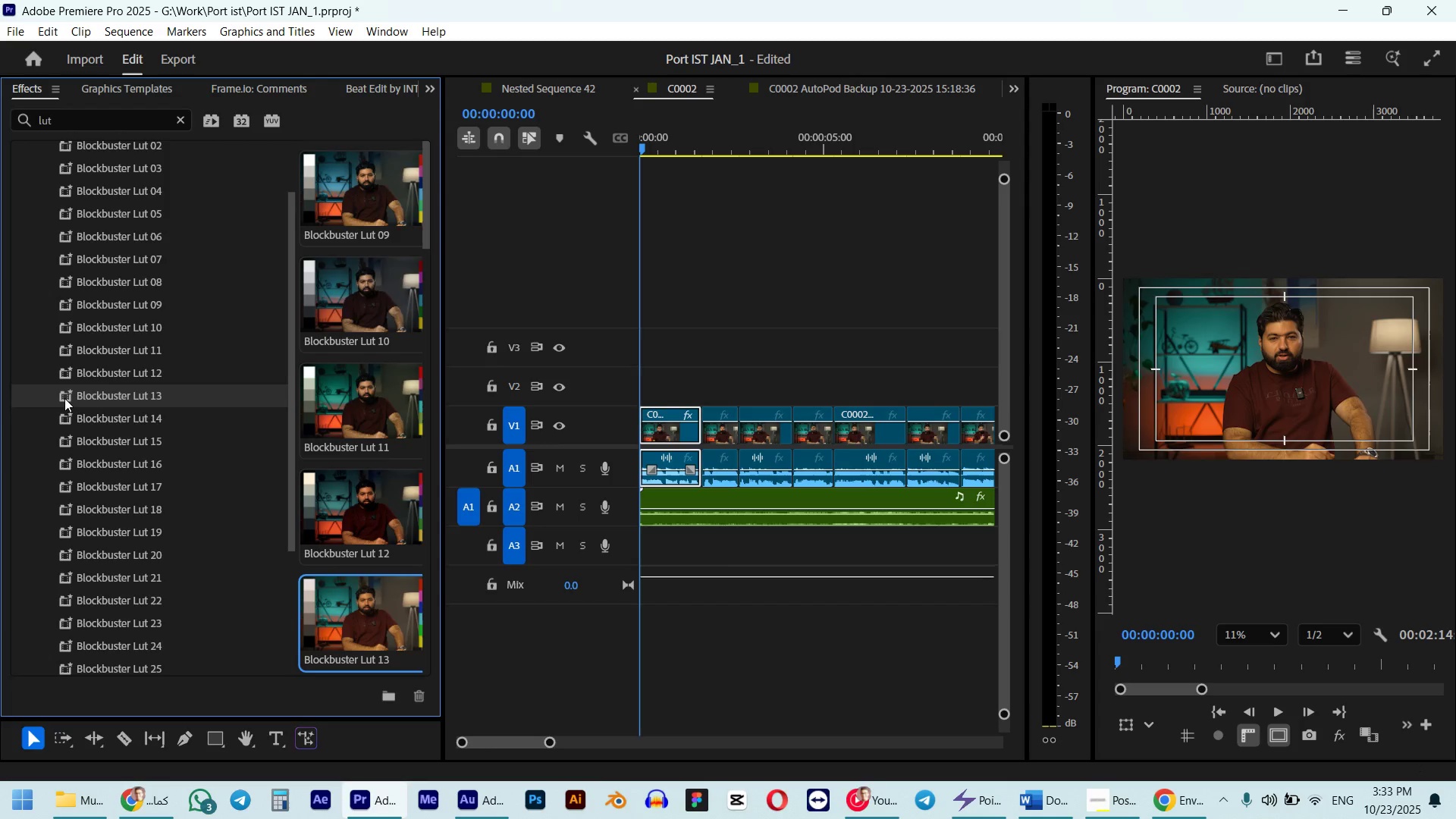 
key(Control+Z)
 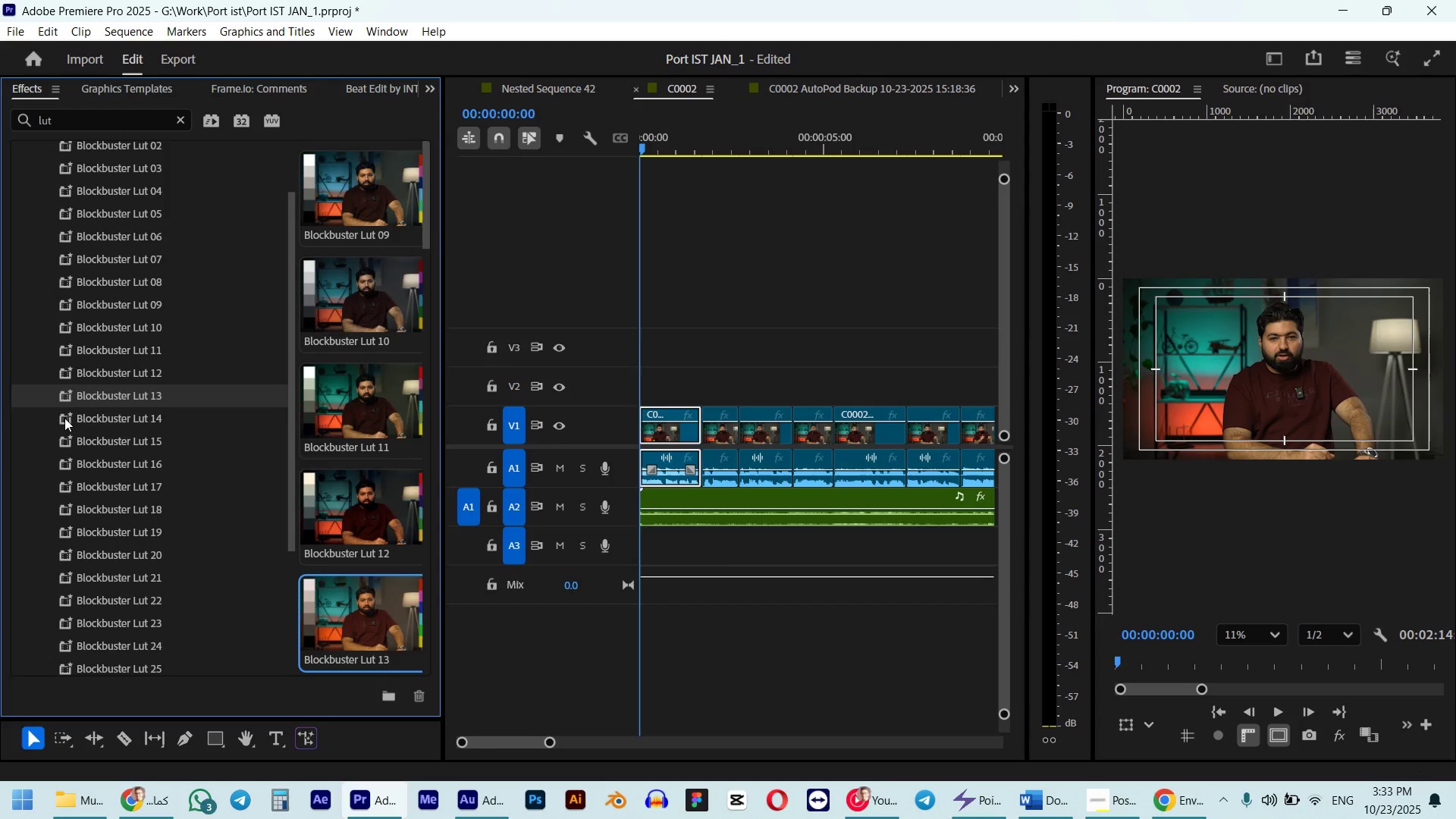 
double_click([64, 418])
 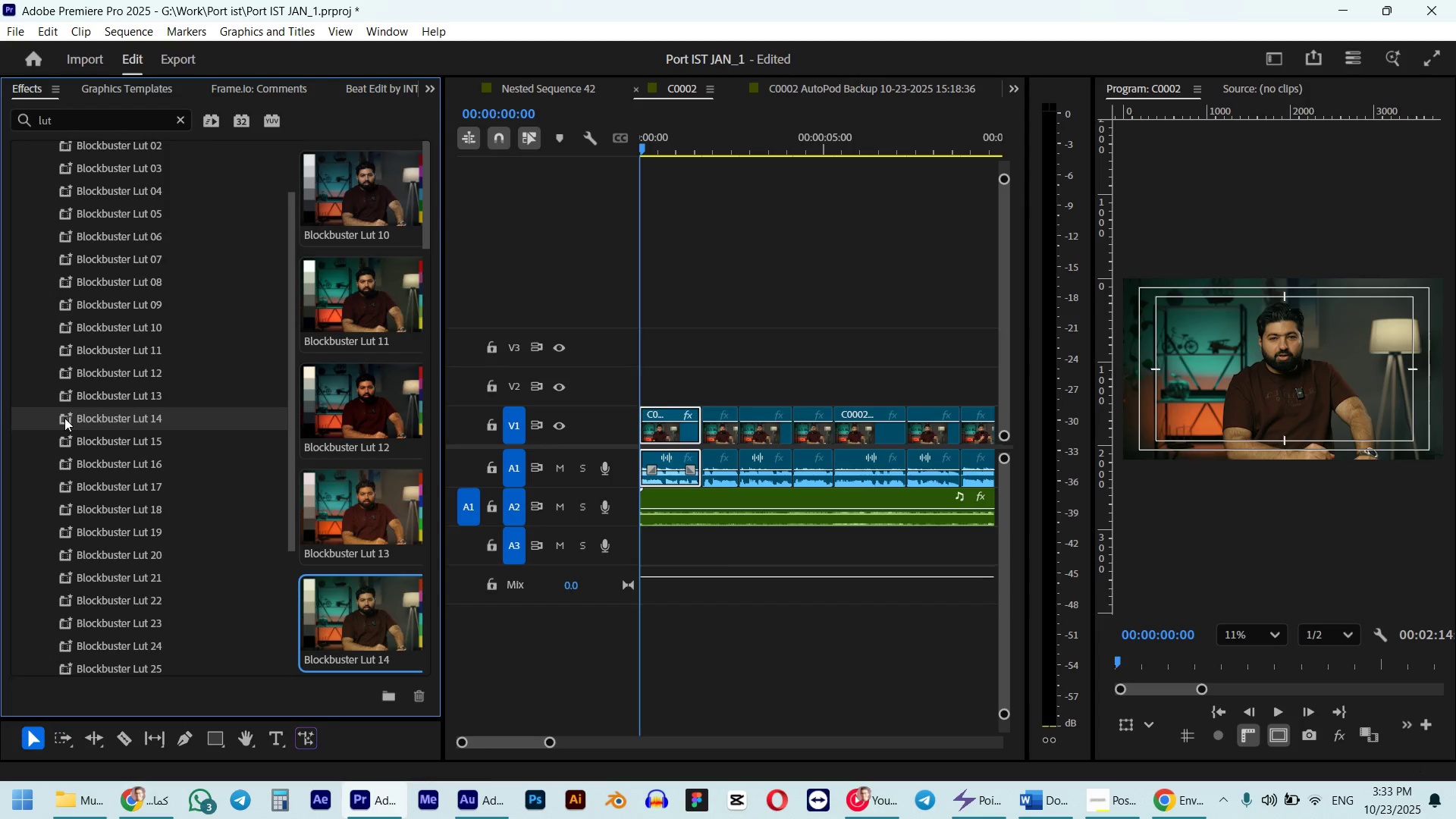 
key(Control+ControlLeft)
 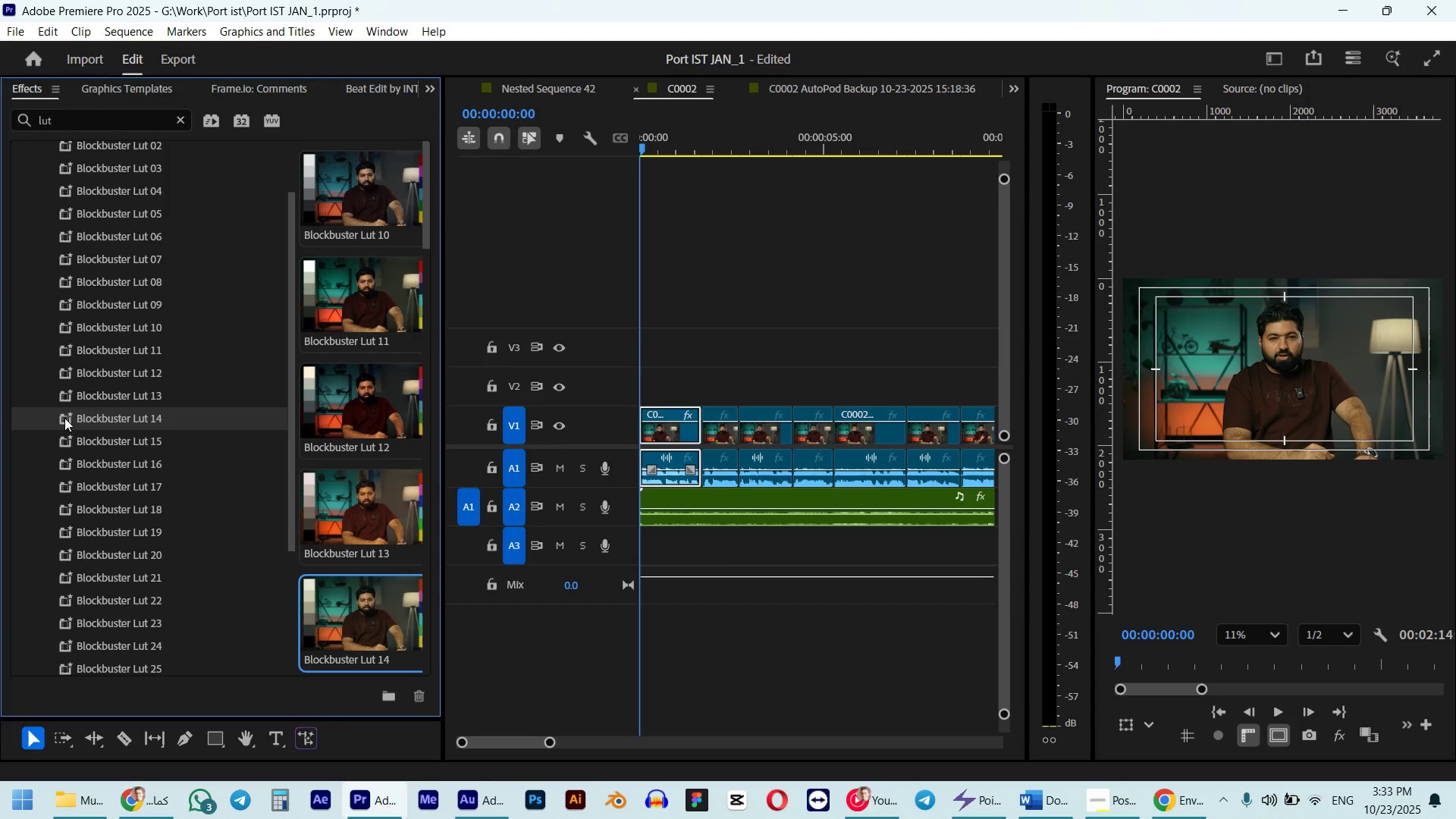 
key(Control+Z)
 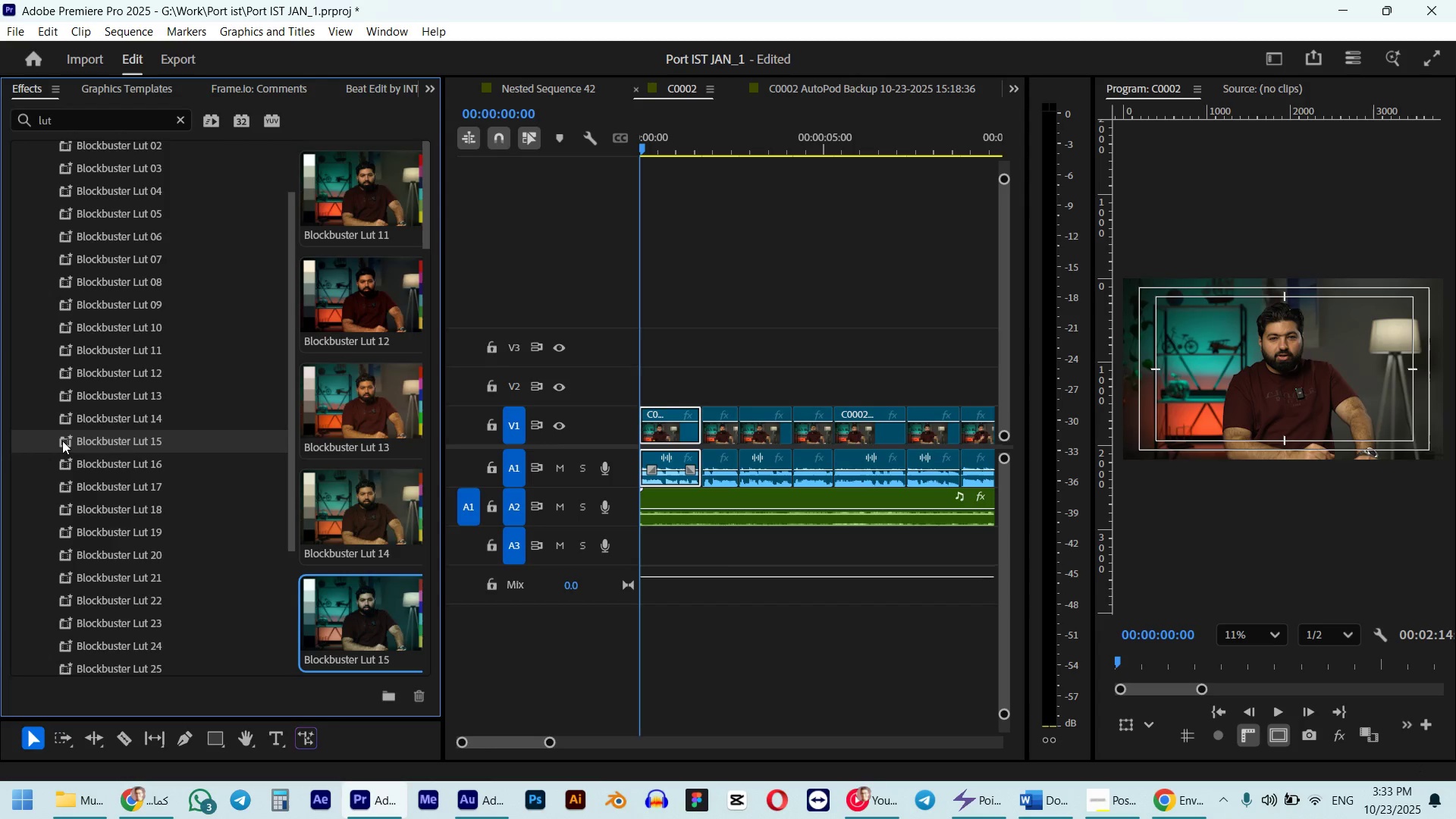 
double_click([62, 441])
 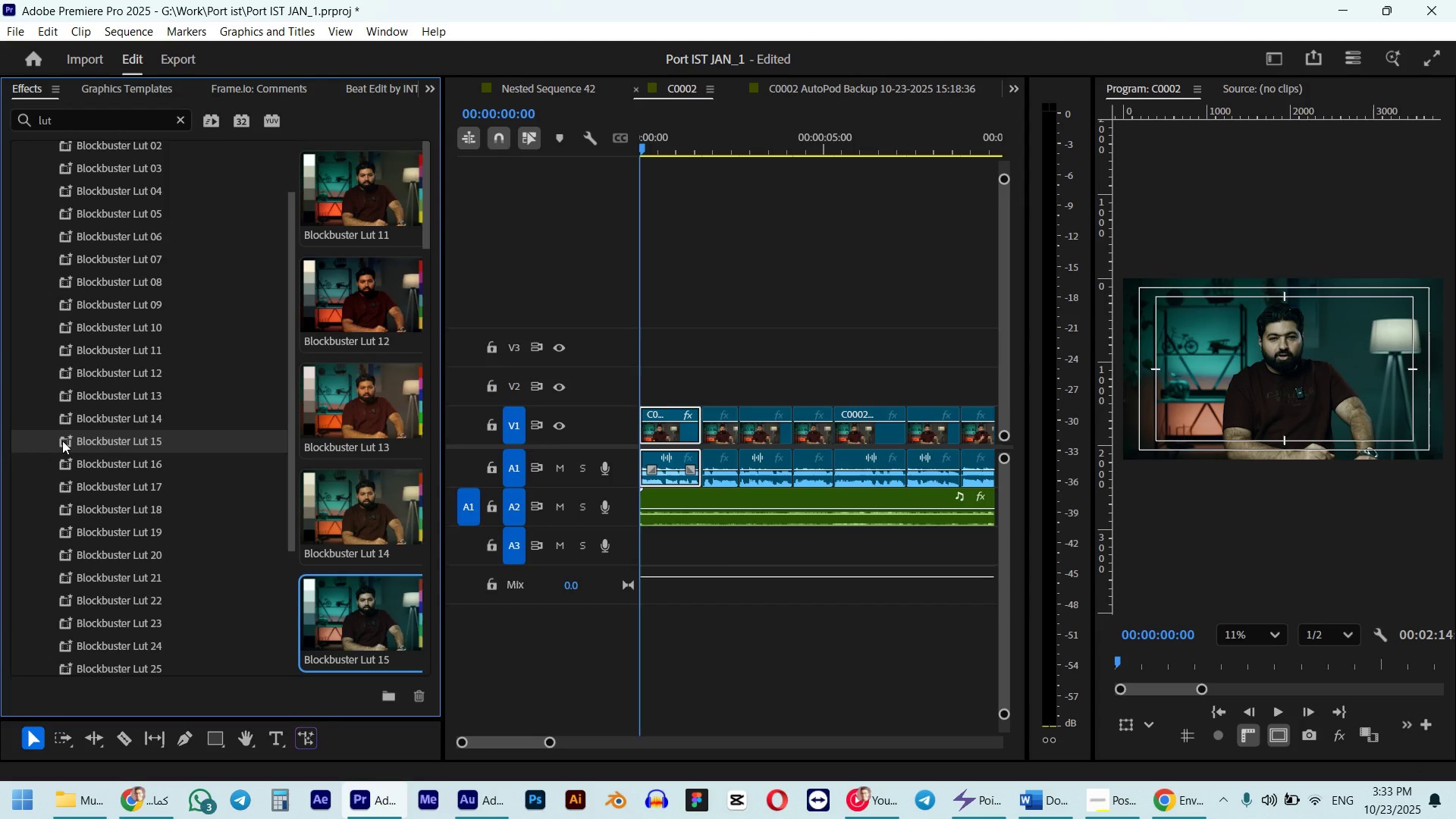 
key(Control+Z)
 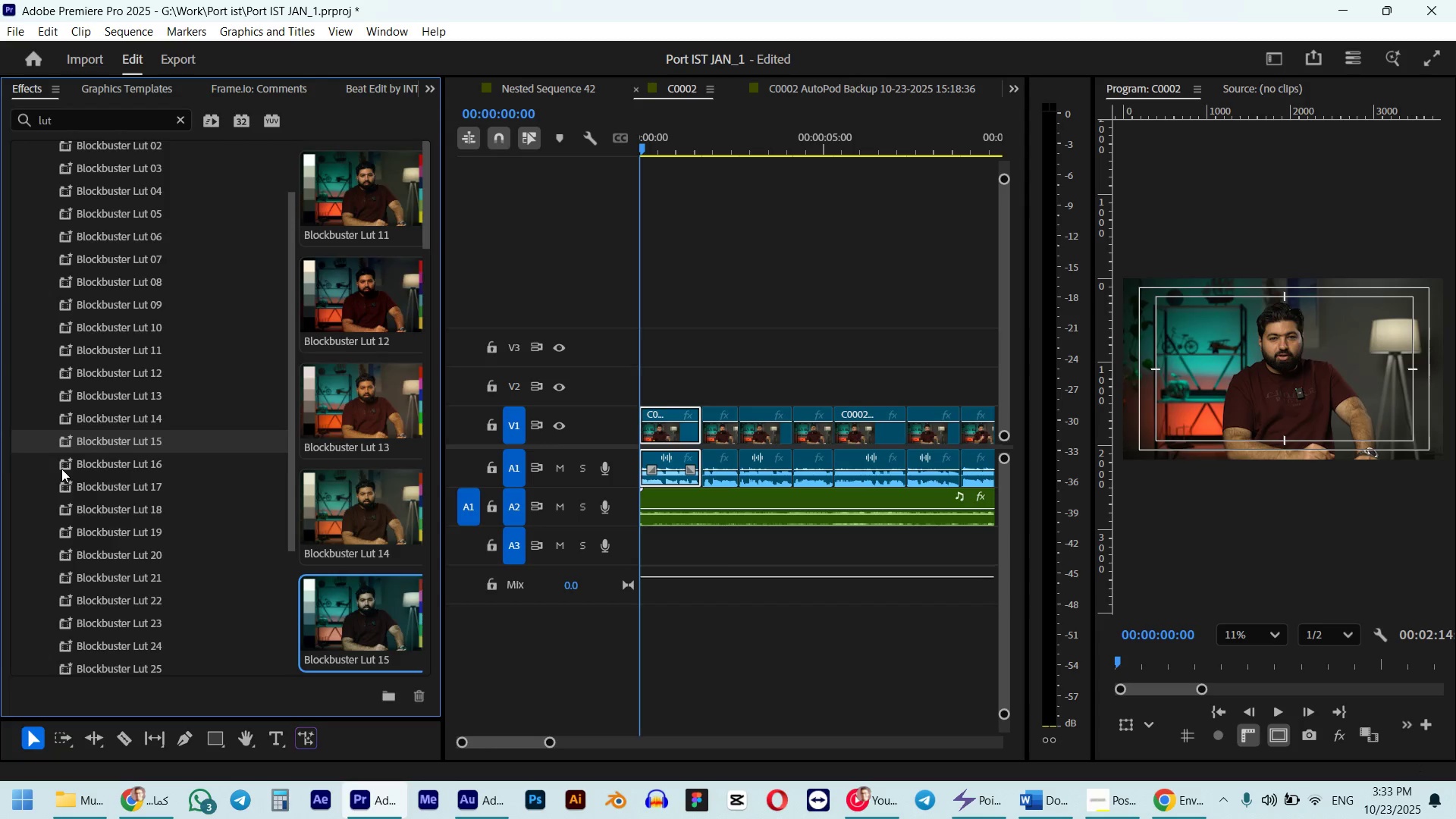 
double_click([61, 469])
 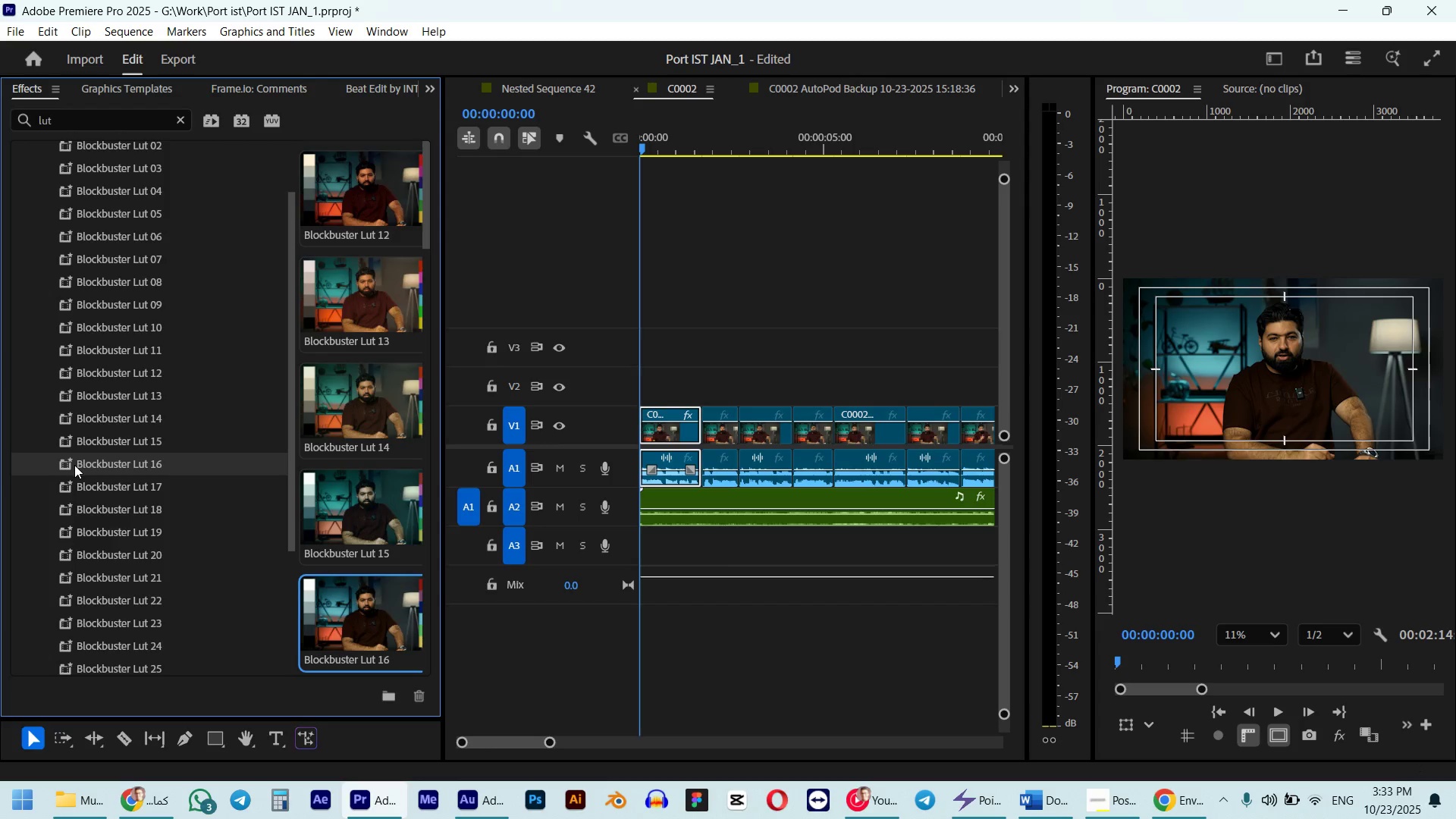 
key(Control+Z)
 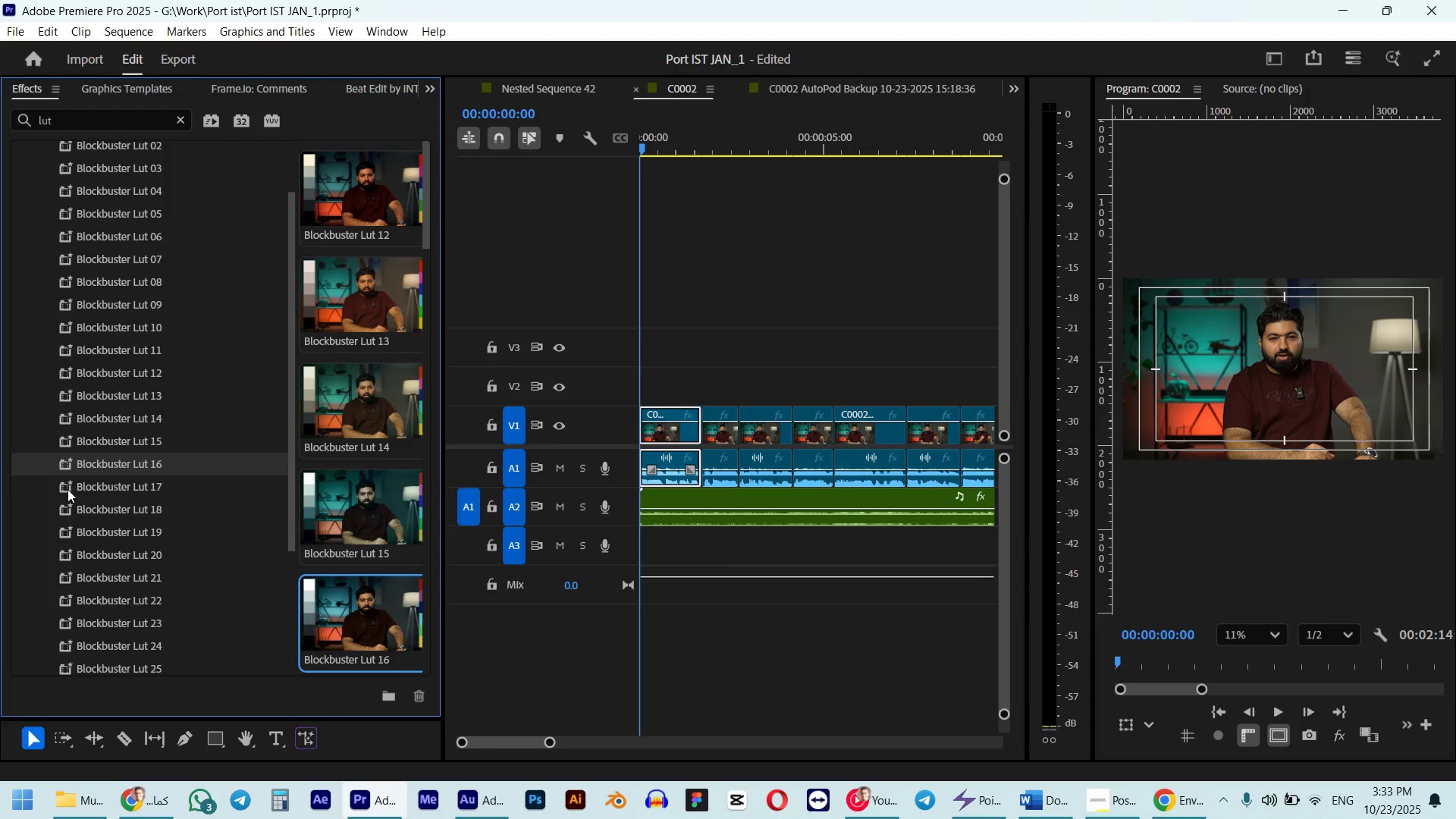 
double_click([67, 489])
 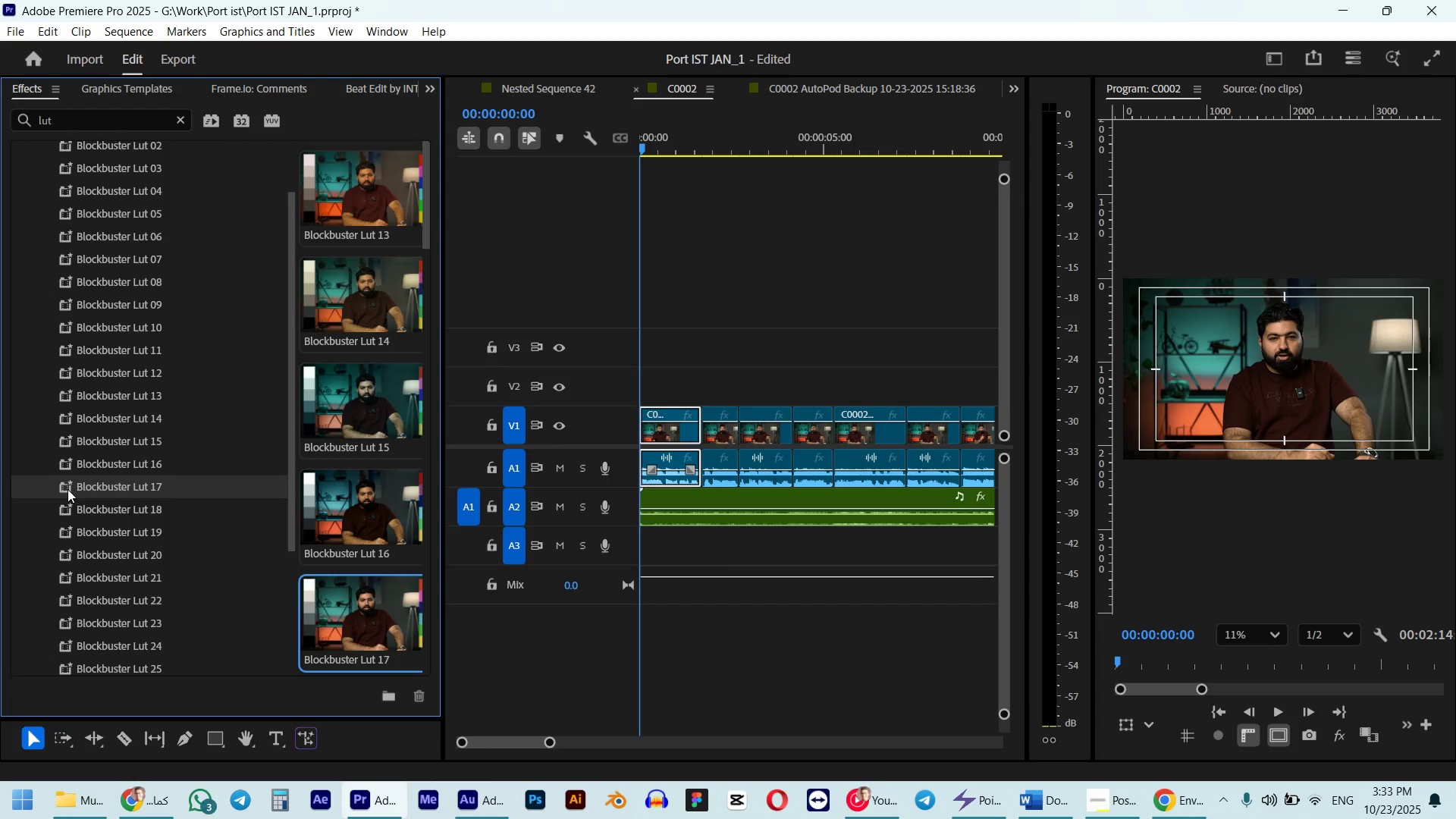 
key(Control+ControlLeft)
 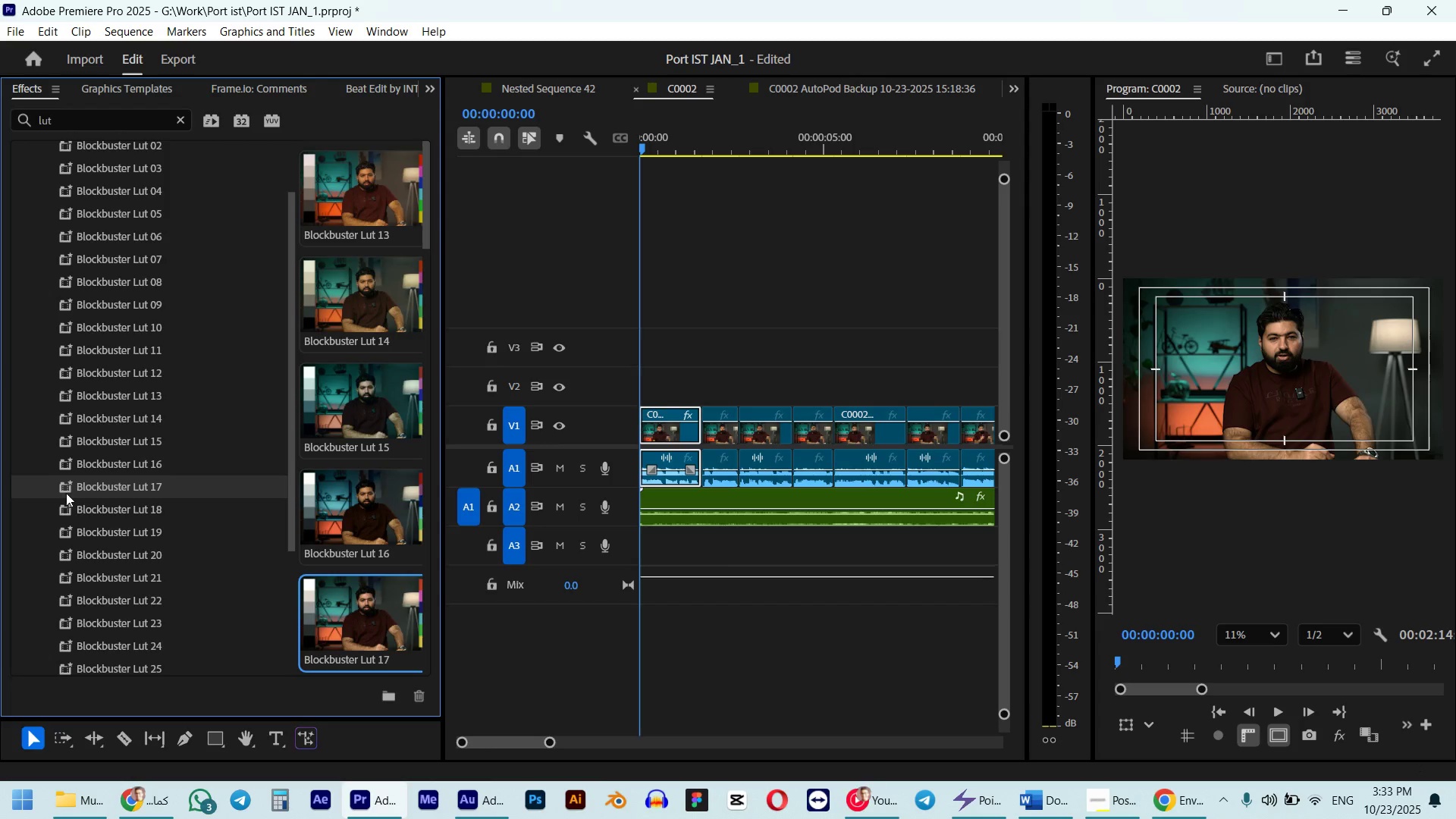 
key(Control+Z)
 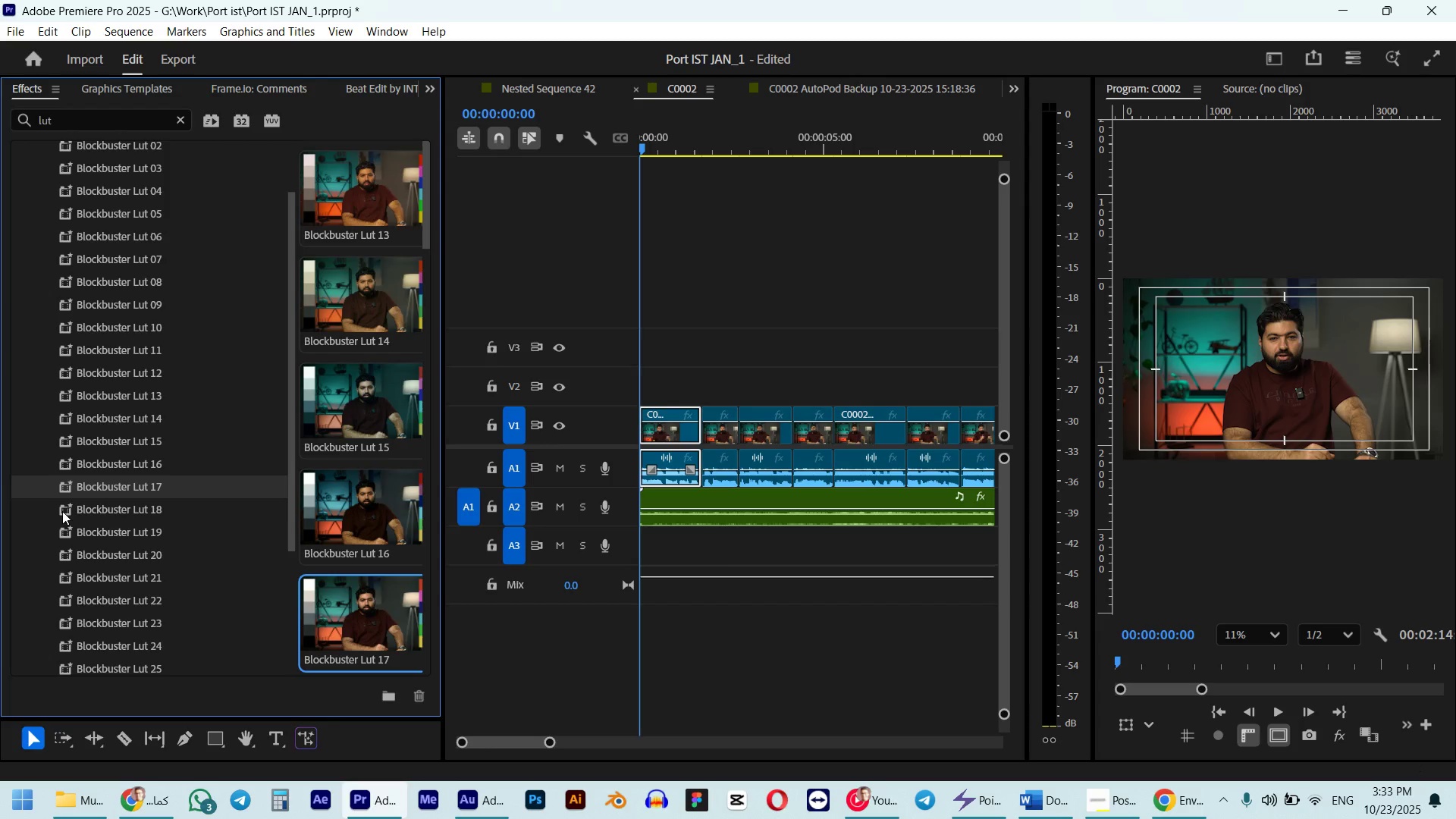 
double_click([62, 511])
 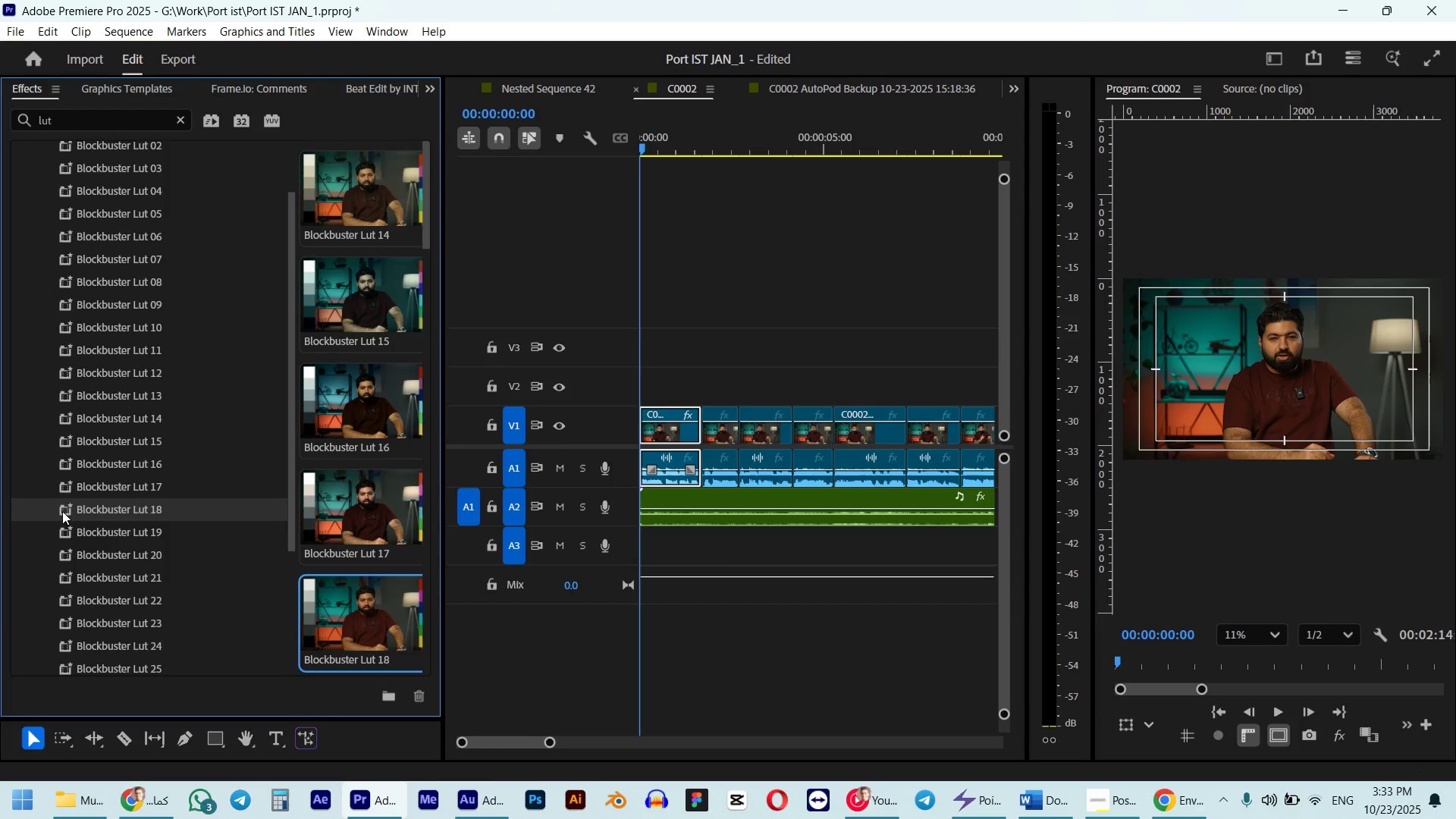 
key(Control+Z)
 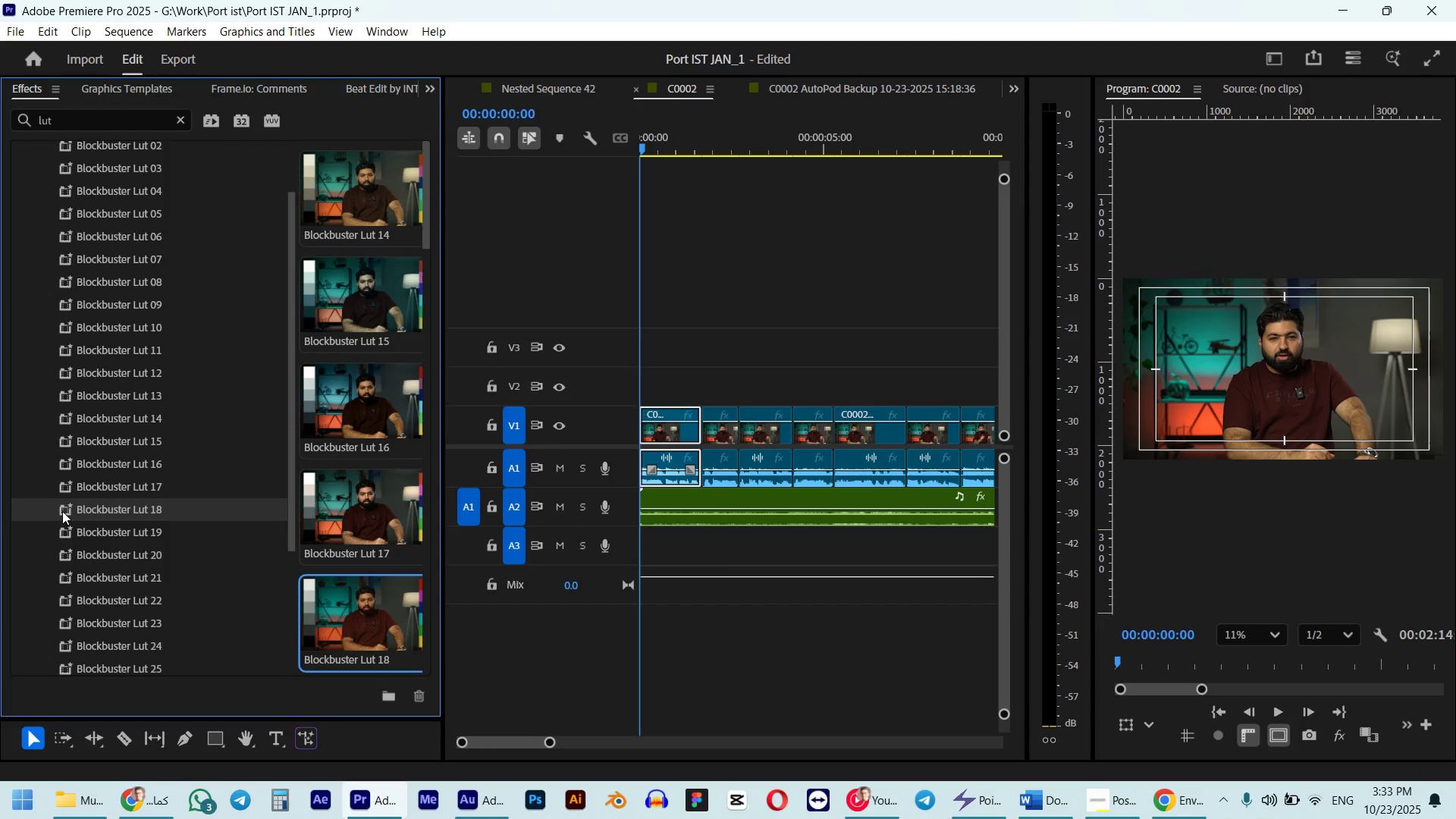 
key(Control+Shift+Z)
 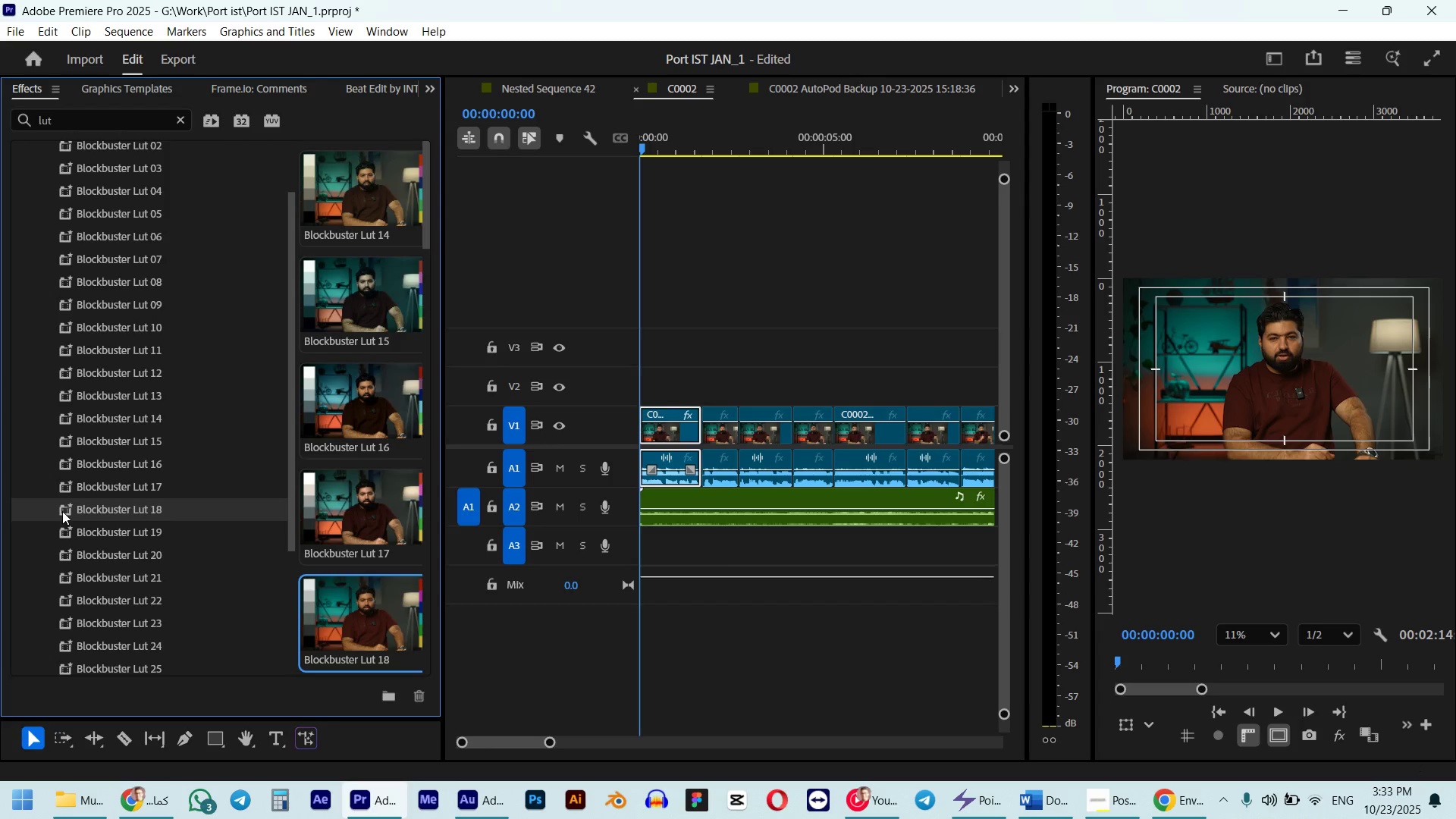 
key(Control+Z)
 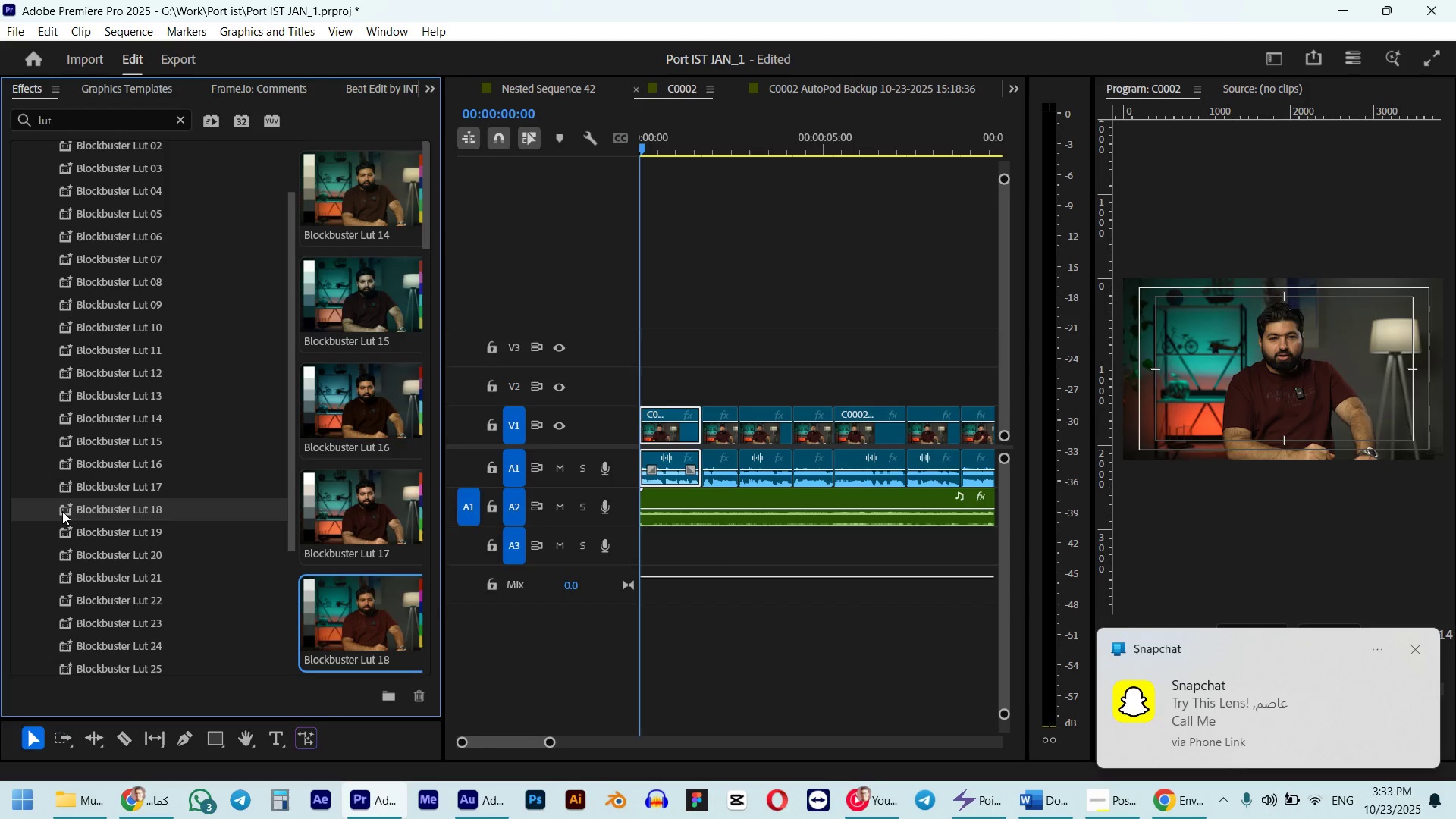 
hold_key(key=ShiftLeft, duration=0.55)
 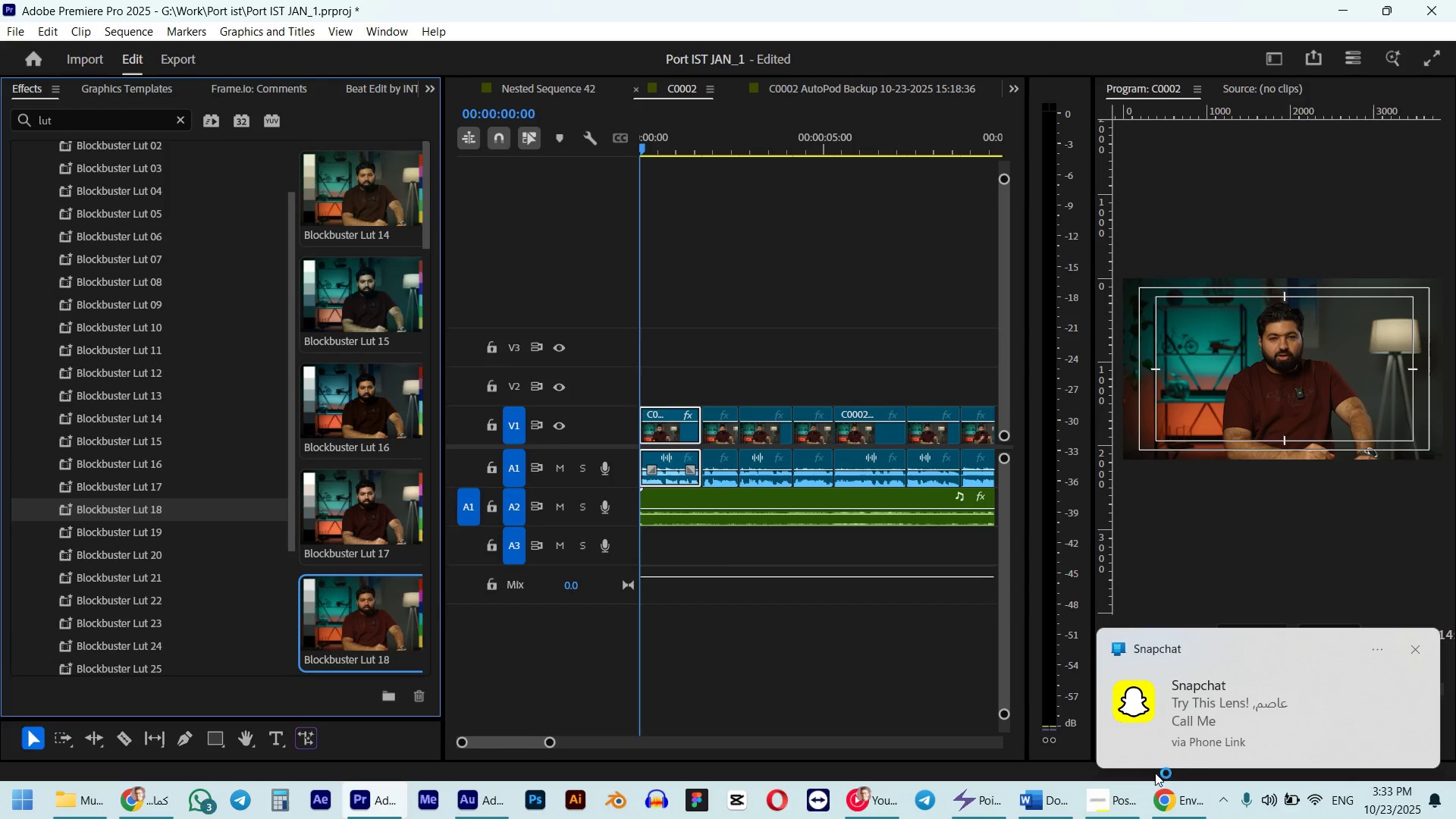 
key(Control+Z)
 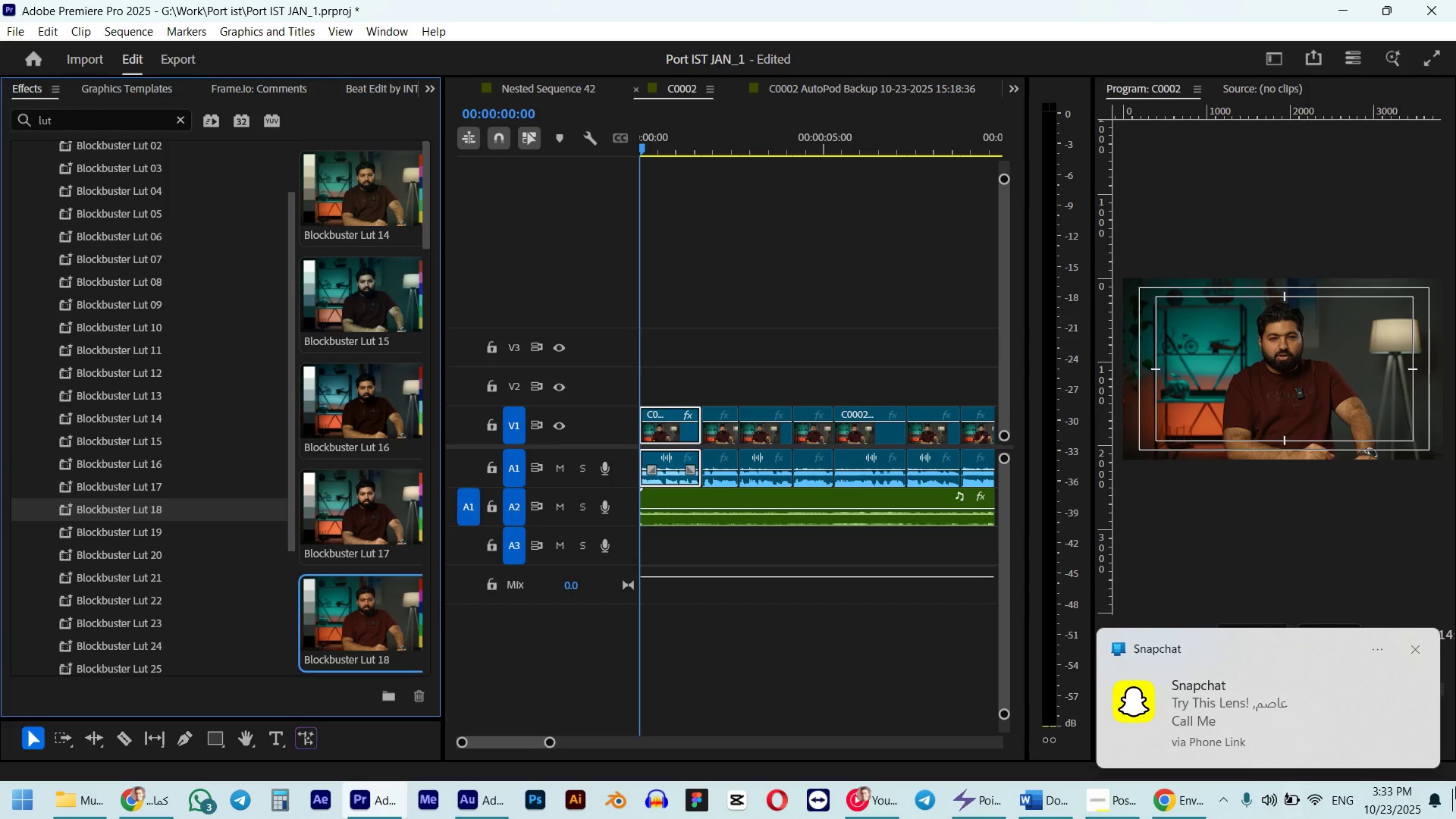 
left_click([1430, 798])
 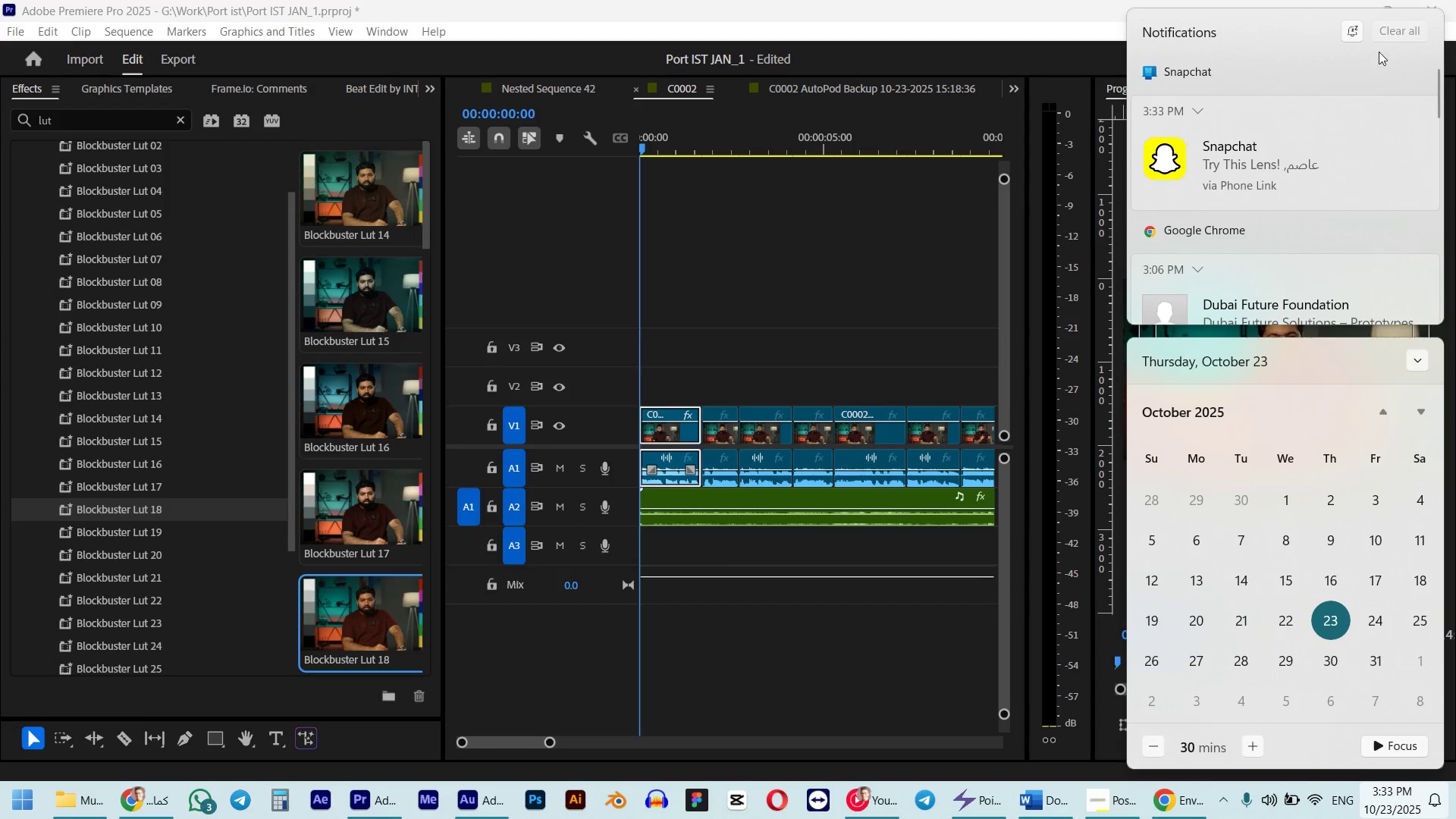 
left_click([1357, 36])
 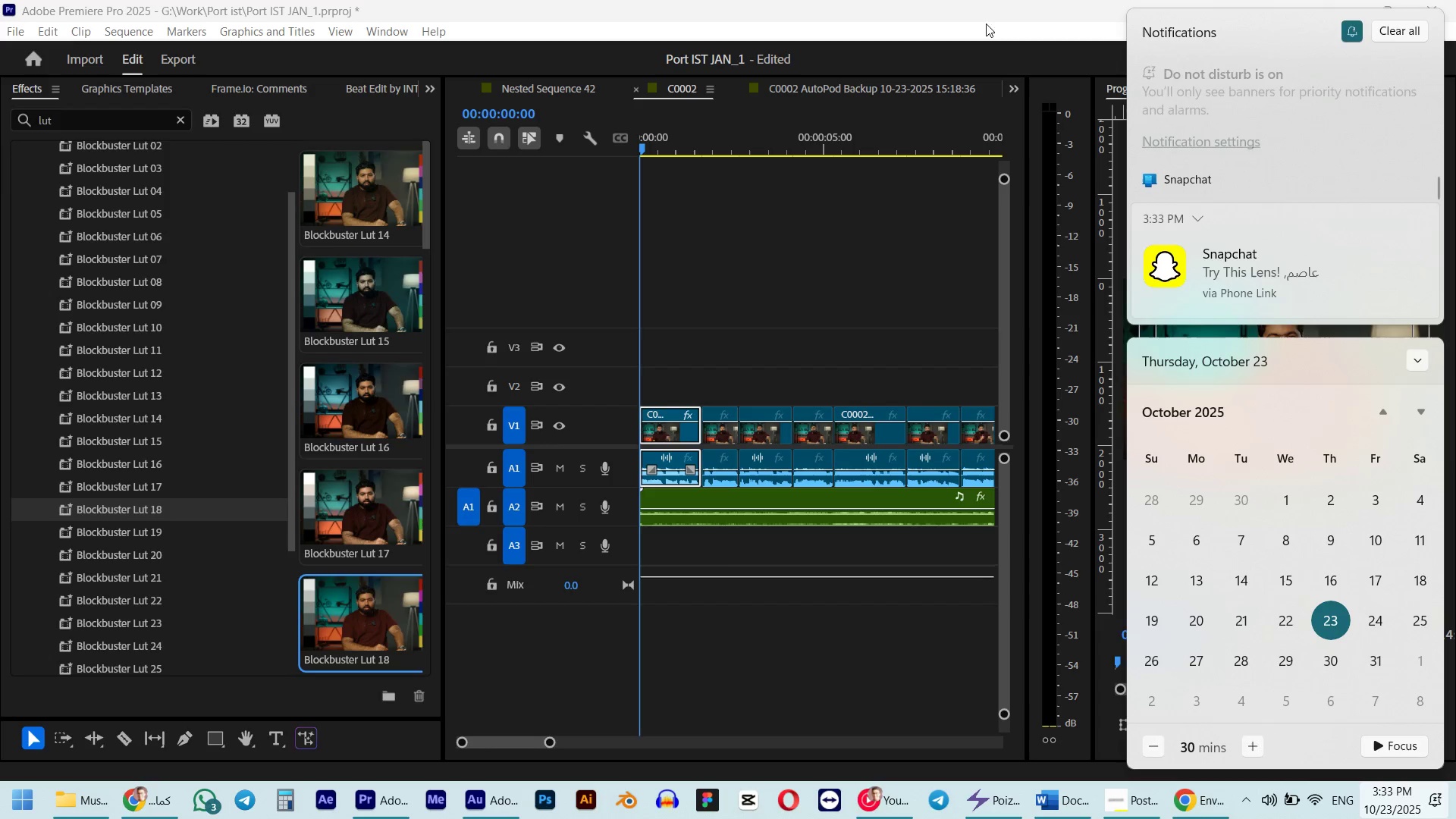 
left_click([982, 10])
 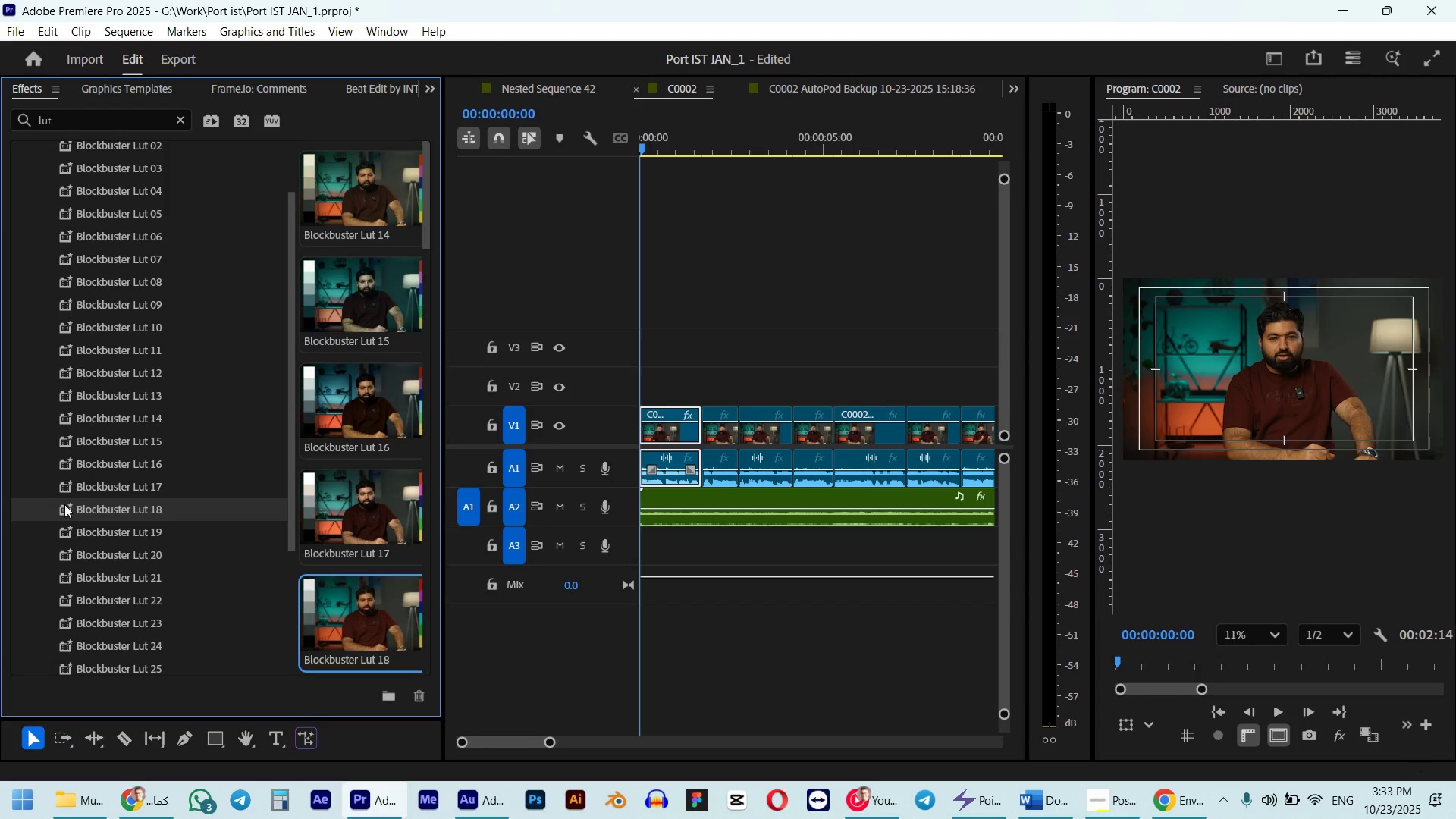 
key(Control+Z)
 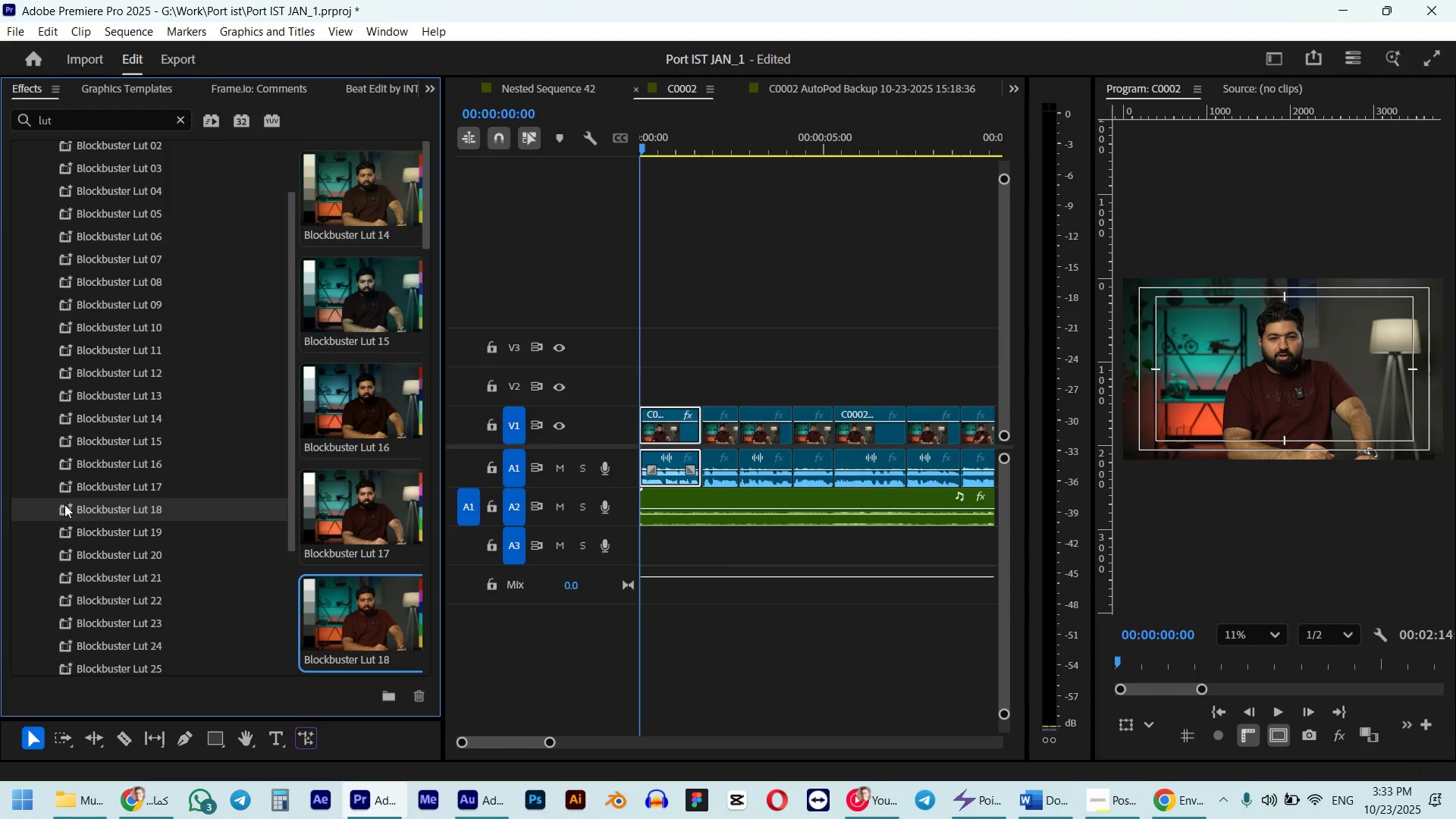 
key(Control+Shift+Z)
 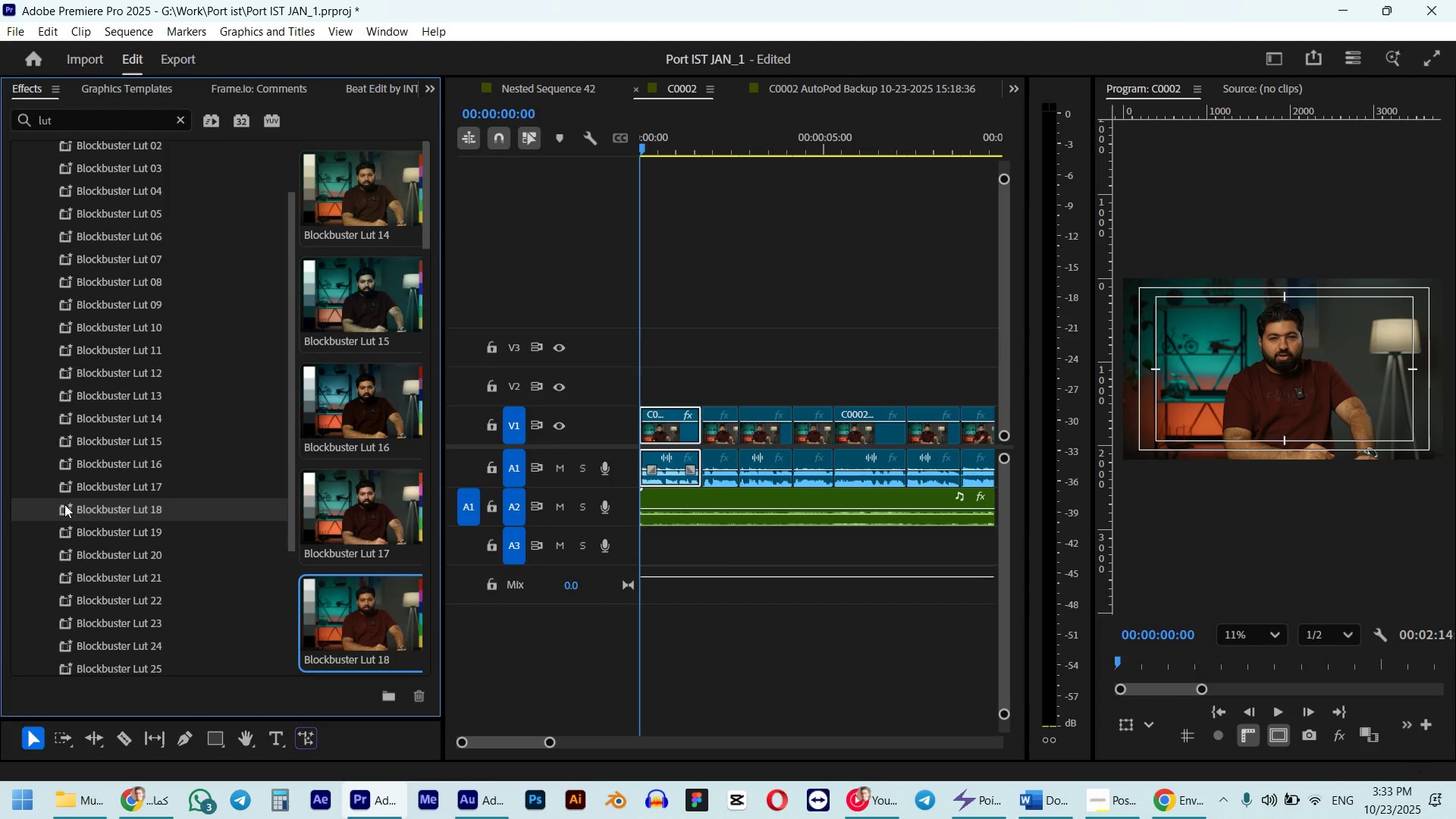 
key(Control+Z)
 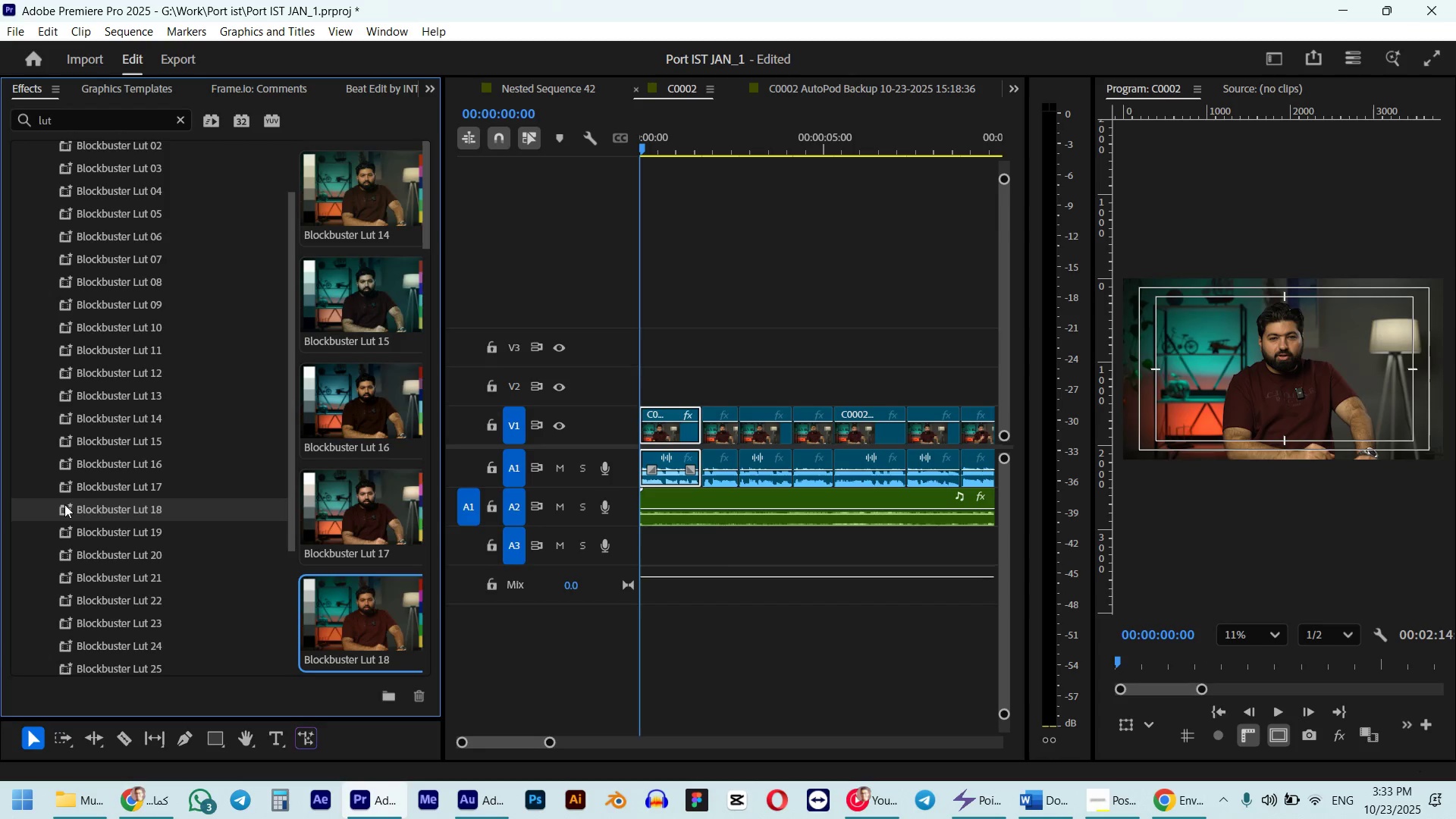 
key(Control+Shift+Z)
 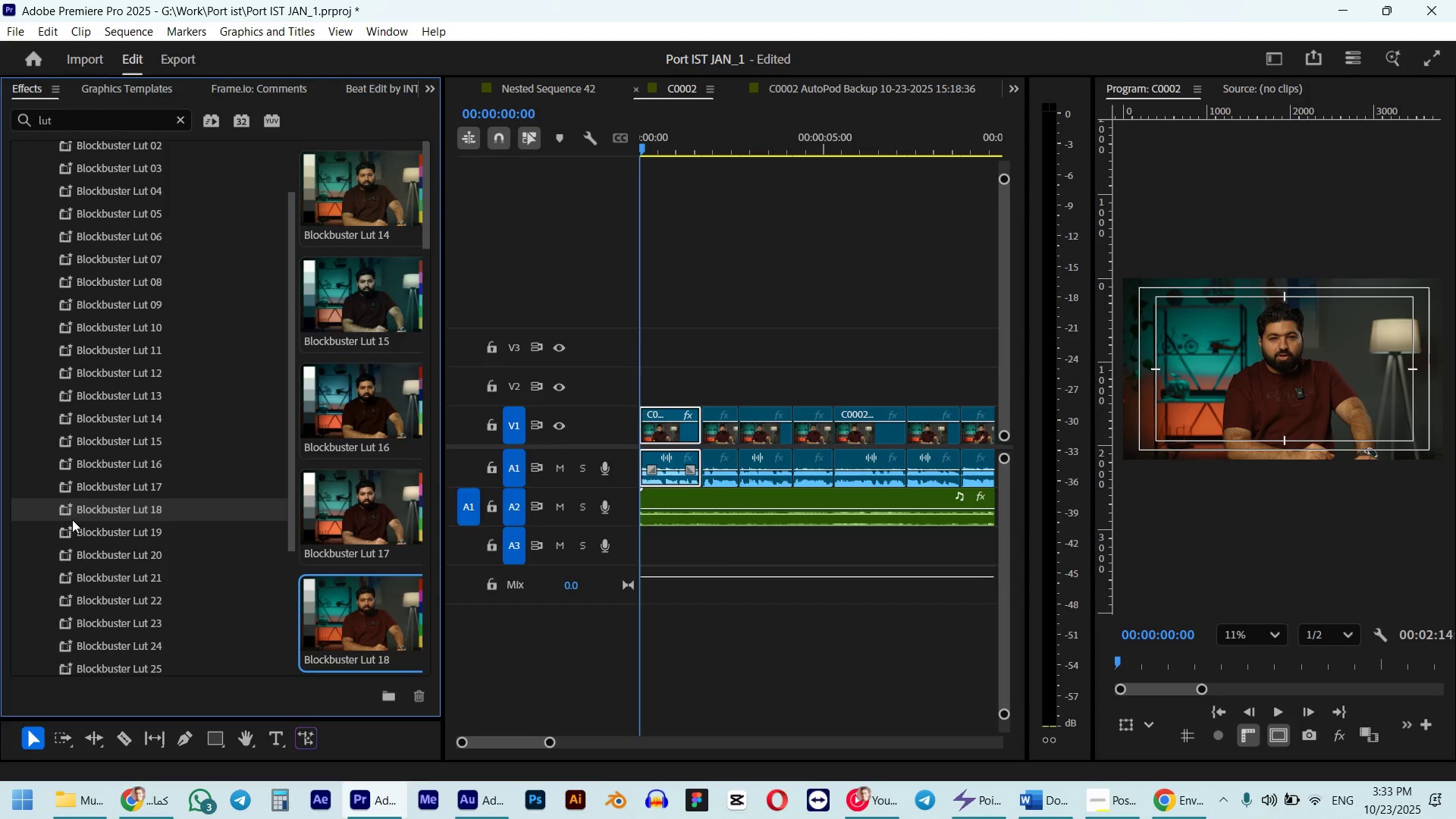 
key(Control+ControlLeft)
 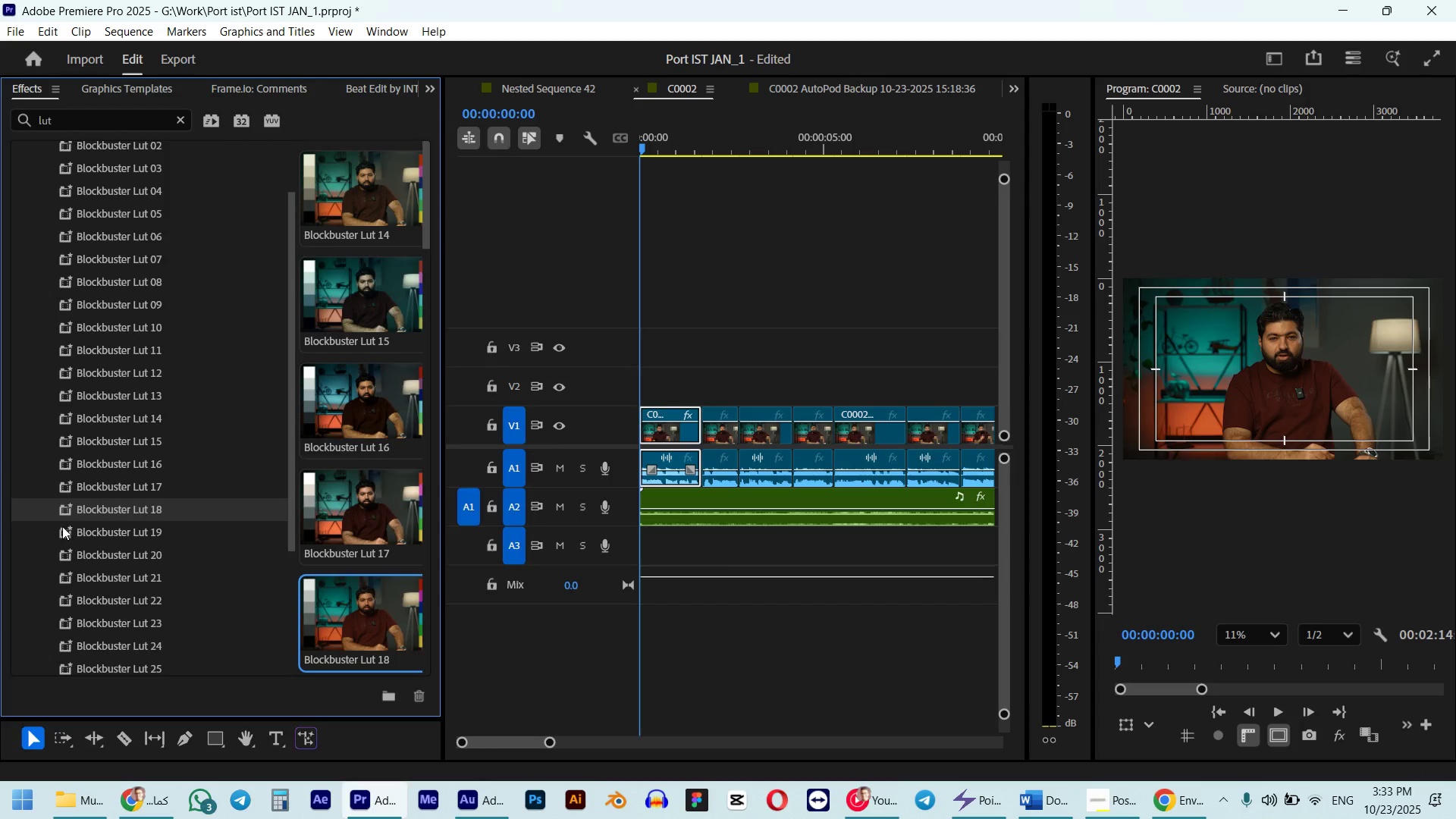 
key(Control+Z)
 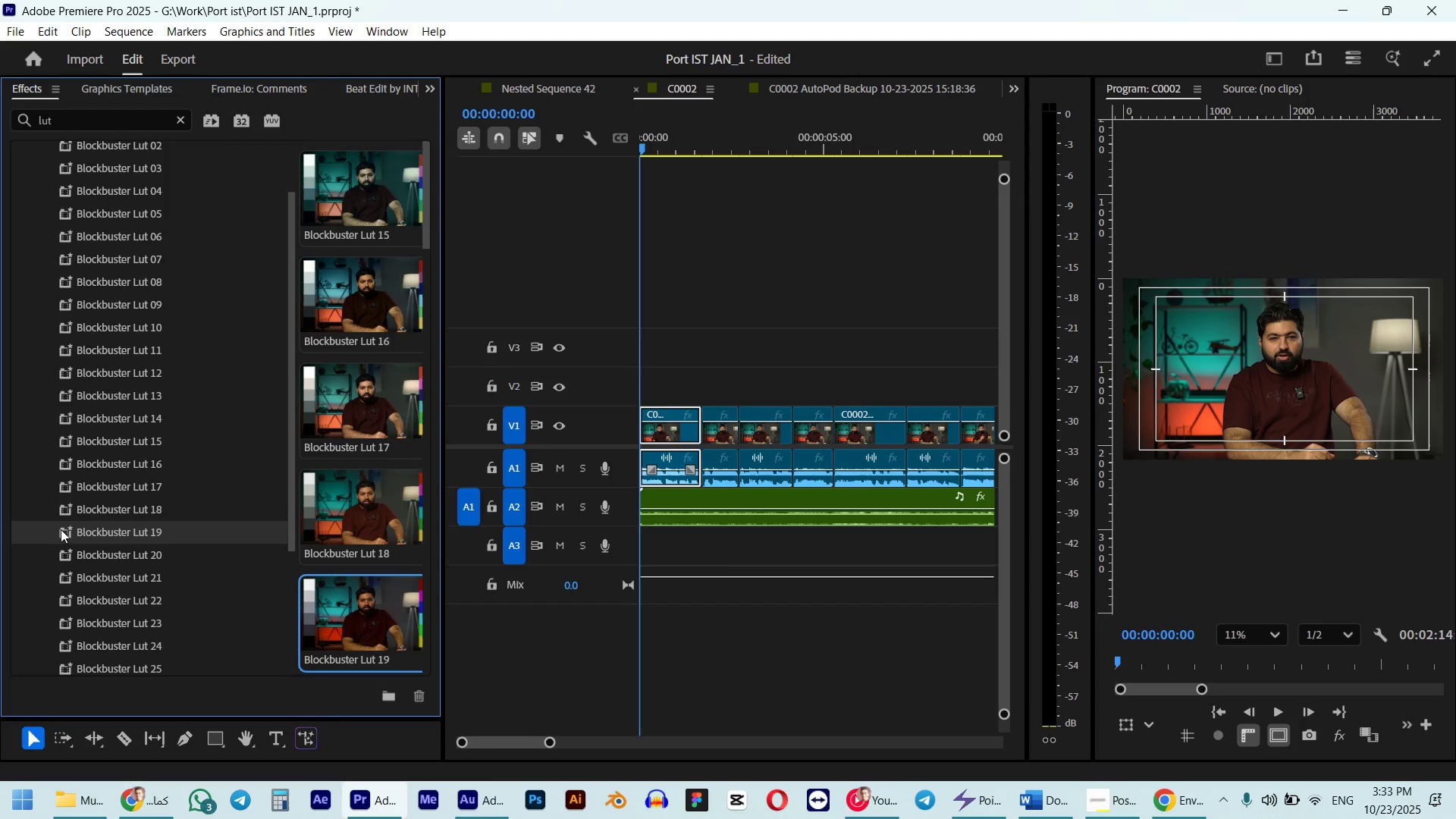 
double_click([61, 529])
 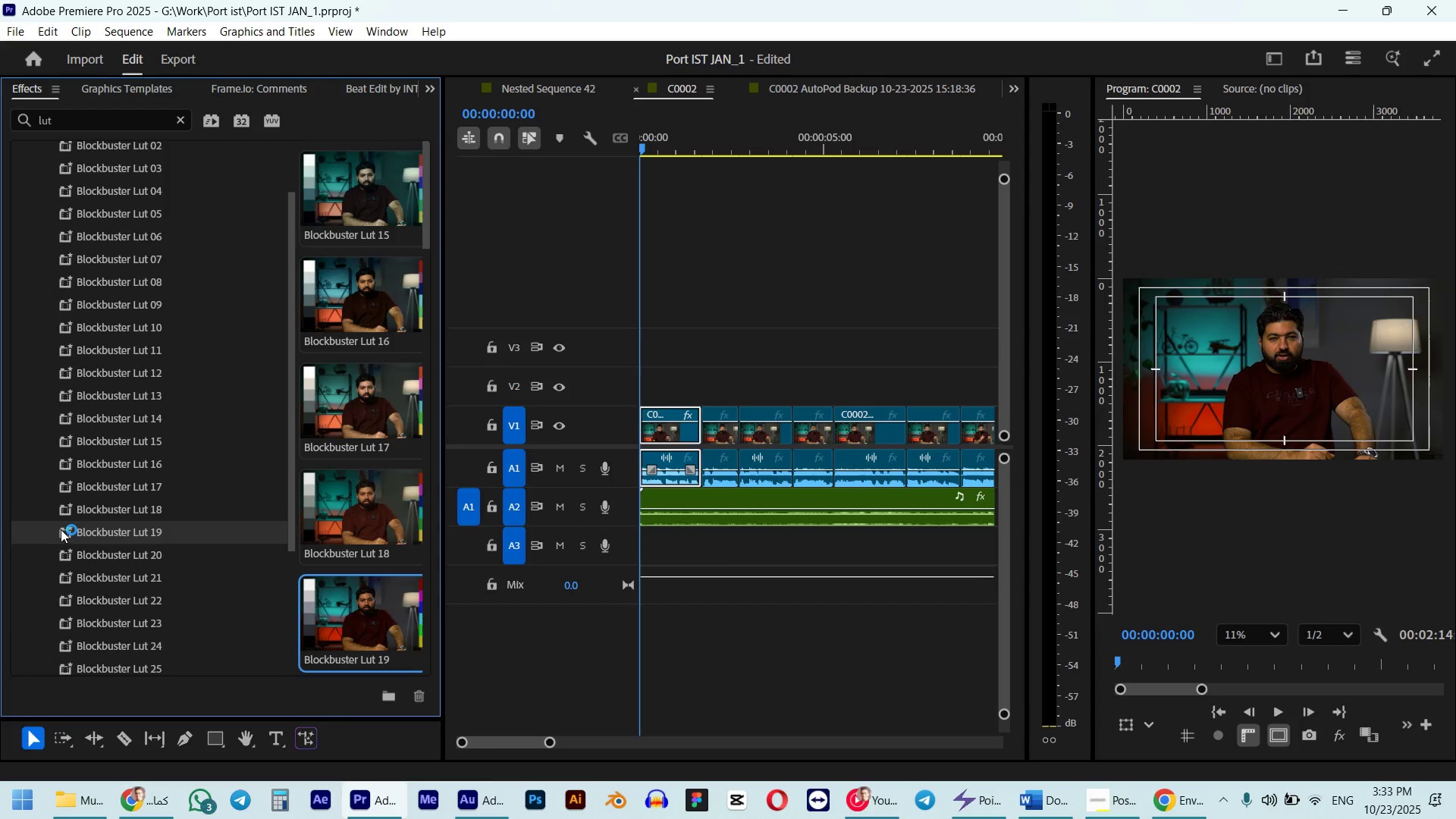 
key(Control+ControlLeft)
 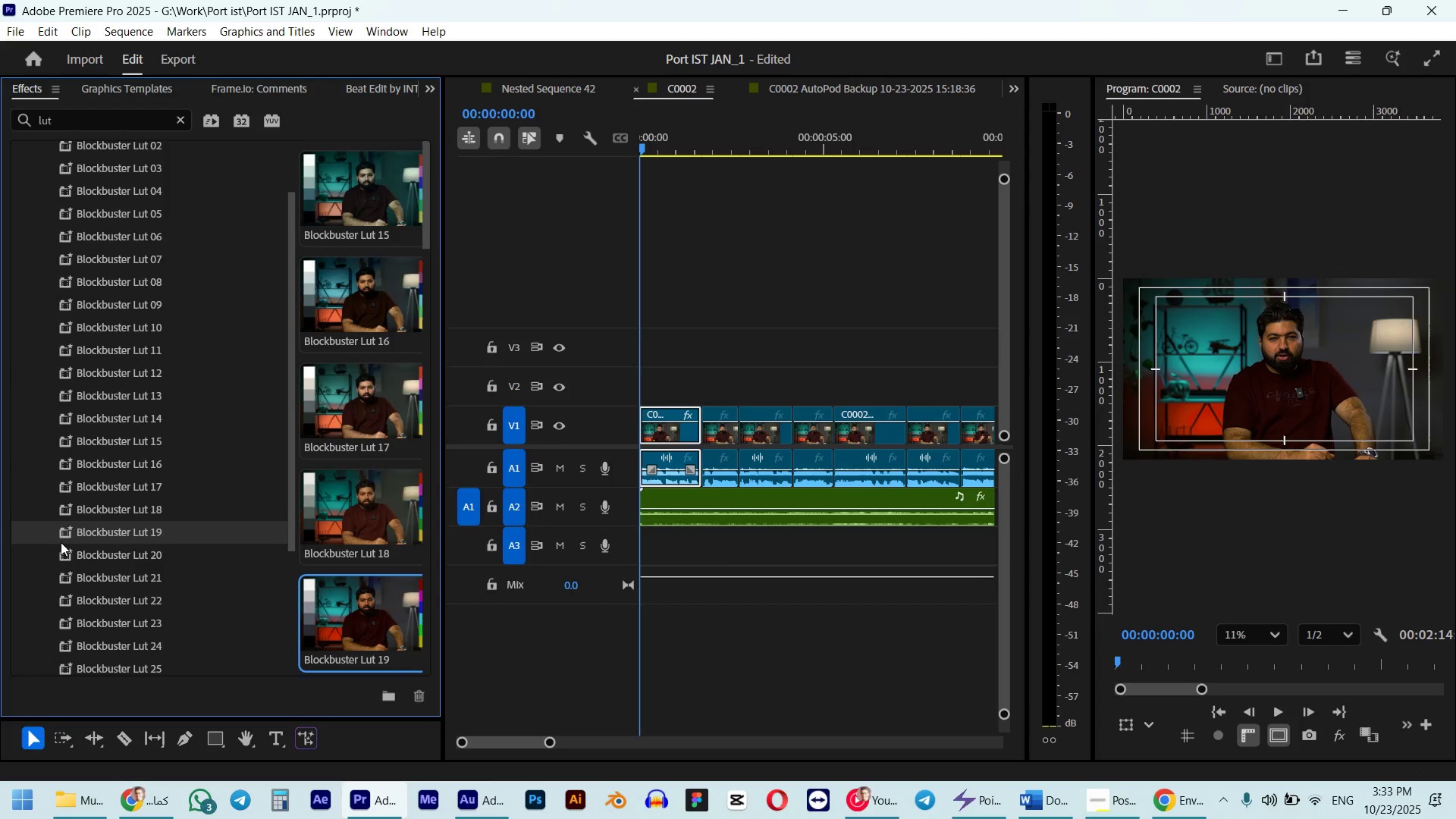 
key(Control+Z)
 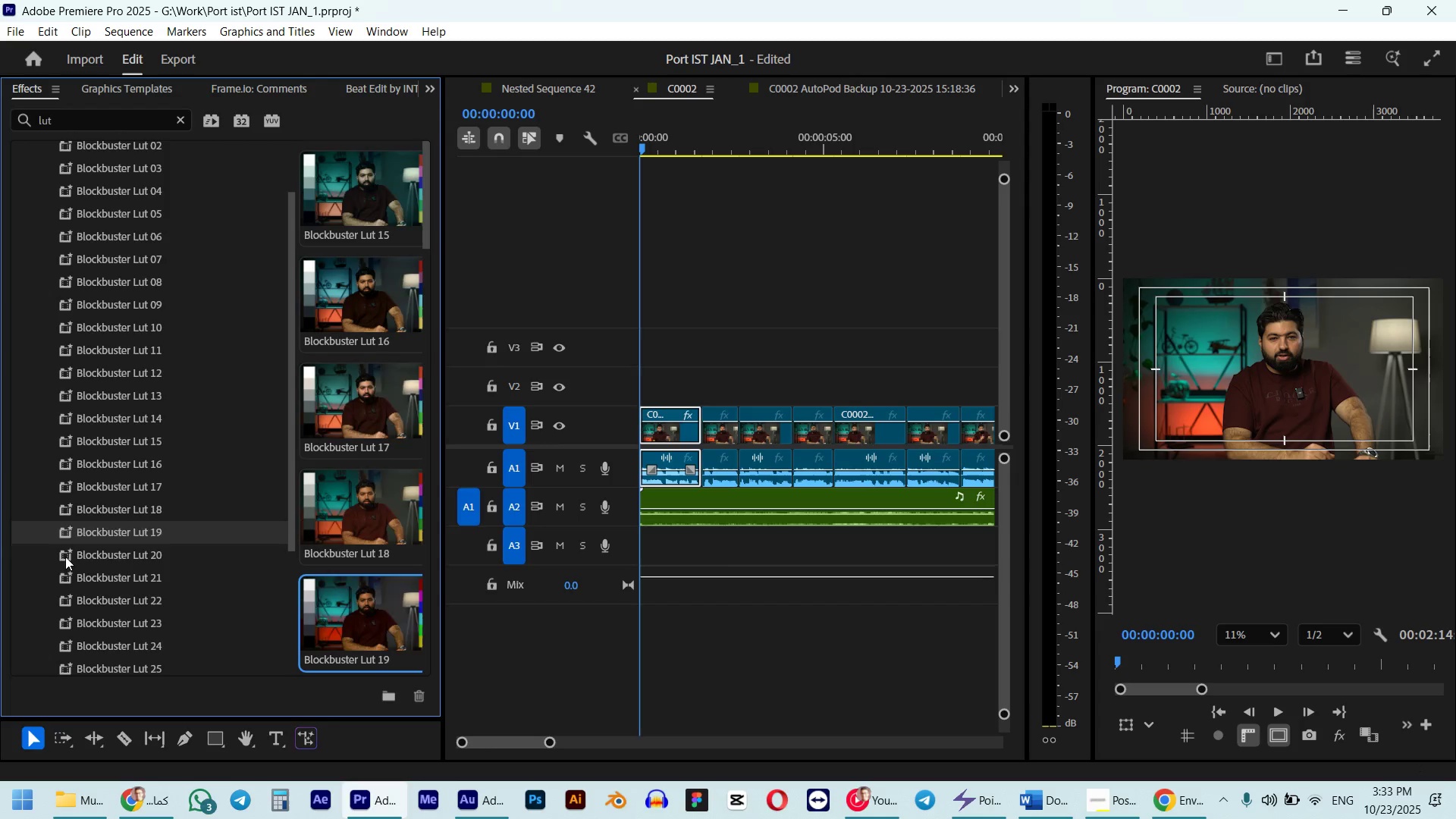 
double_click([65, 557])
 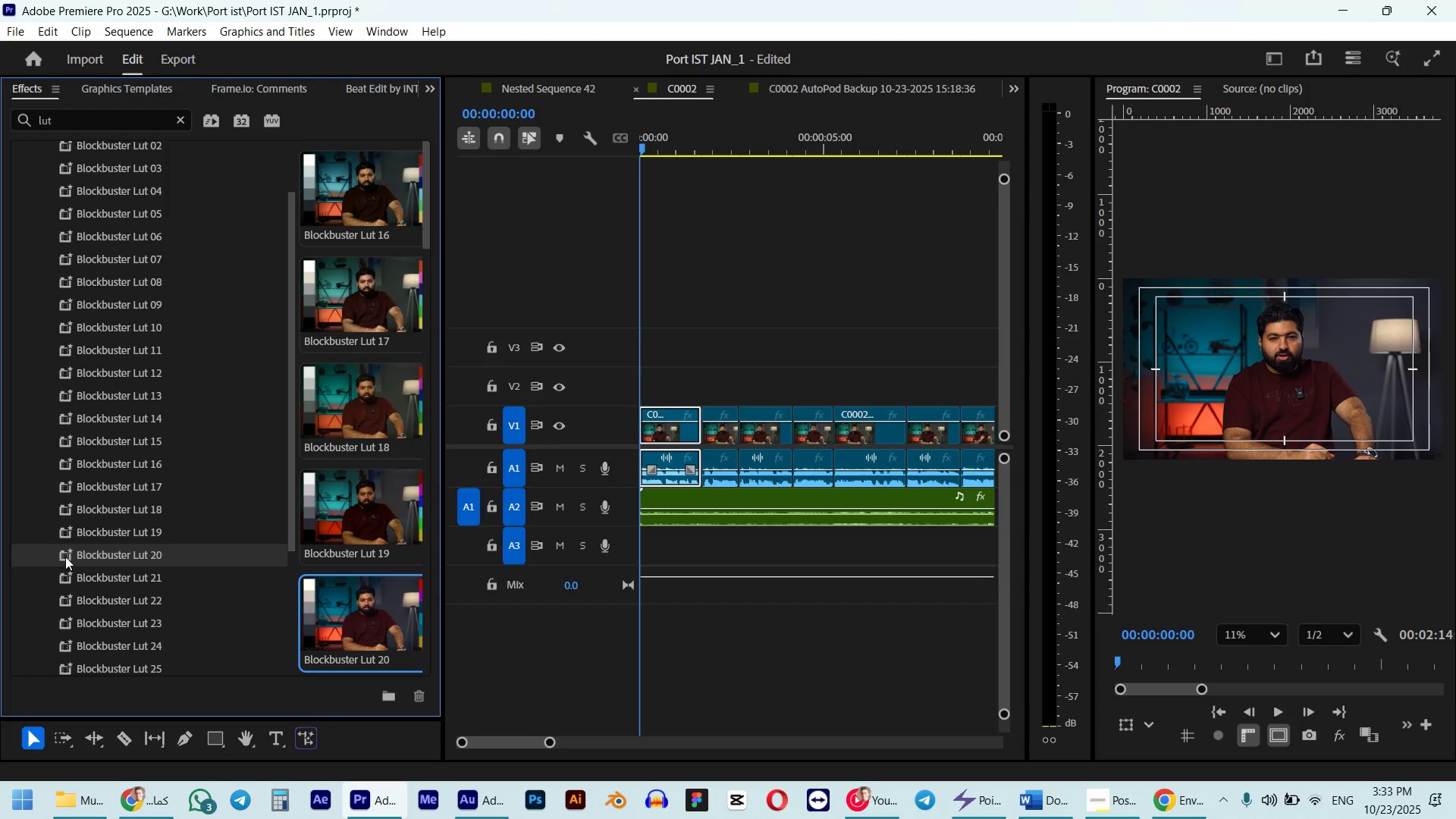 
hold_key(key=ControlLeft, duration=1.5)
 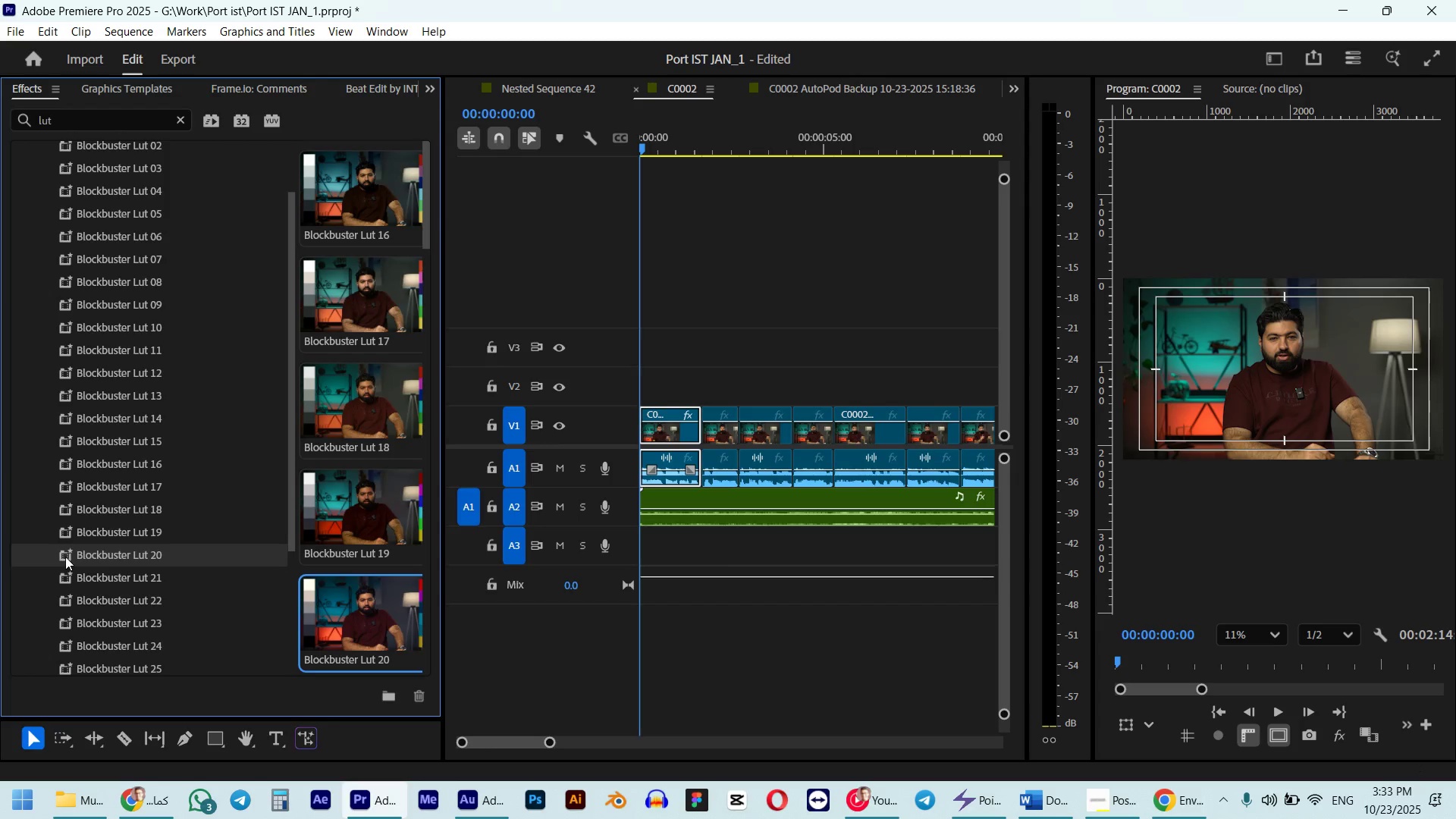 
key(Control+Z)
 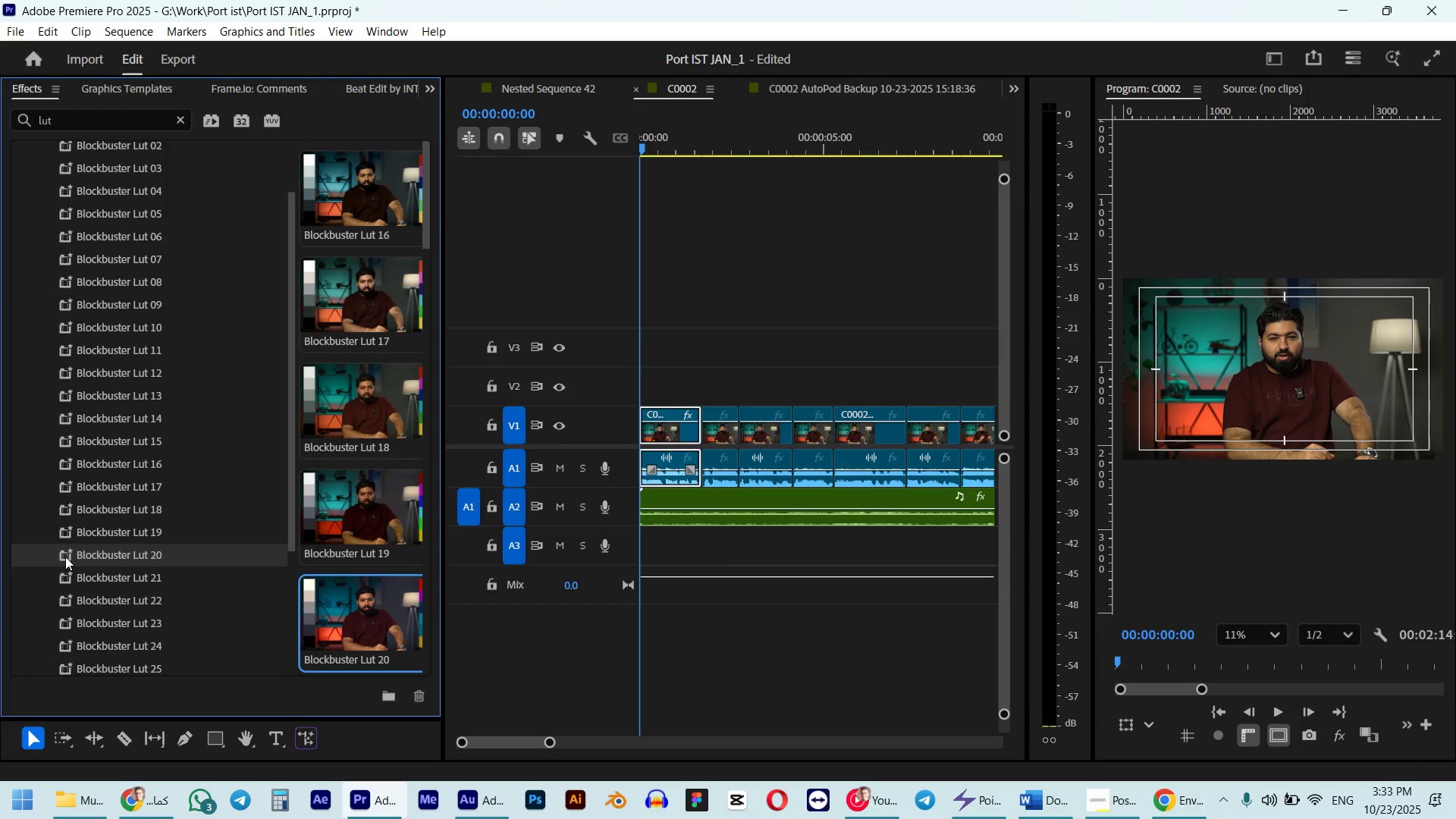 
key(Control+Shift+Z)
 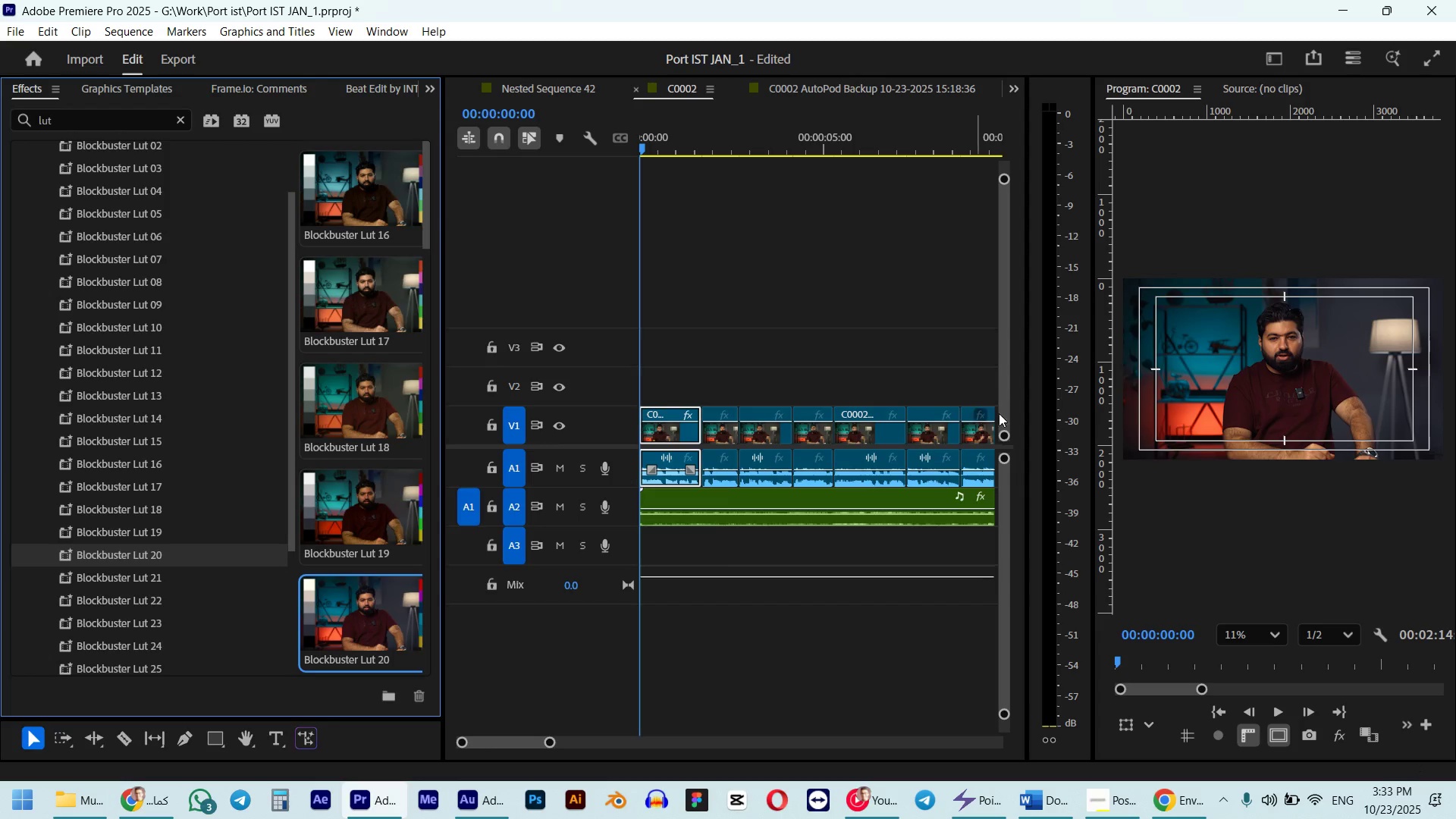 
scroll: coordinate [1294, 350], scroll_direction: up, amount: 4.0
 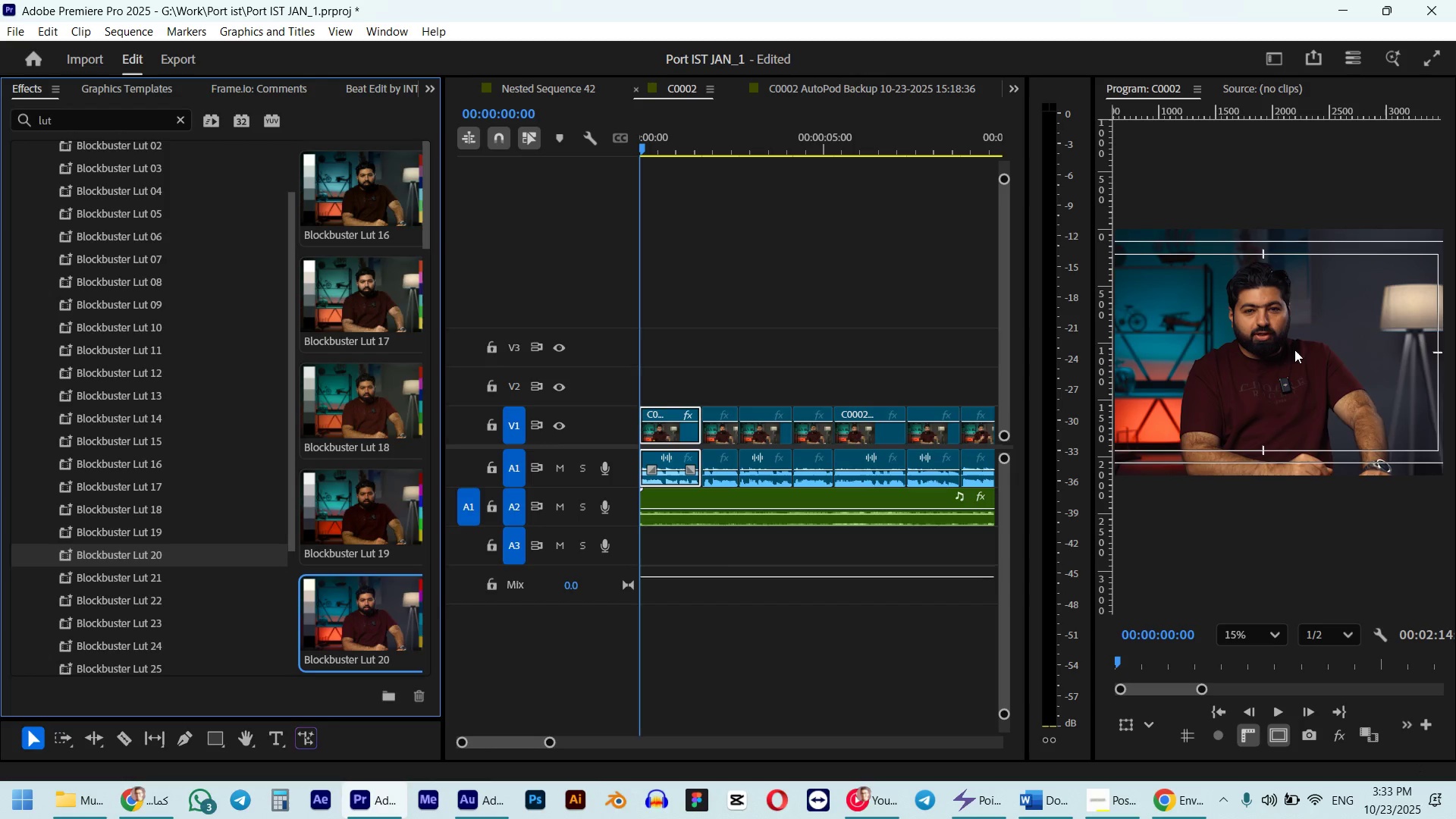 
key(Backquote)
 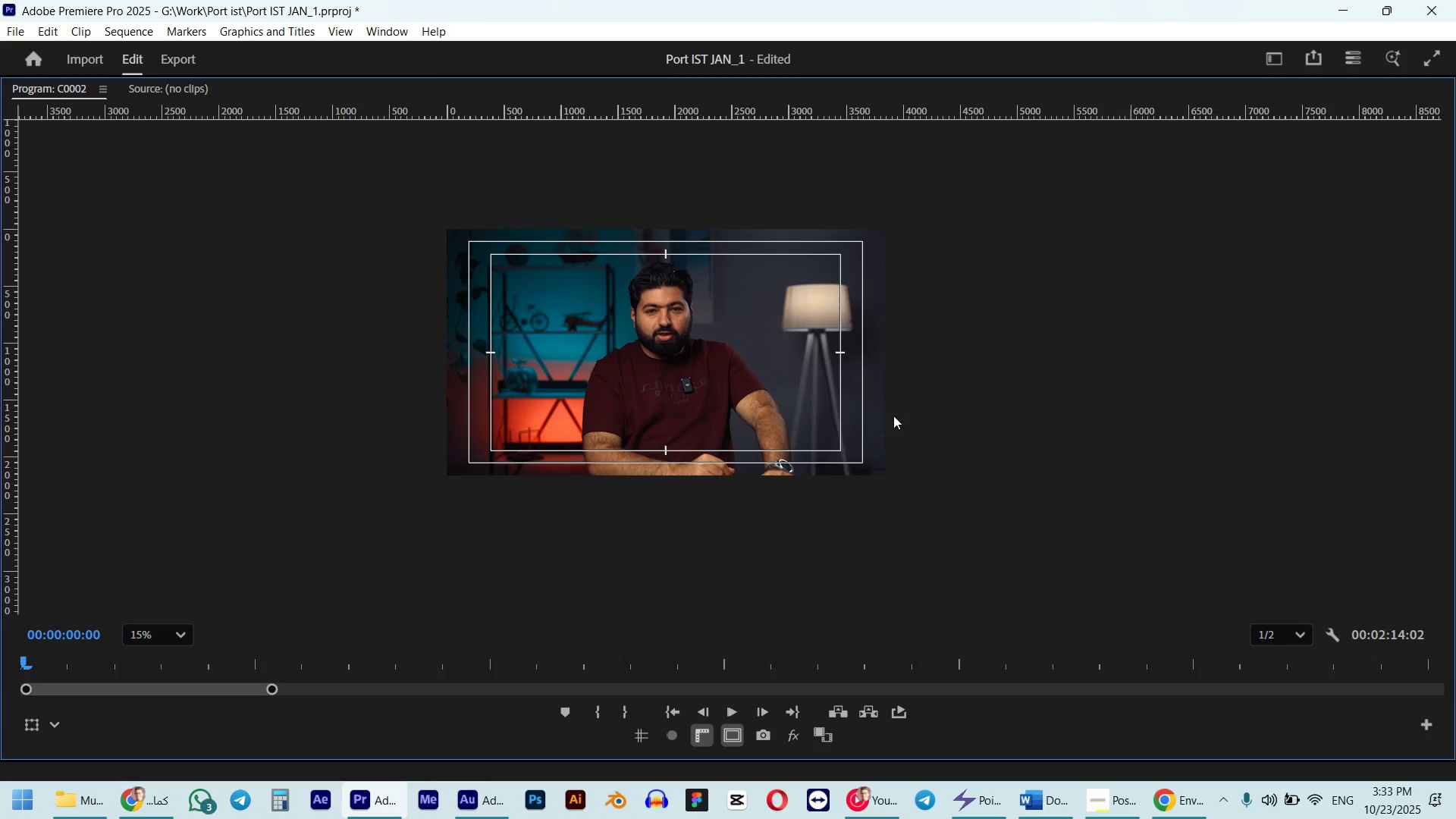 
scroll: coordinate [667, 378], scroll_direction: up, amount: 8.0
 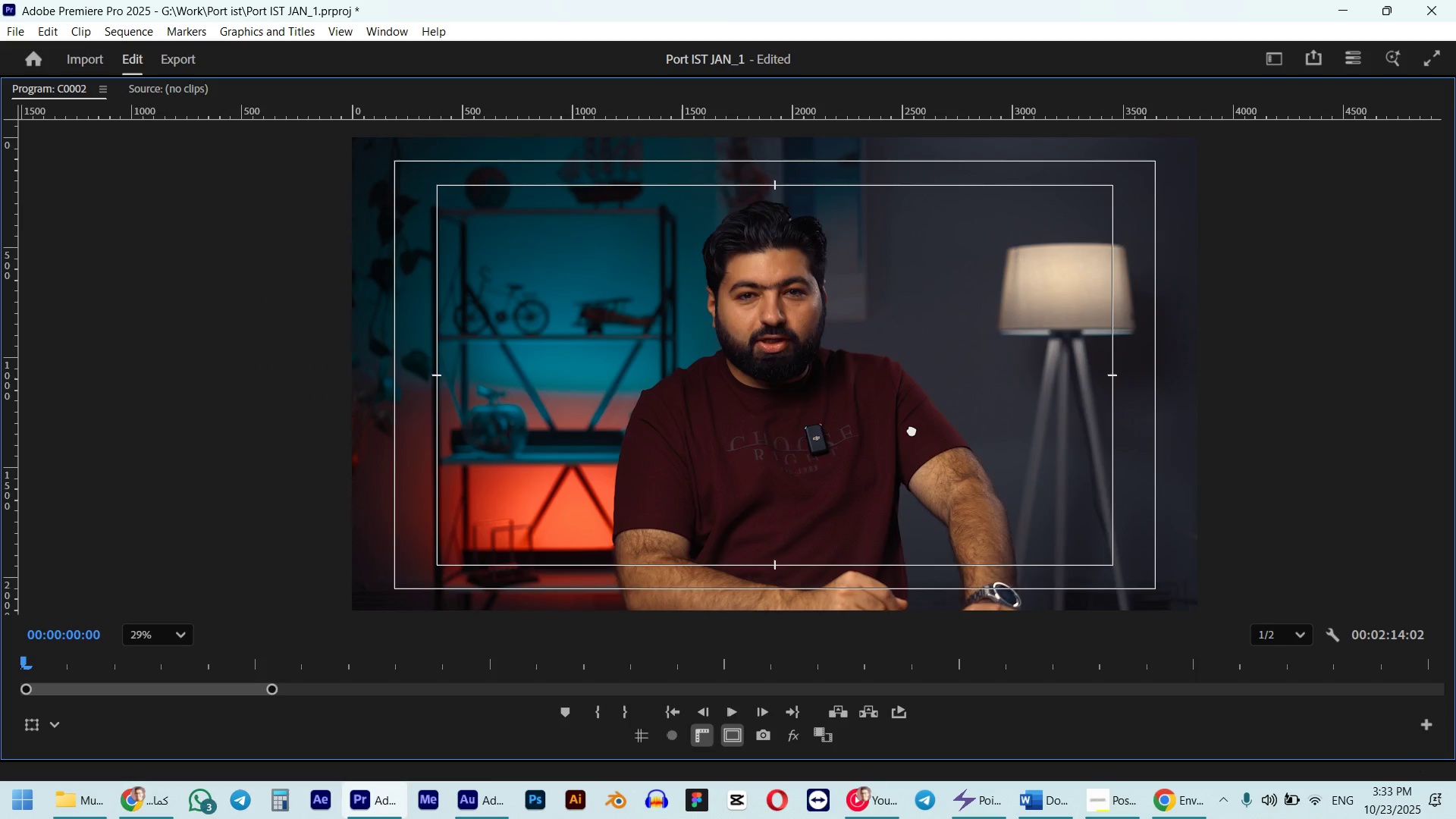 
key(Control+Z)
 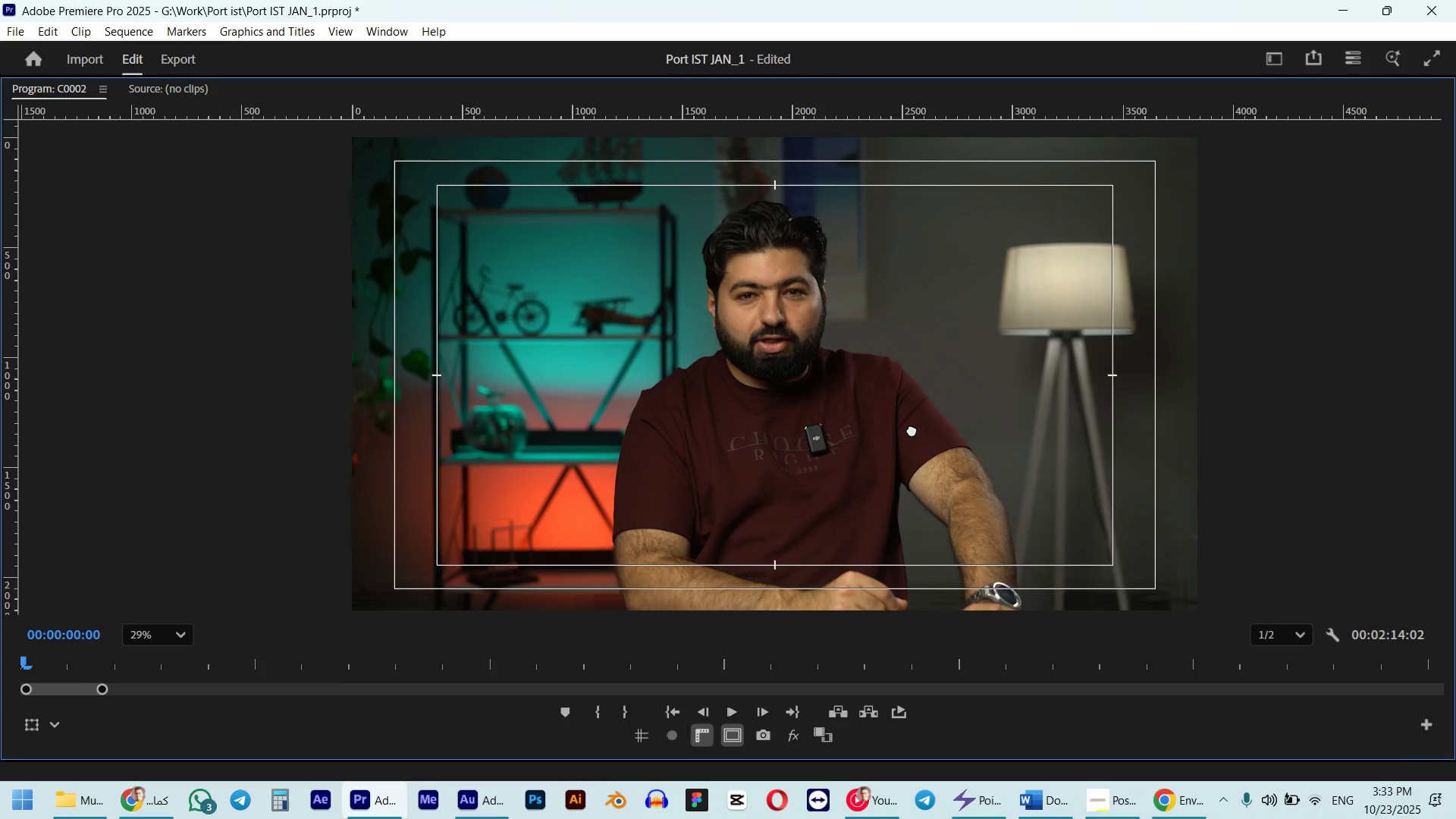 
key(Control+Shift+Z)
 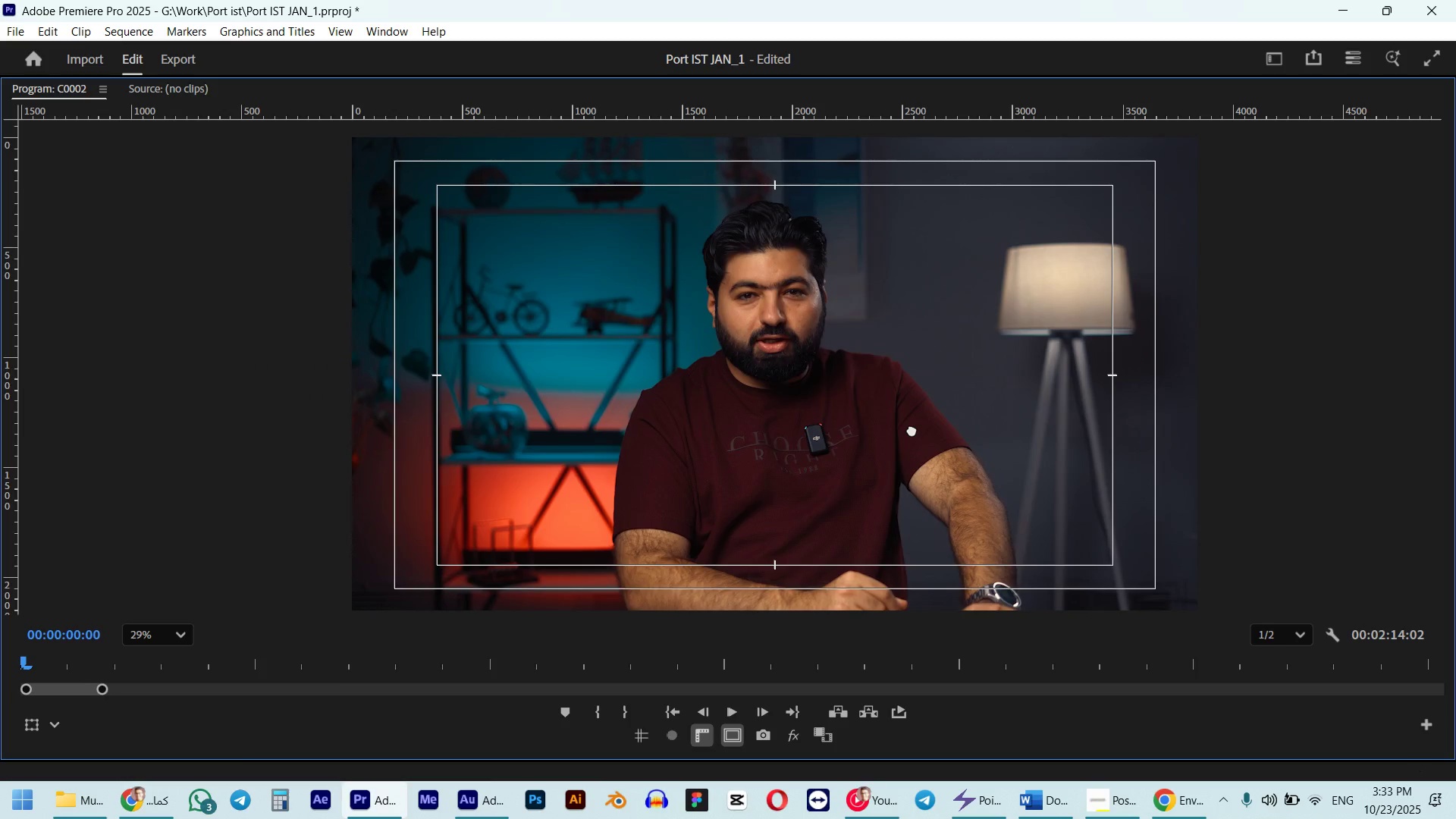 
key(Control+Z)
 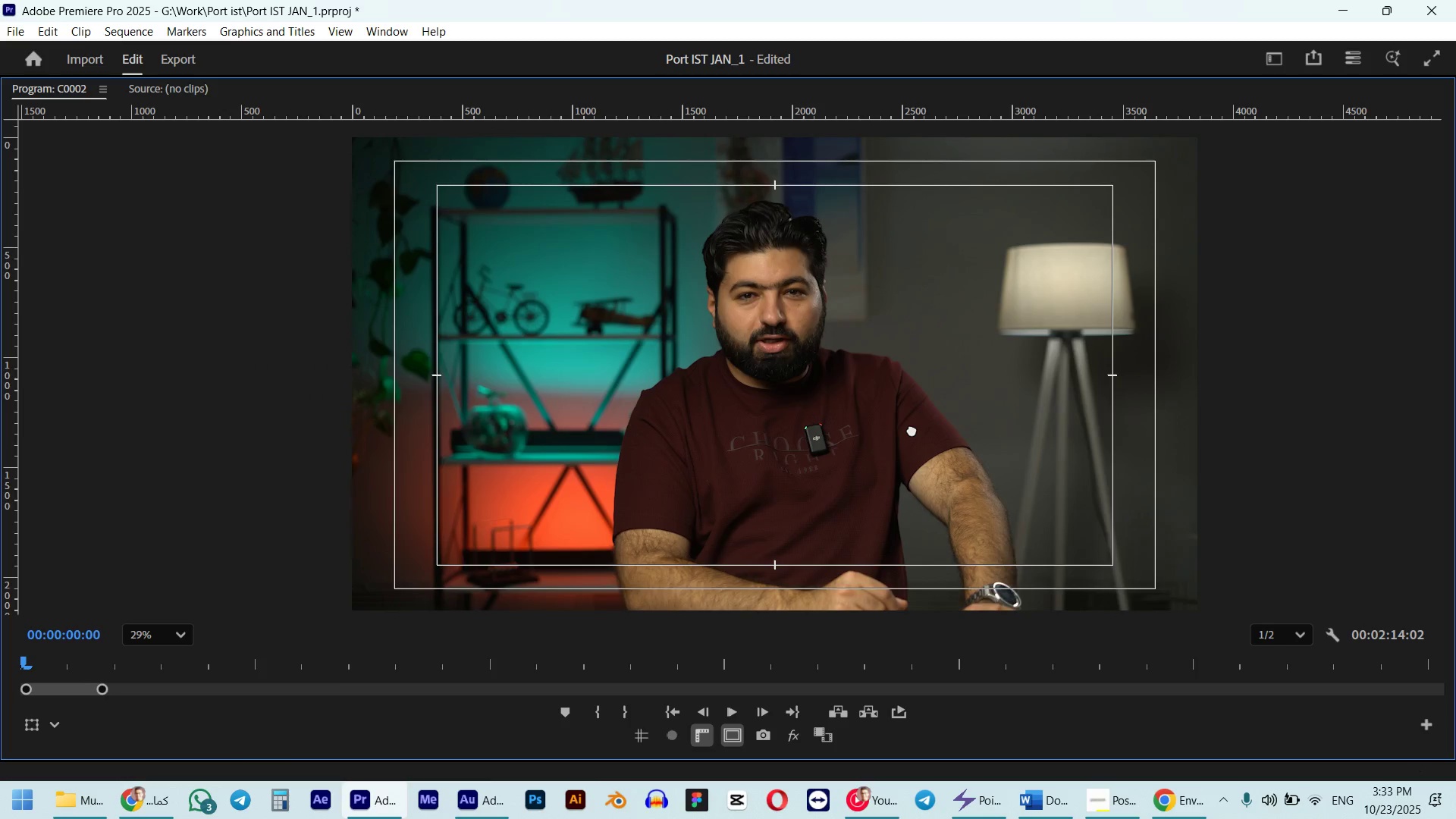 
key(Control+Shift+Z)
 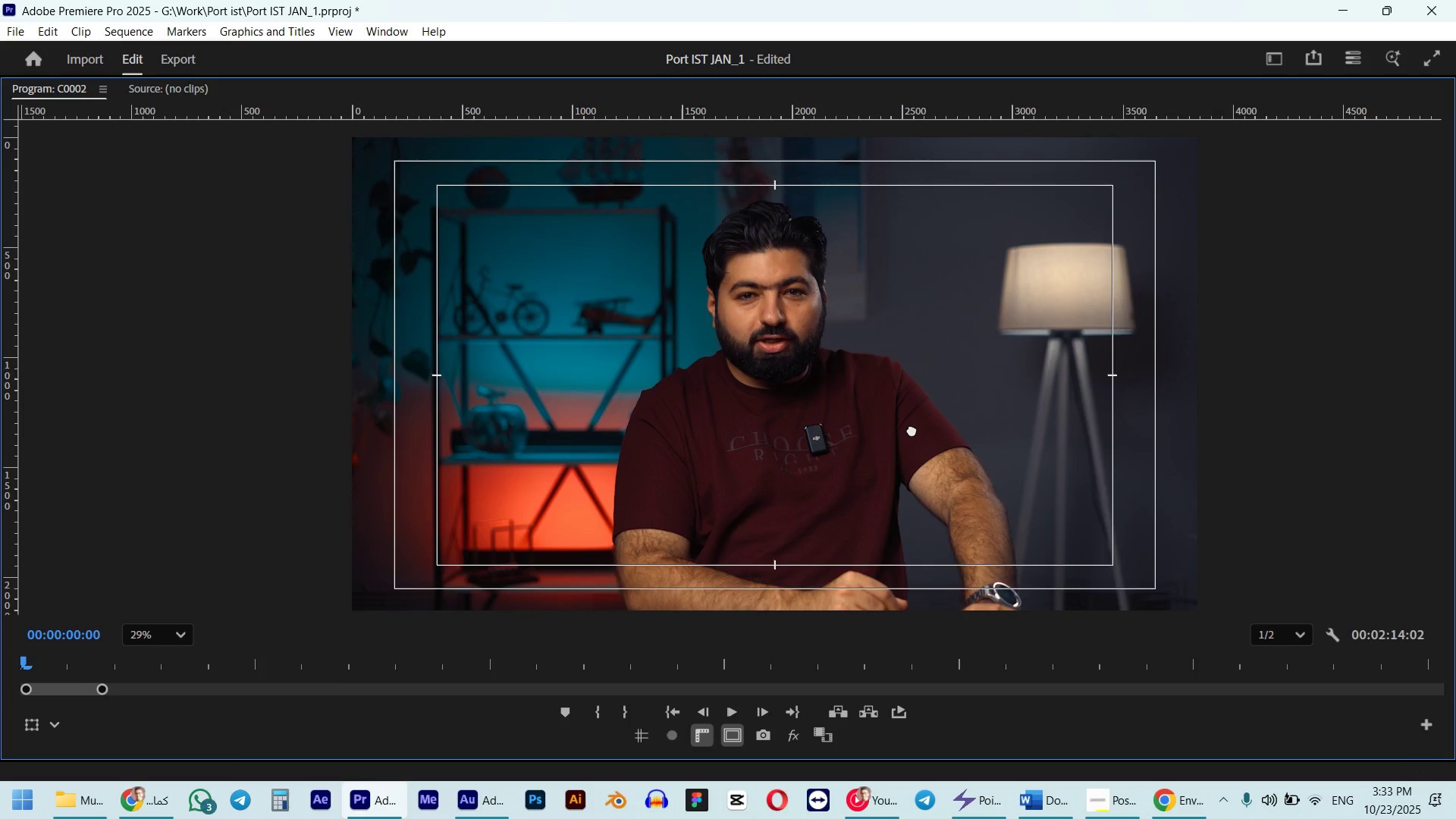 
key(Control+Z)
 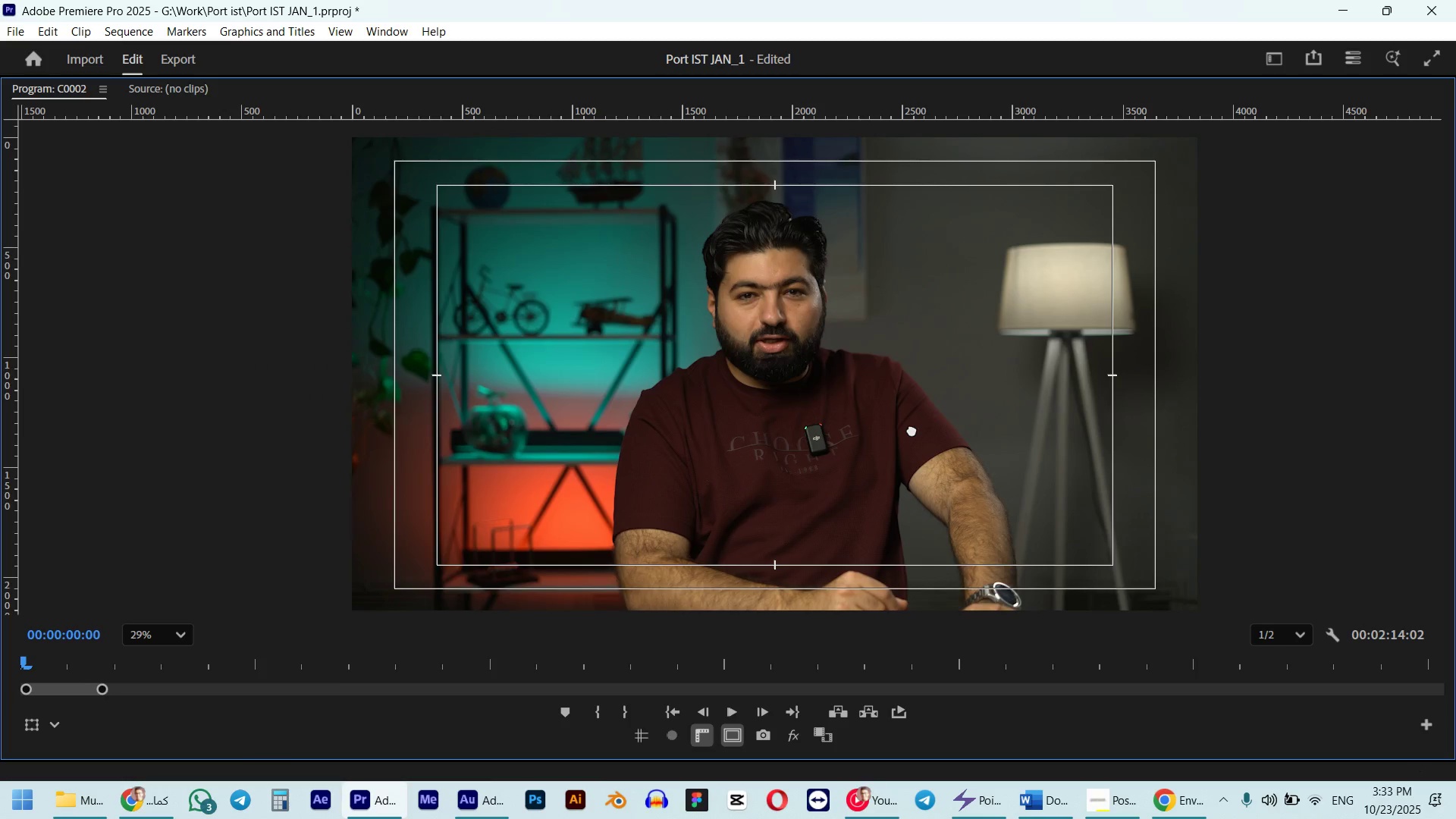 
key(Control+Shift+Z)
 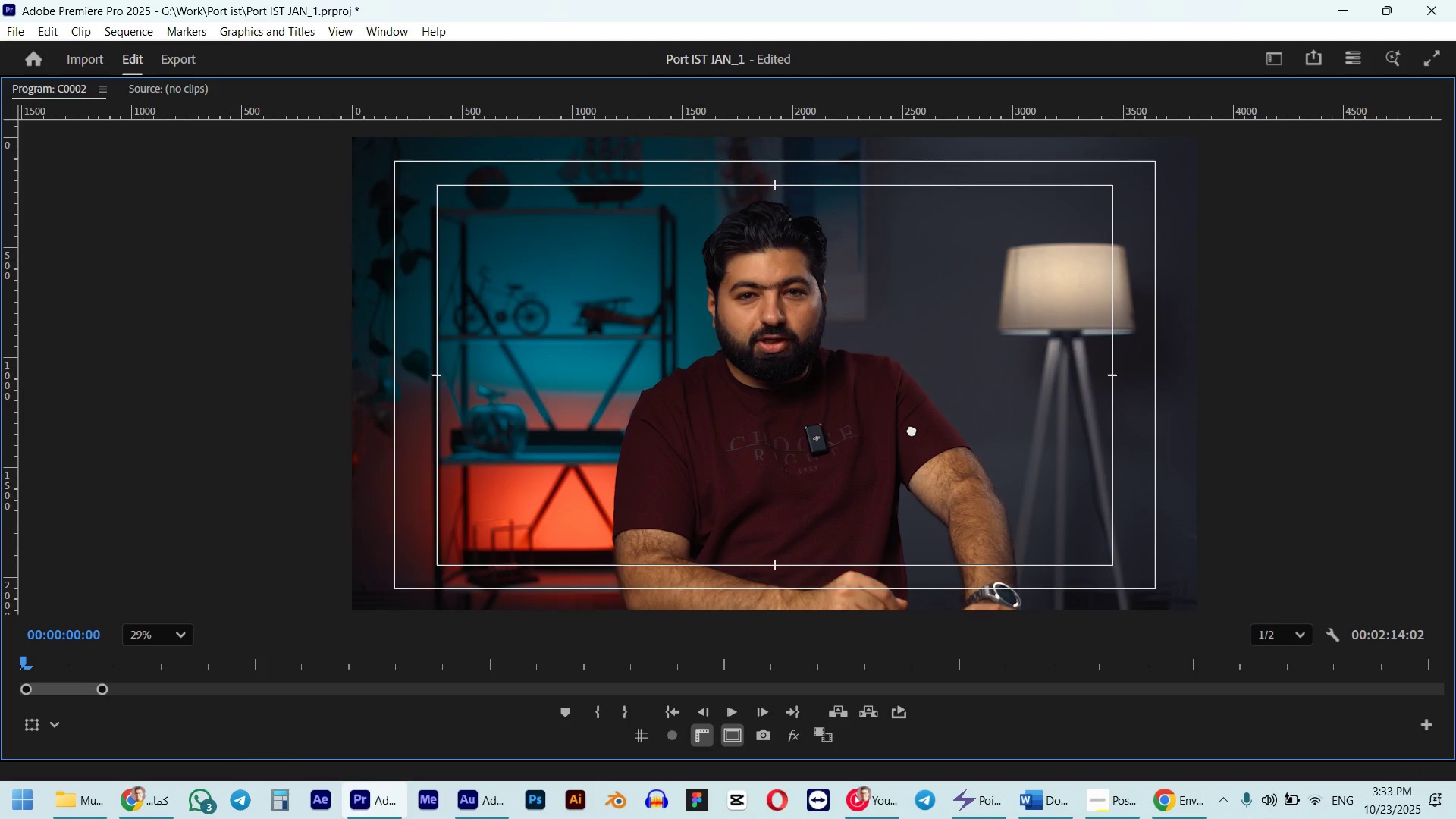 
key(Control+Z)
 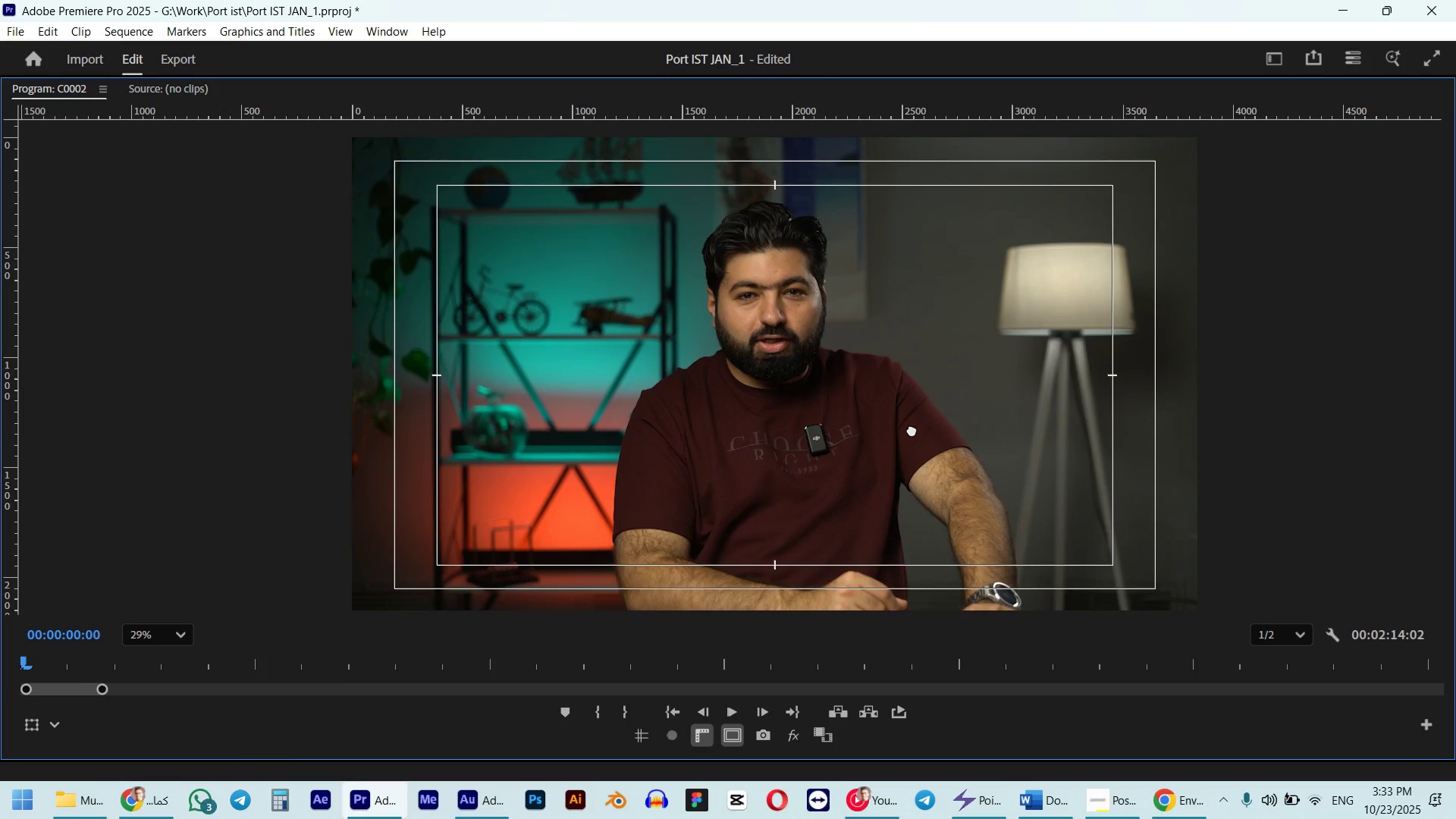 
key(Control+Shift+Z)
 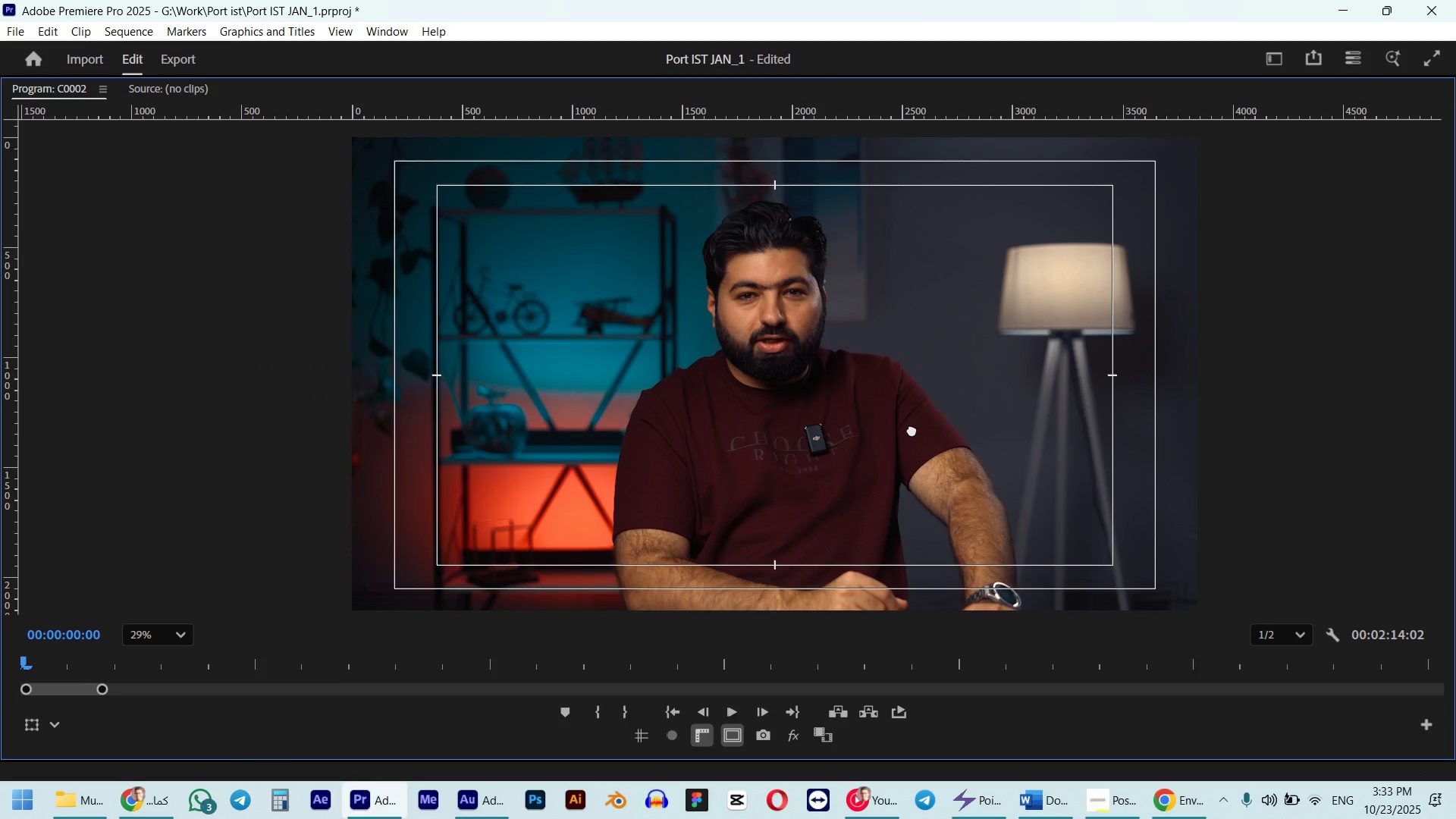 
key(Backquote)
 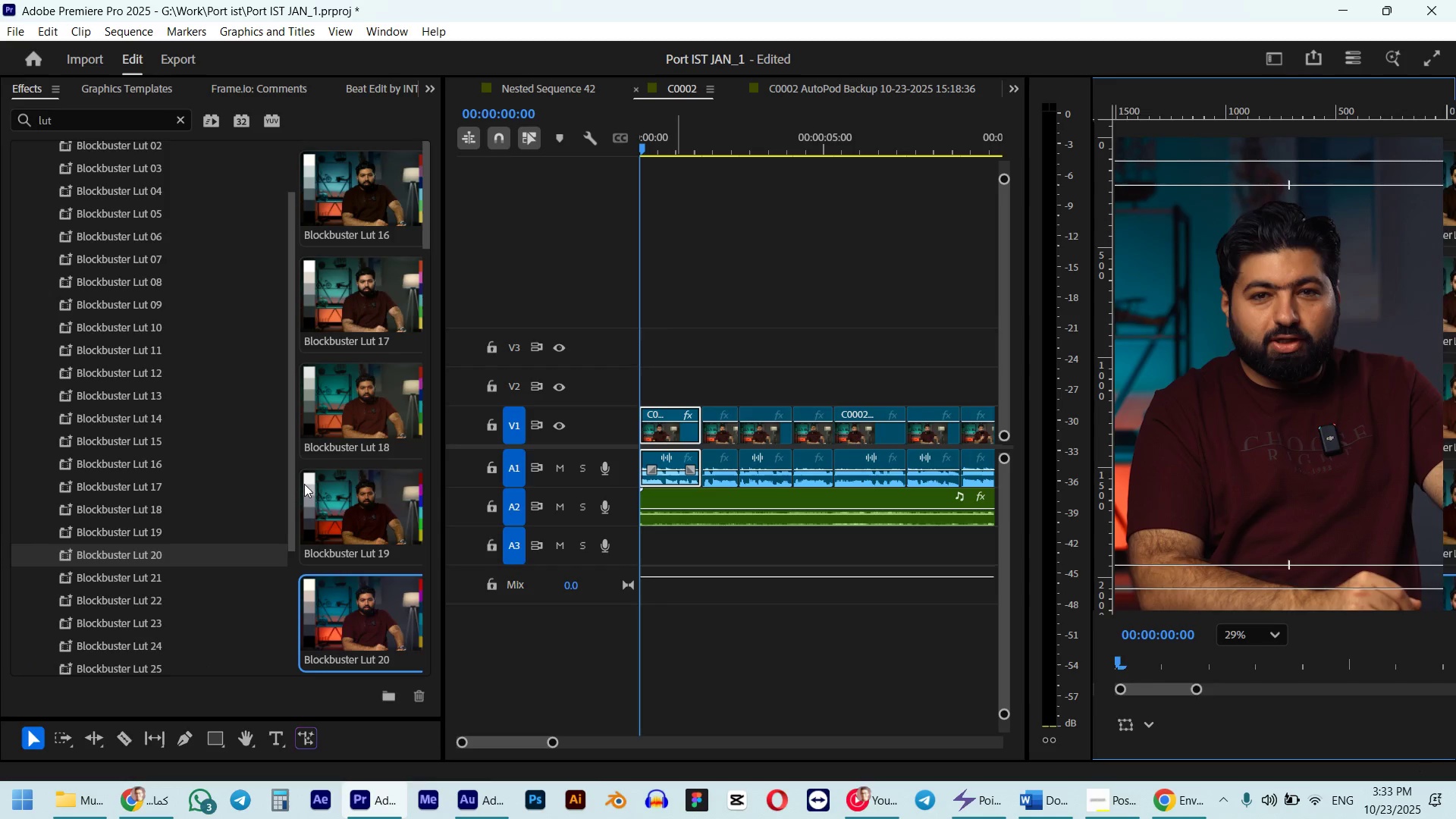 
key(Control+ControlLeft)
 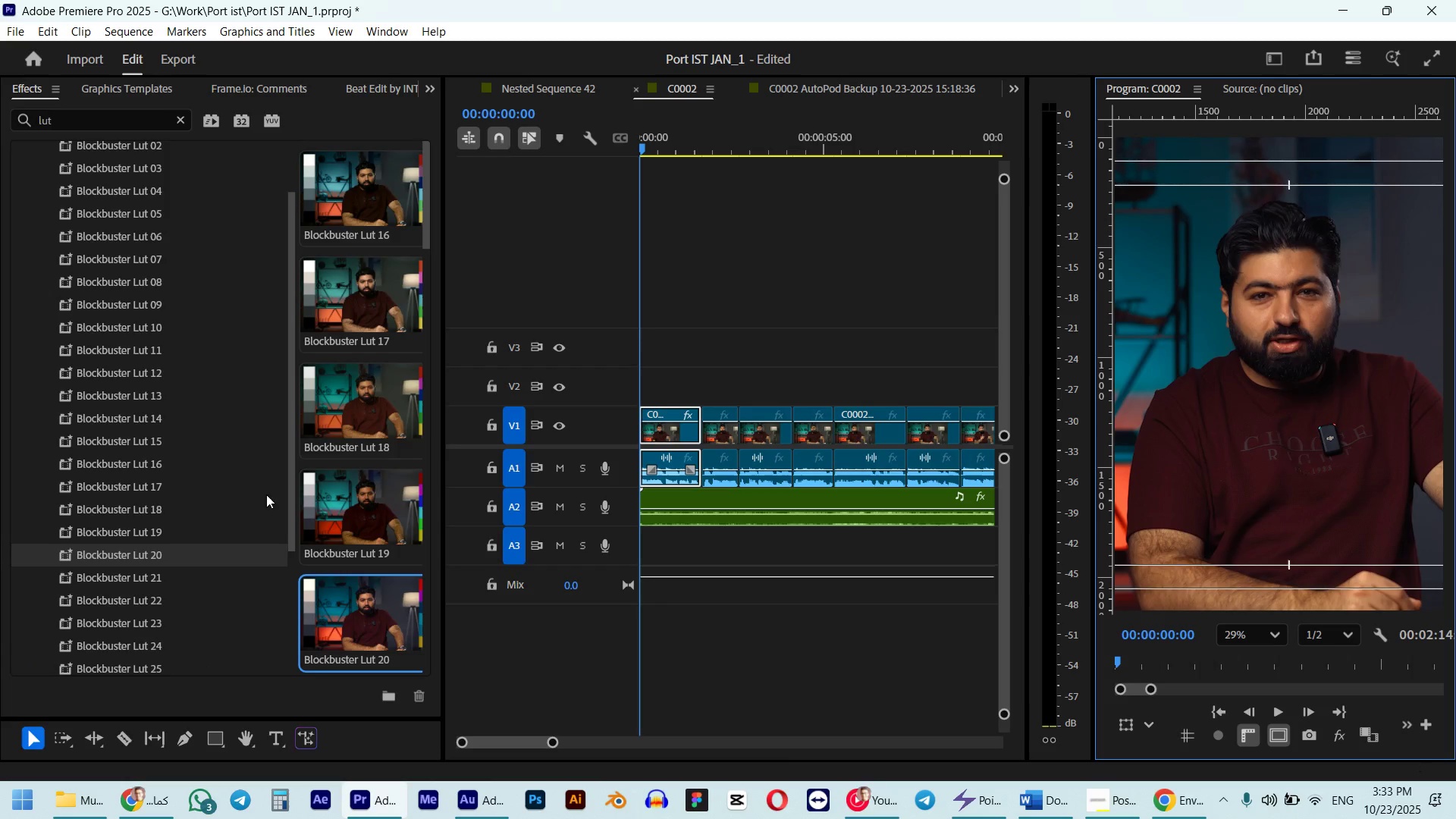 
key(Control+Z)
 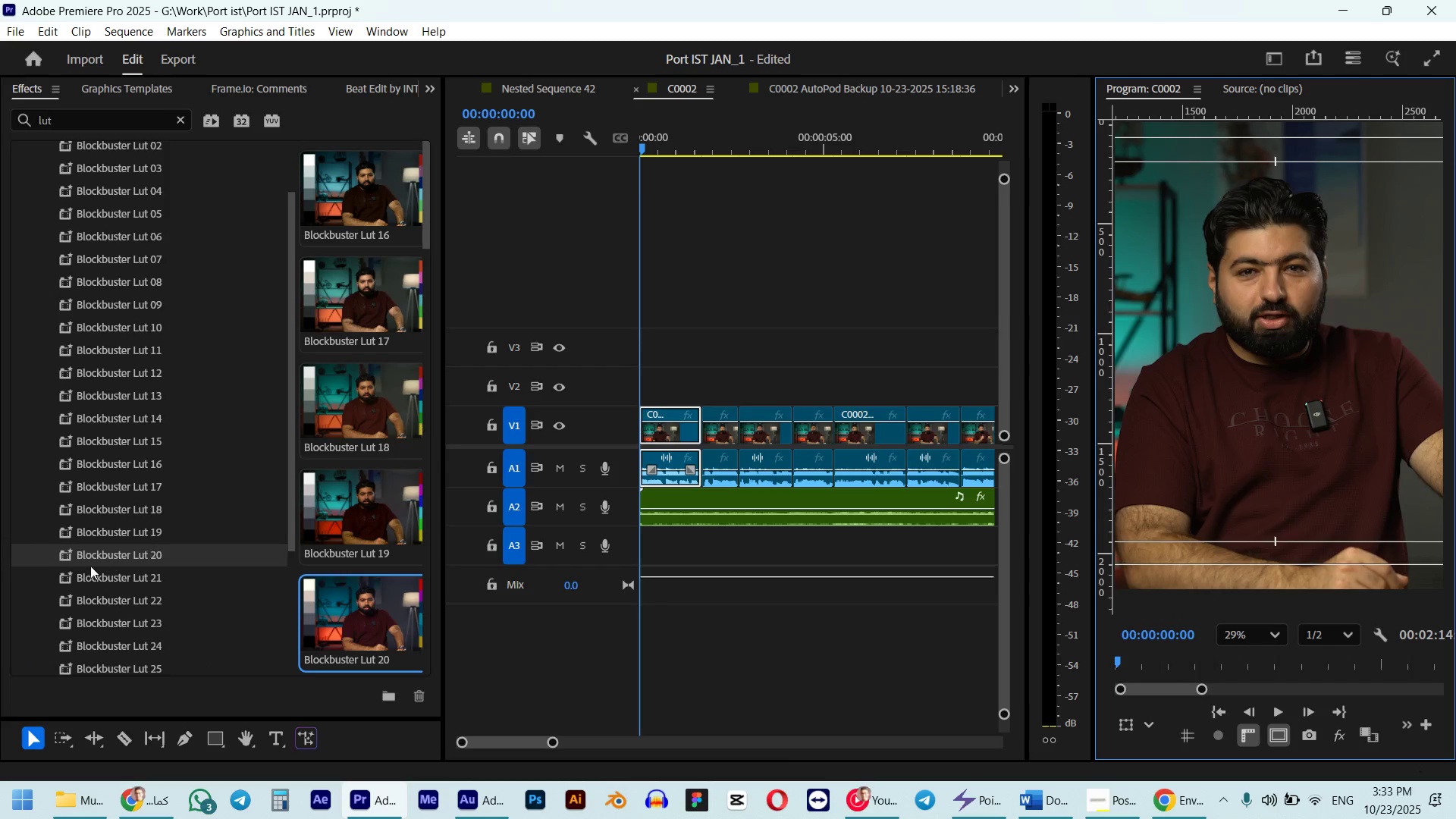 
double_click([64, 581])
 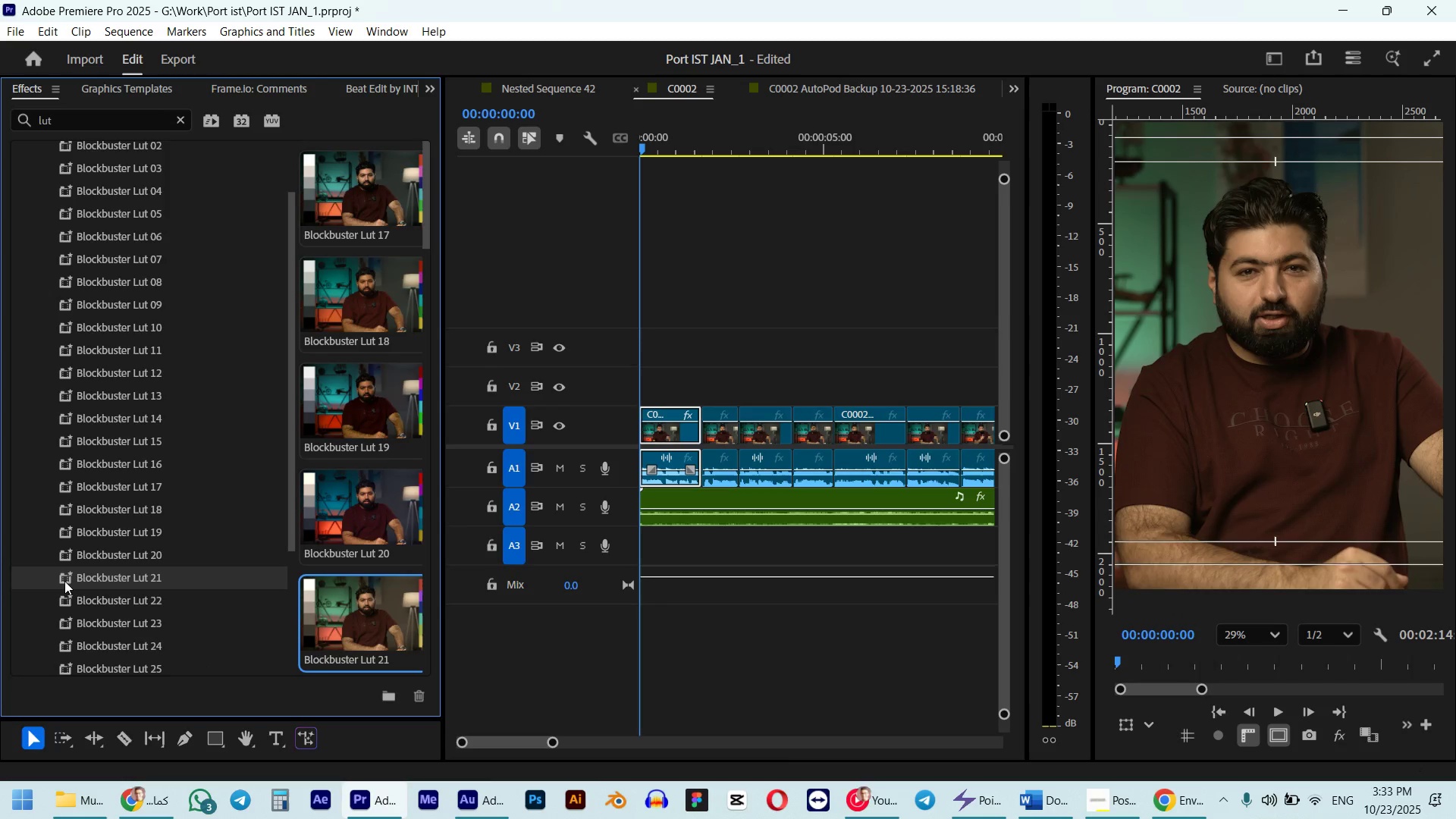 
key(Control+ControlLeft)
 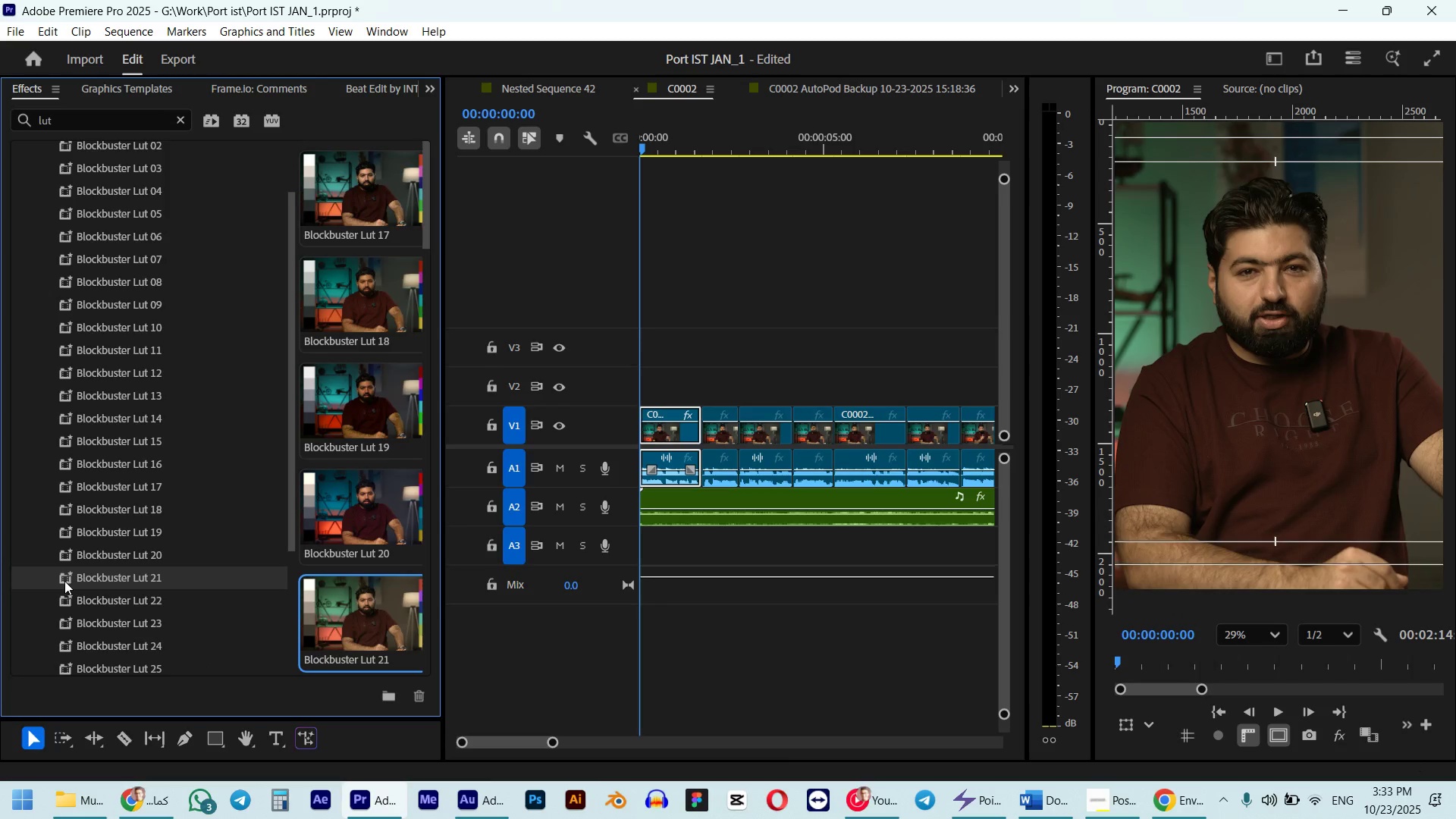 
key(Control+Z)
 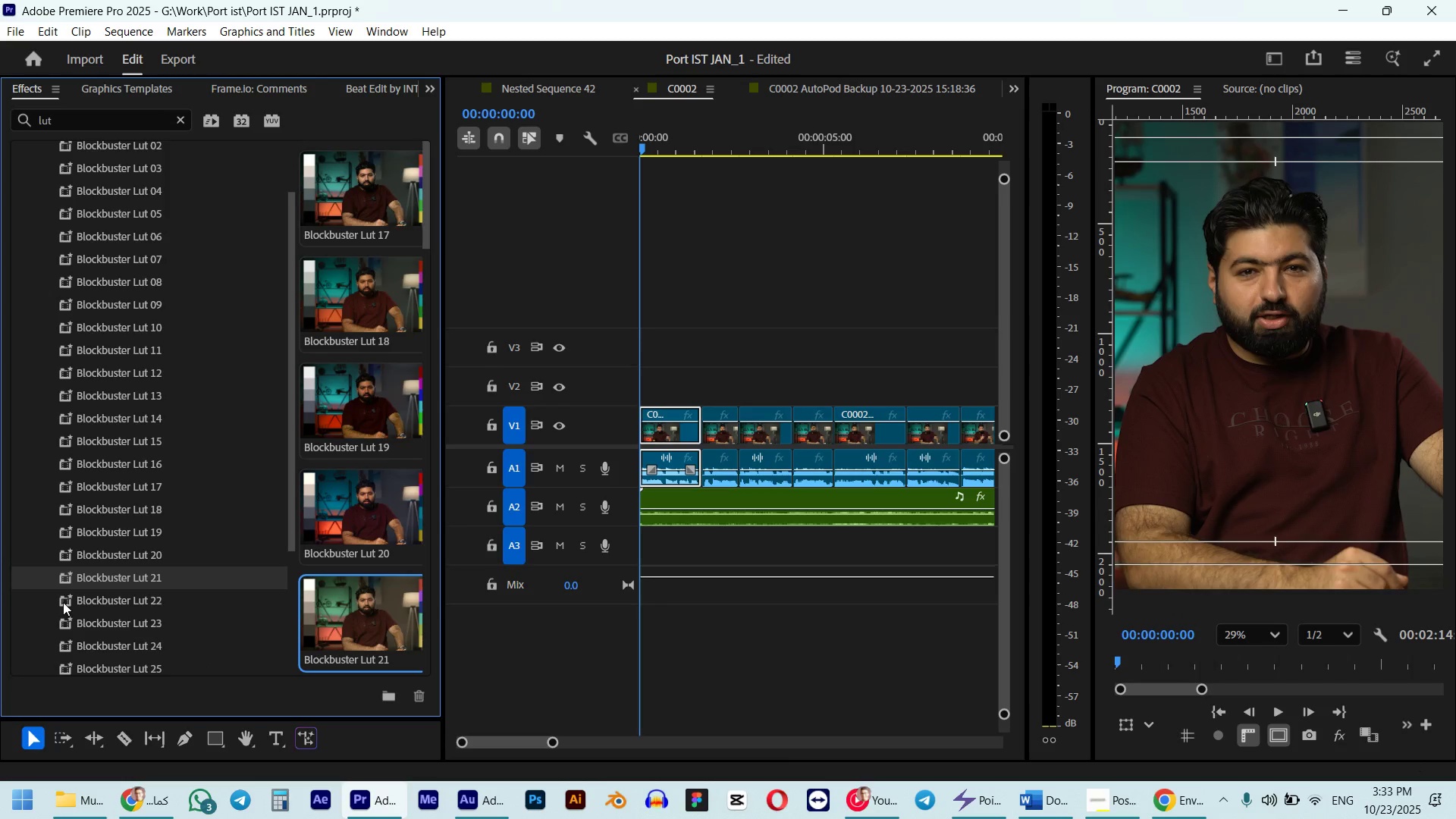 
double_click([63, 602])
 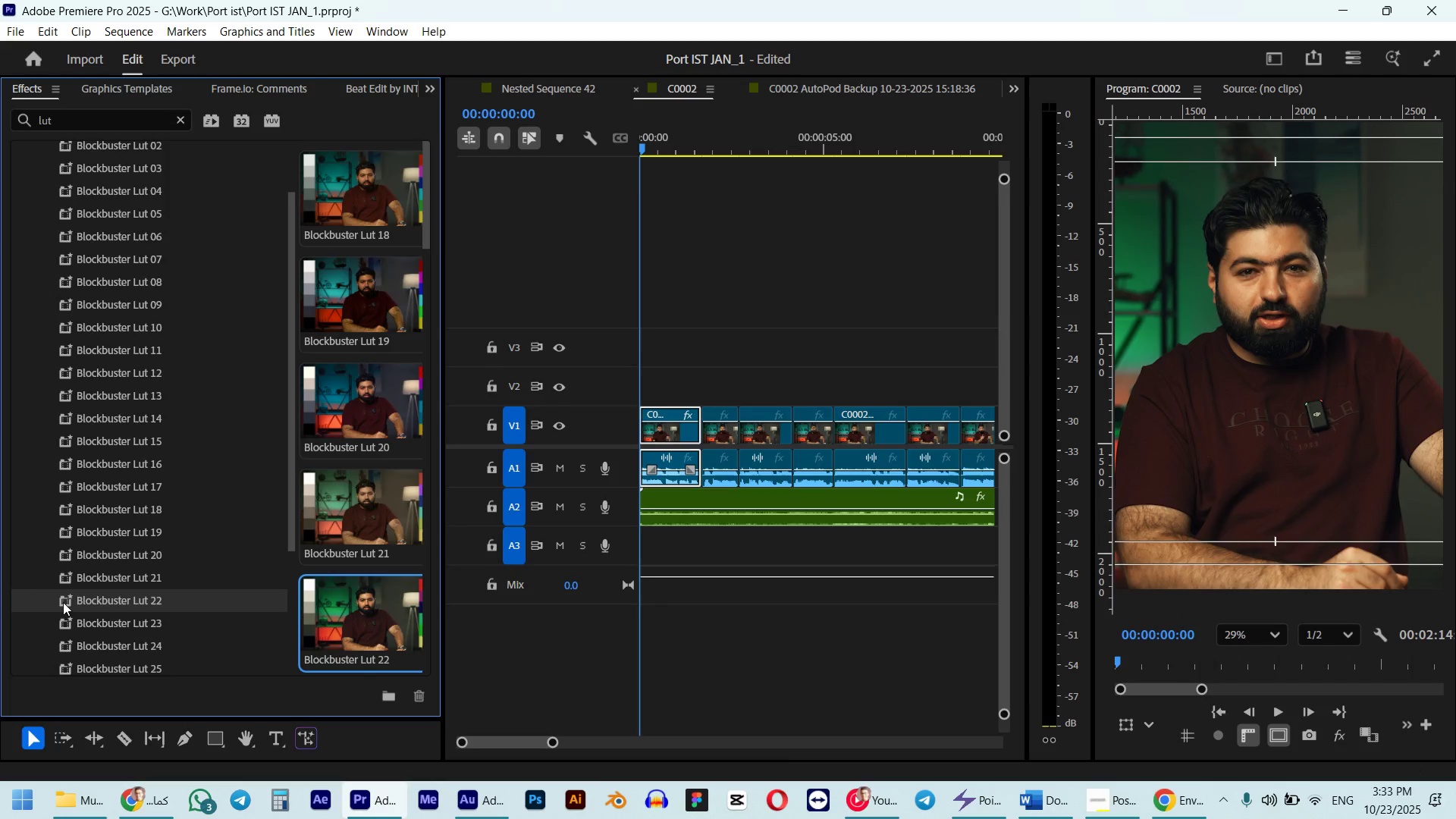 
key(Control+ControlLeft)
 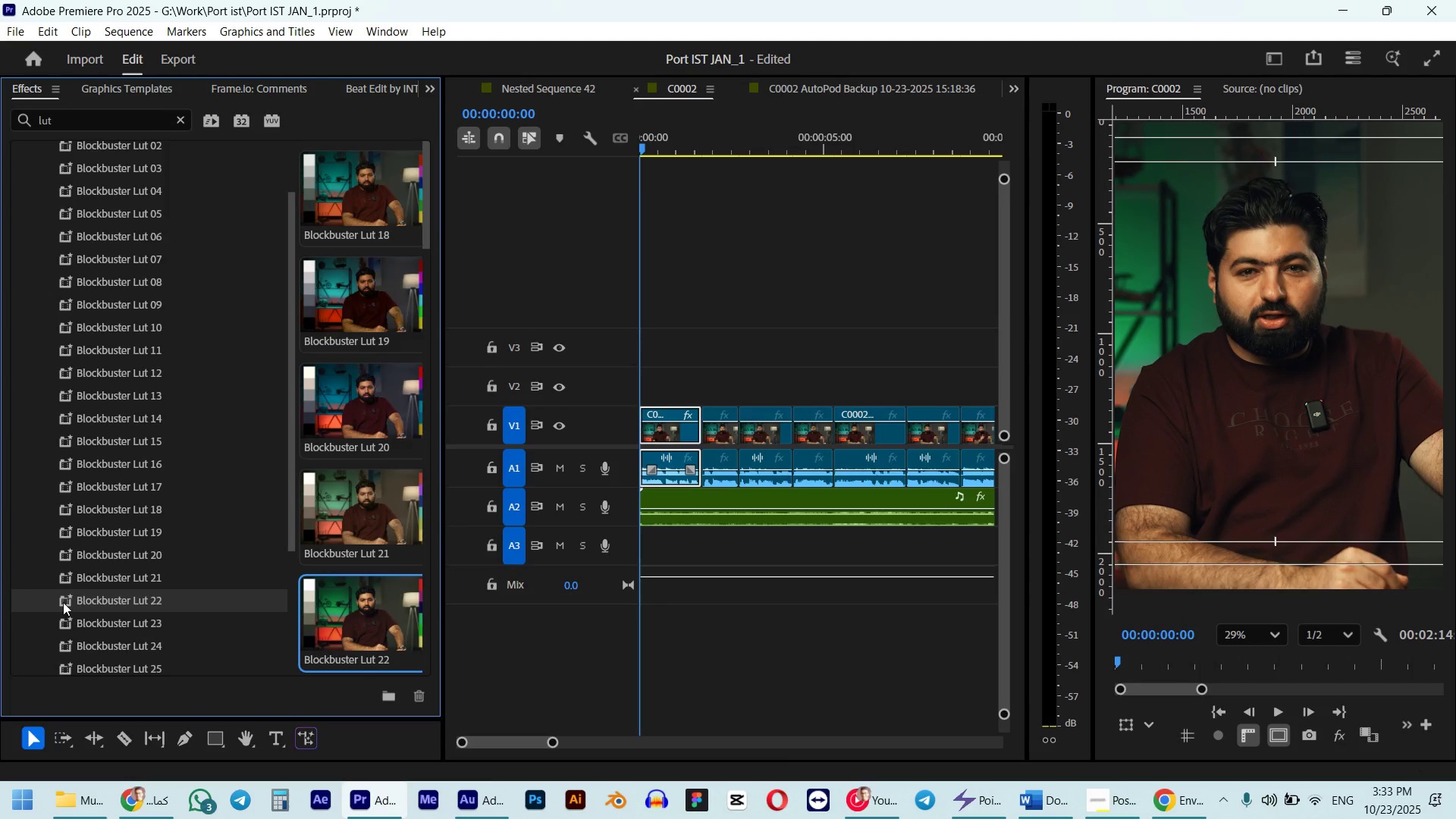 
key(Control+Z)
 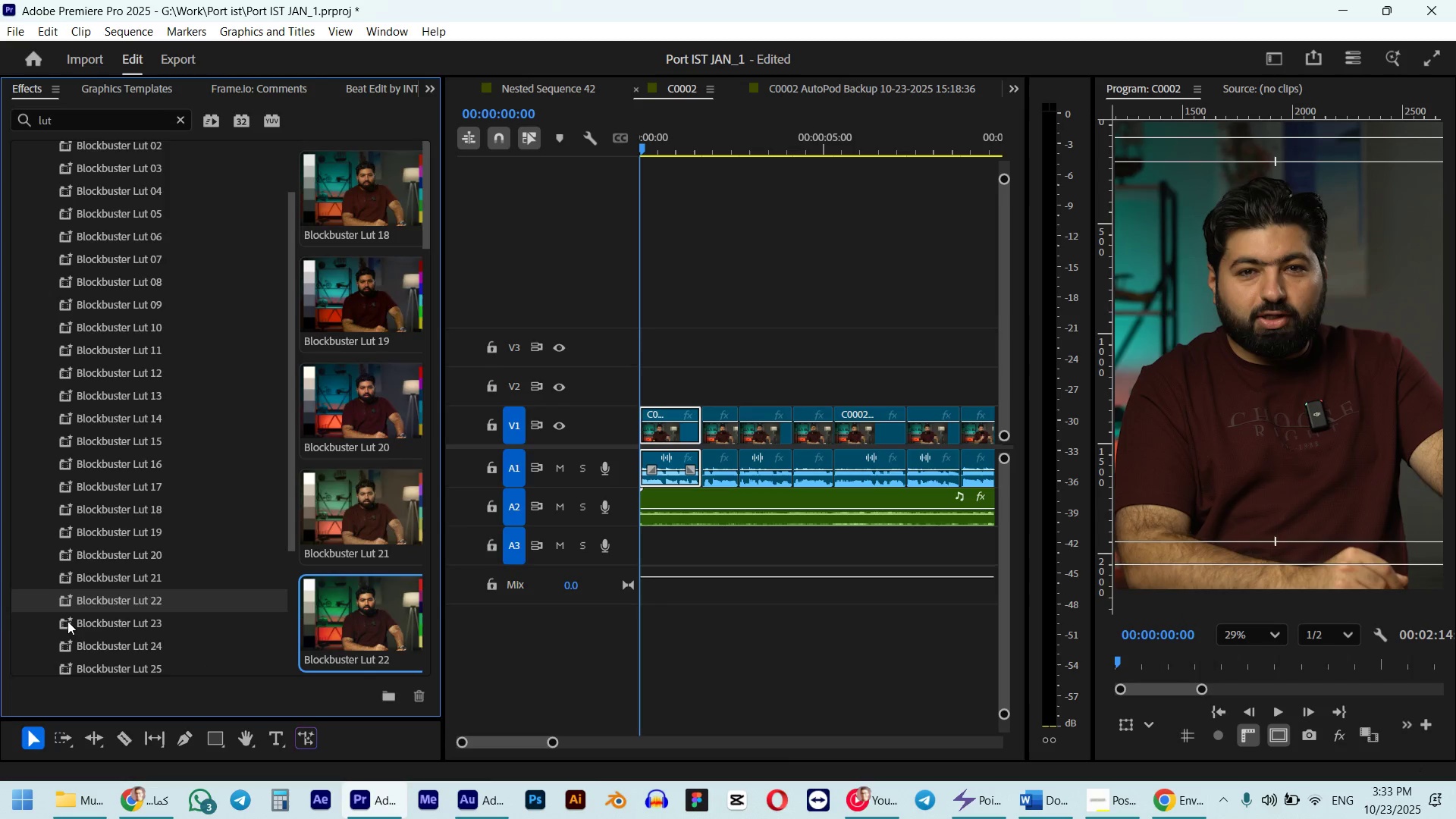 
double_click([67, 621])
 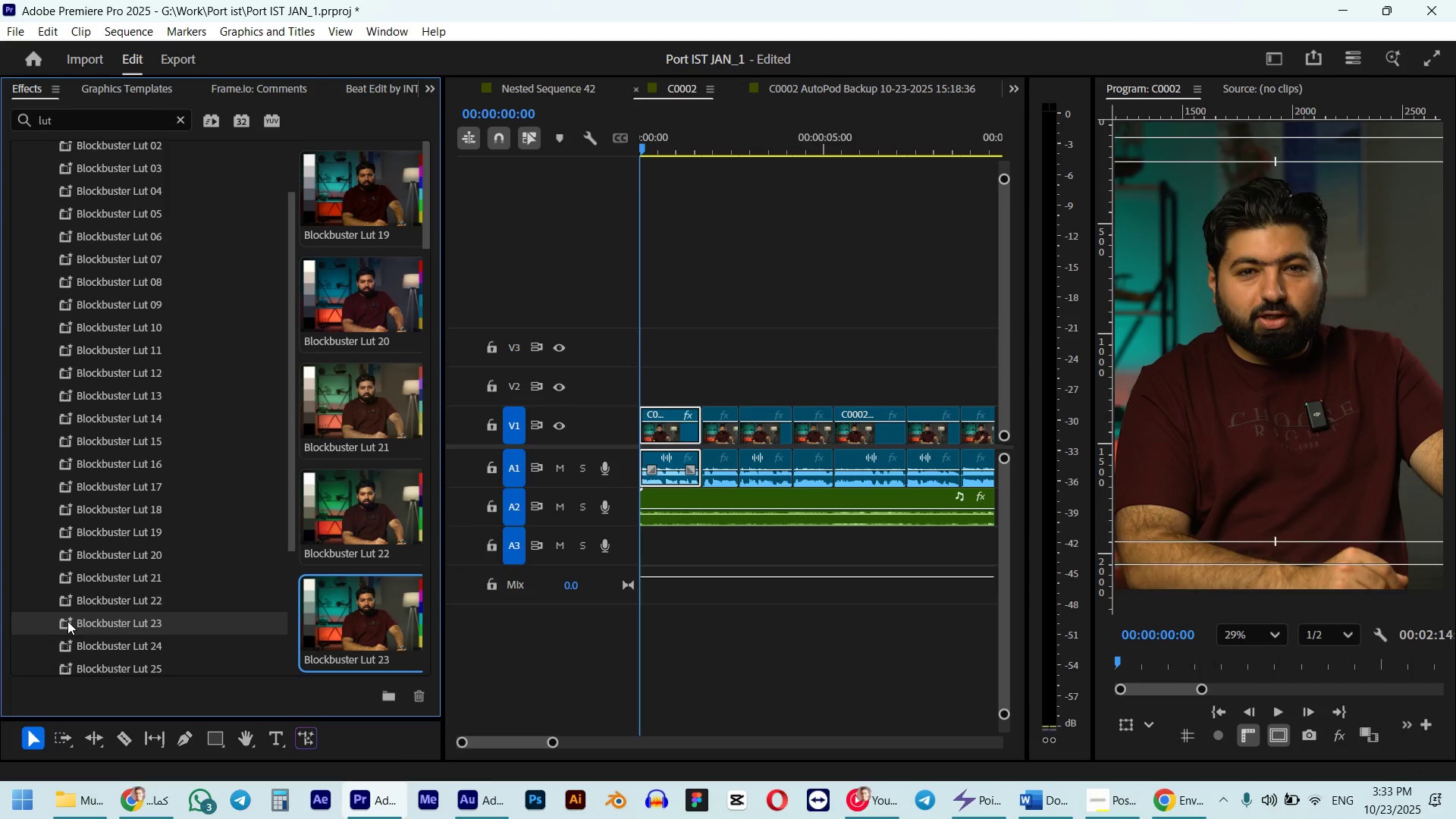 
key(Control+Z)
 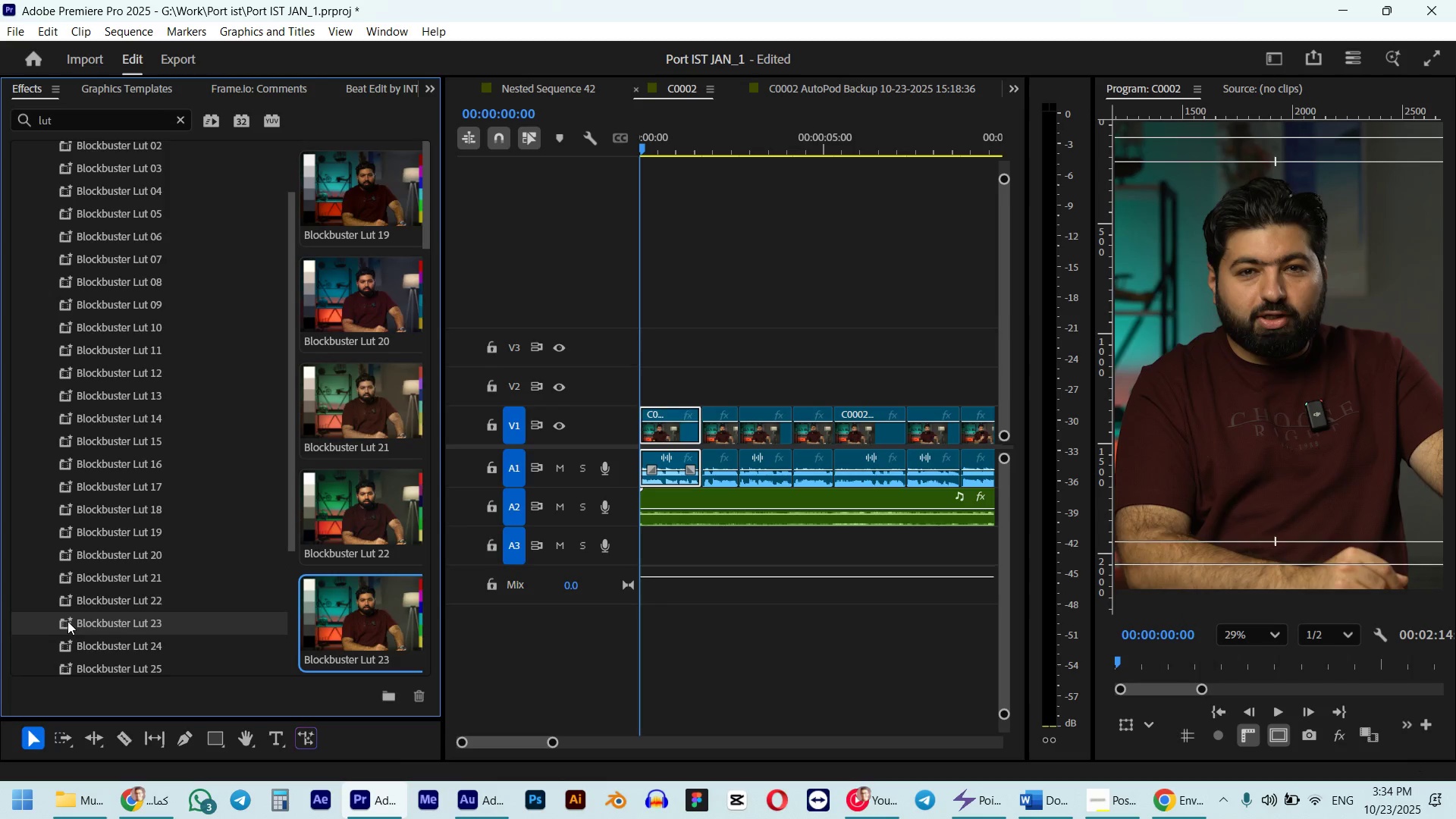 
key(Control+Shift+Z)
 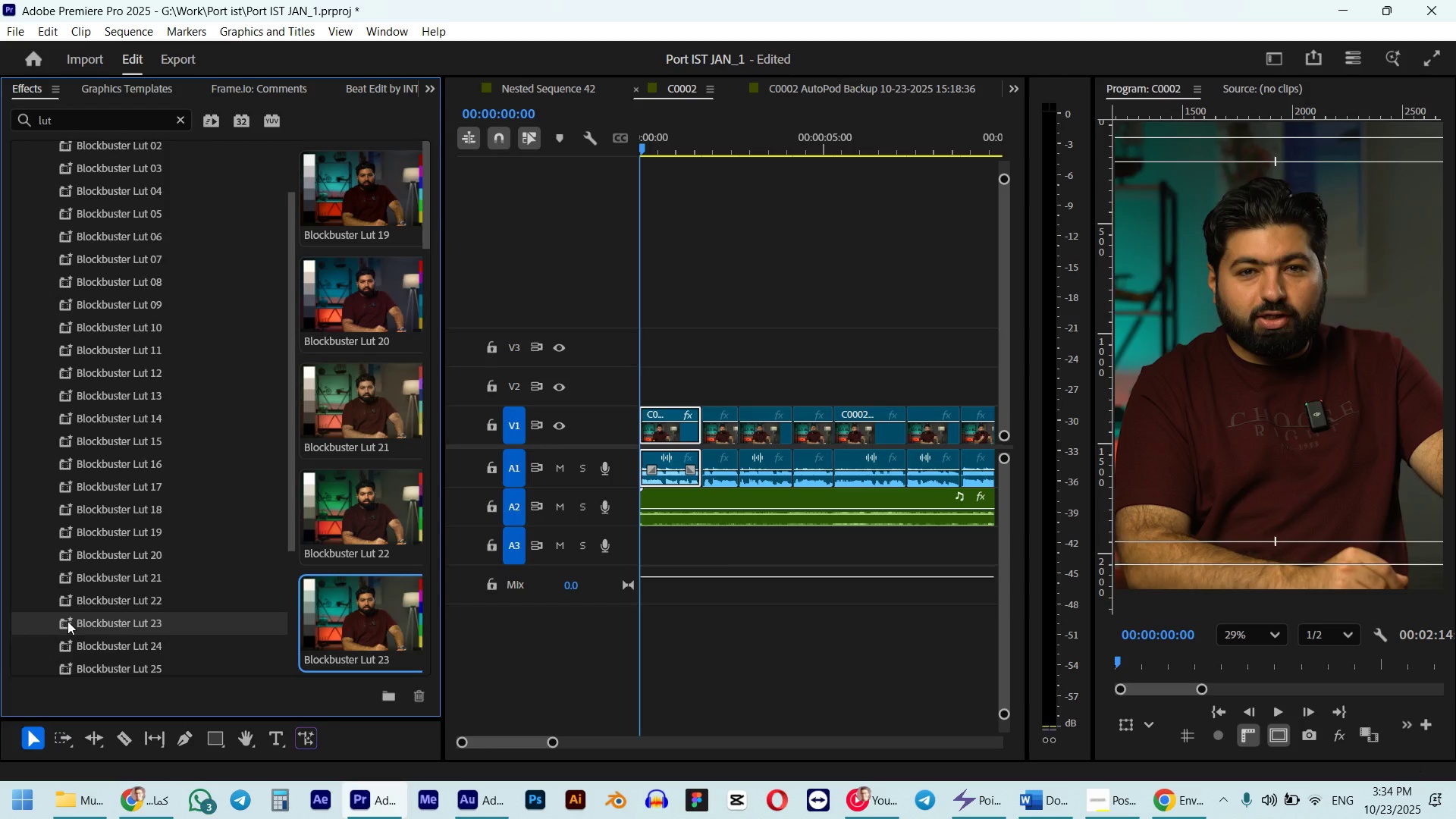 
key(Control+Z)
 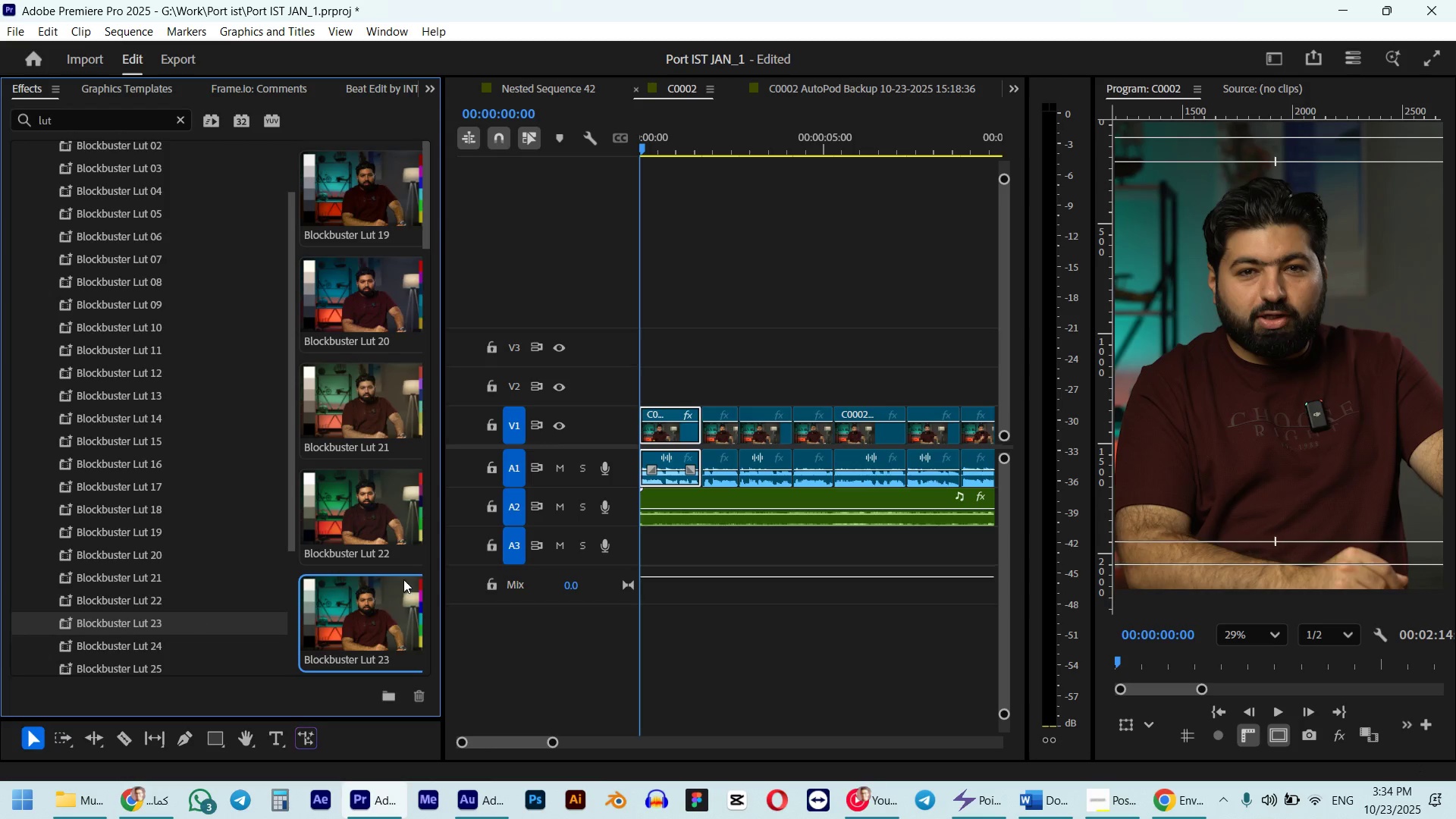 
key(Control+Shift+Z)
 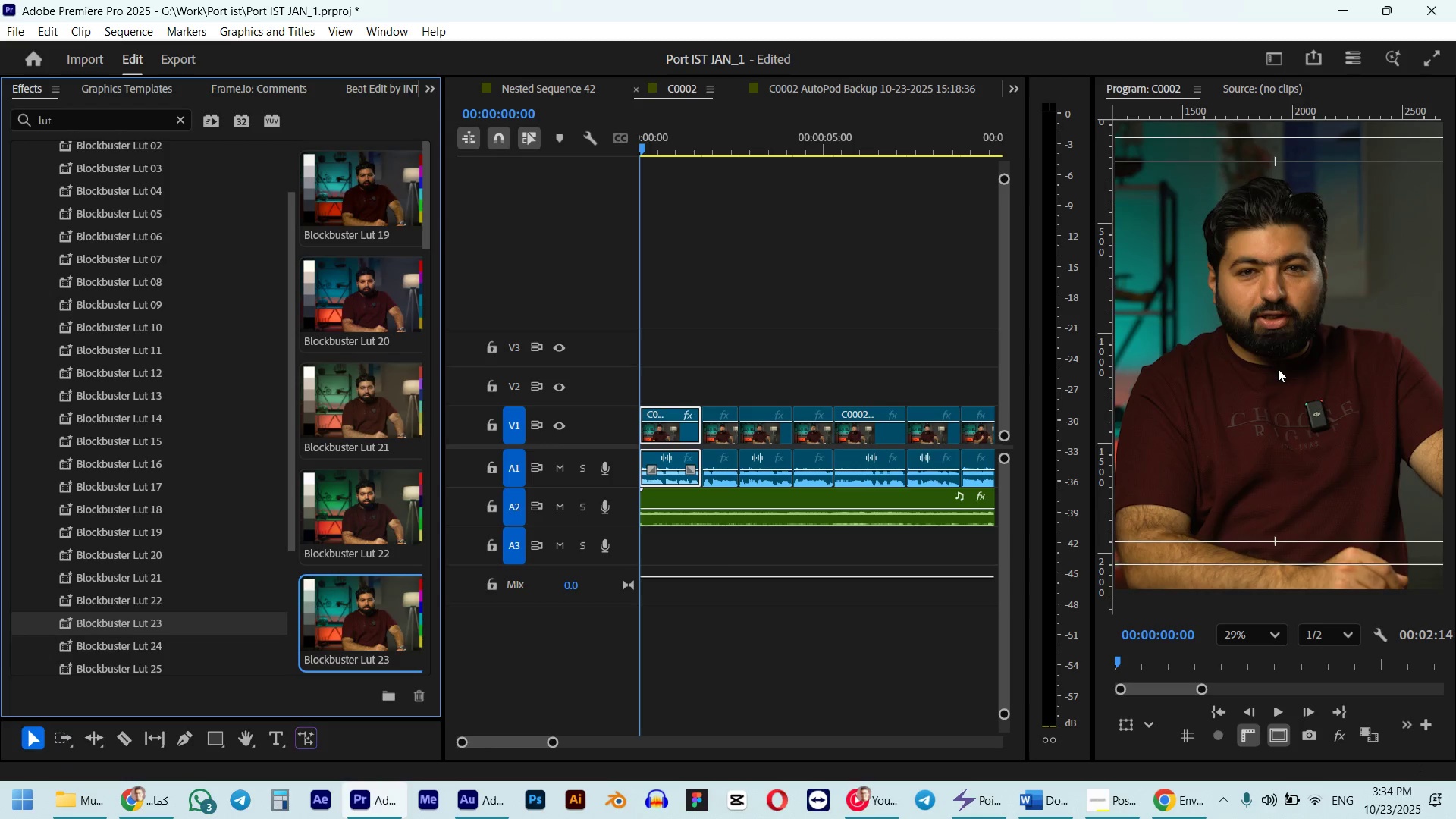 
left_click([1278, 369])
 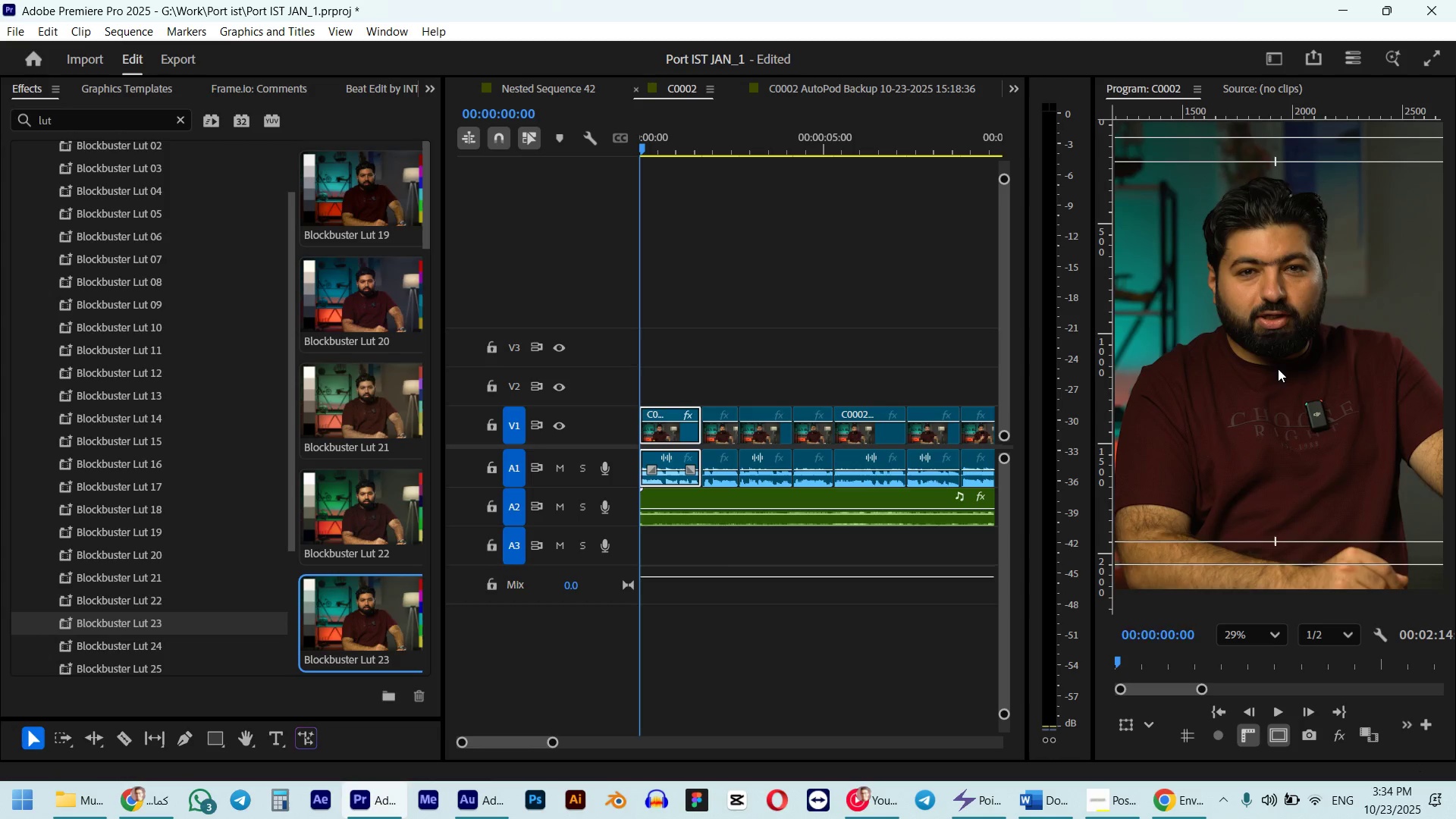 
key(Tab)
 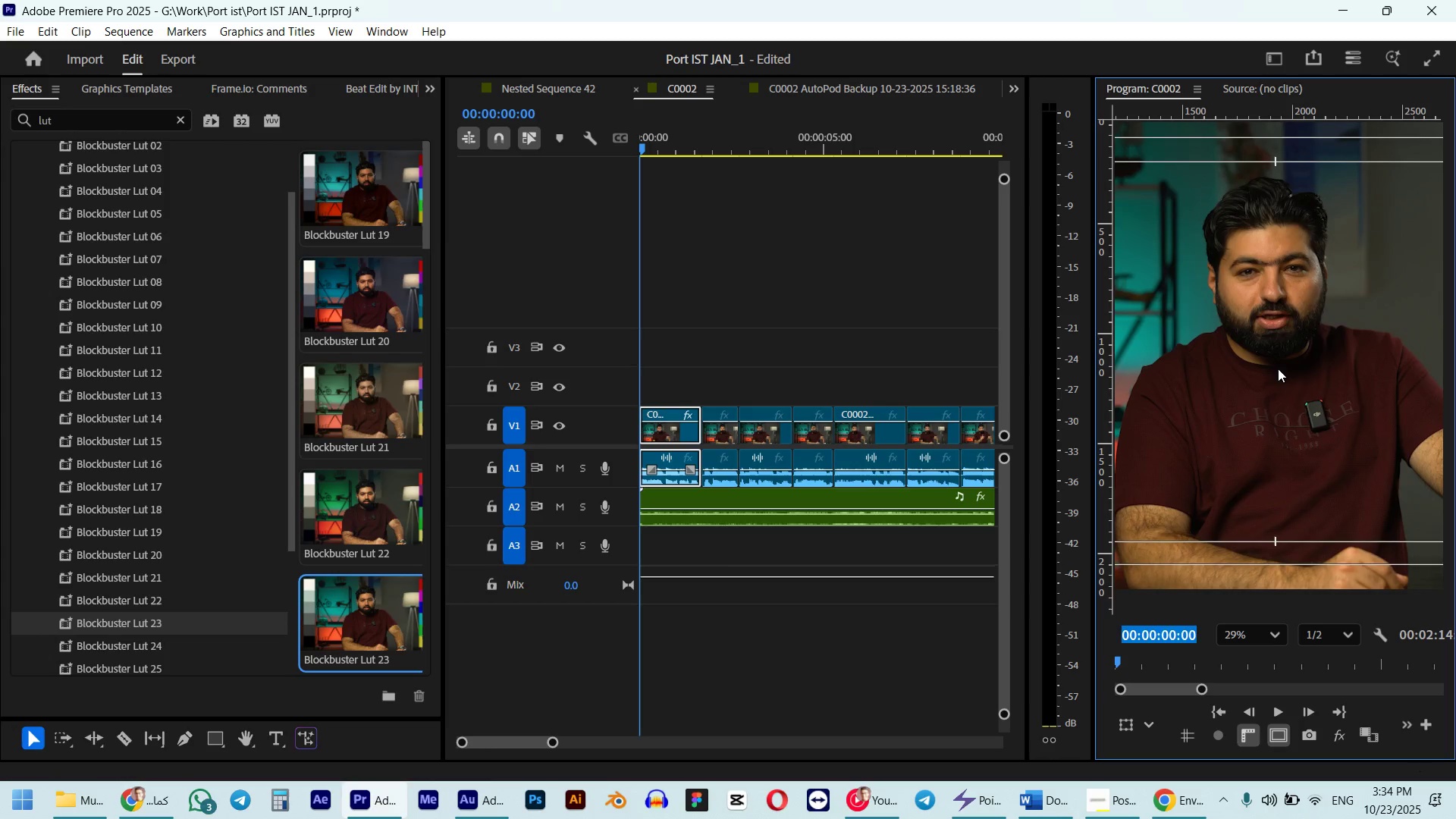 
key(Backquote)
 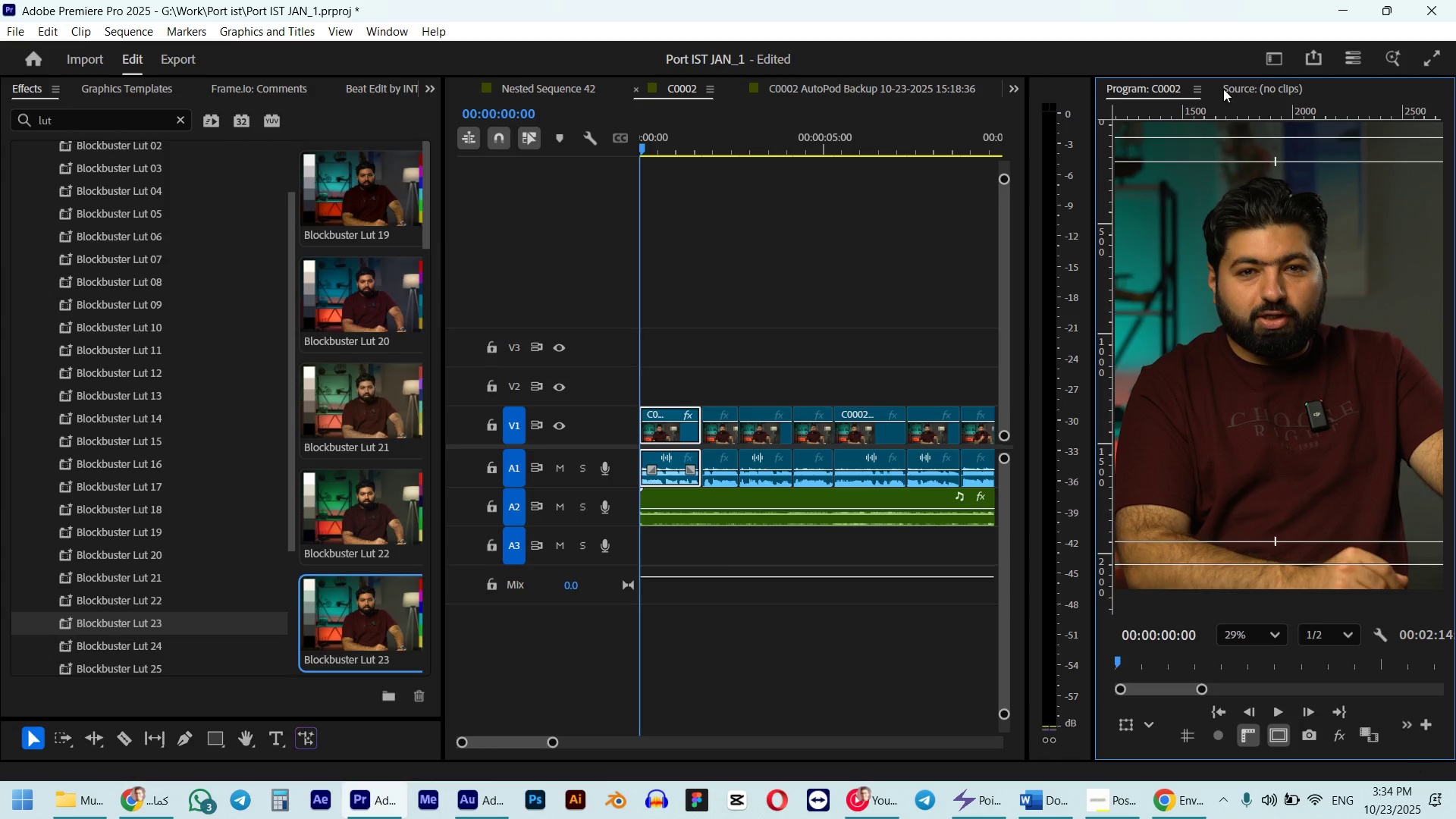 
left_click([1156, 89])
 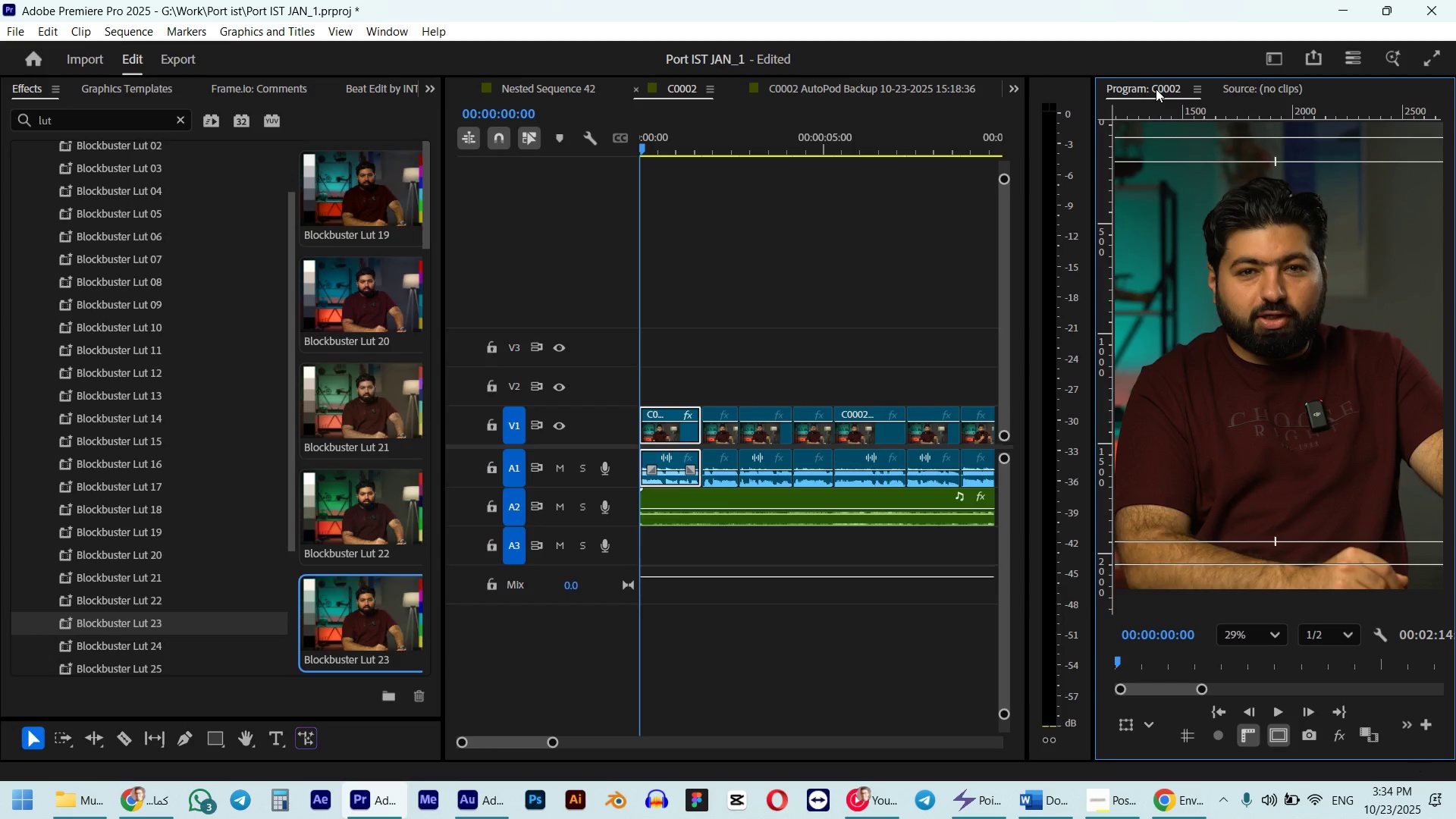 
key(Backquote)
 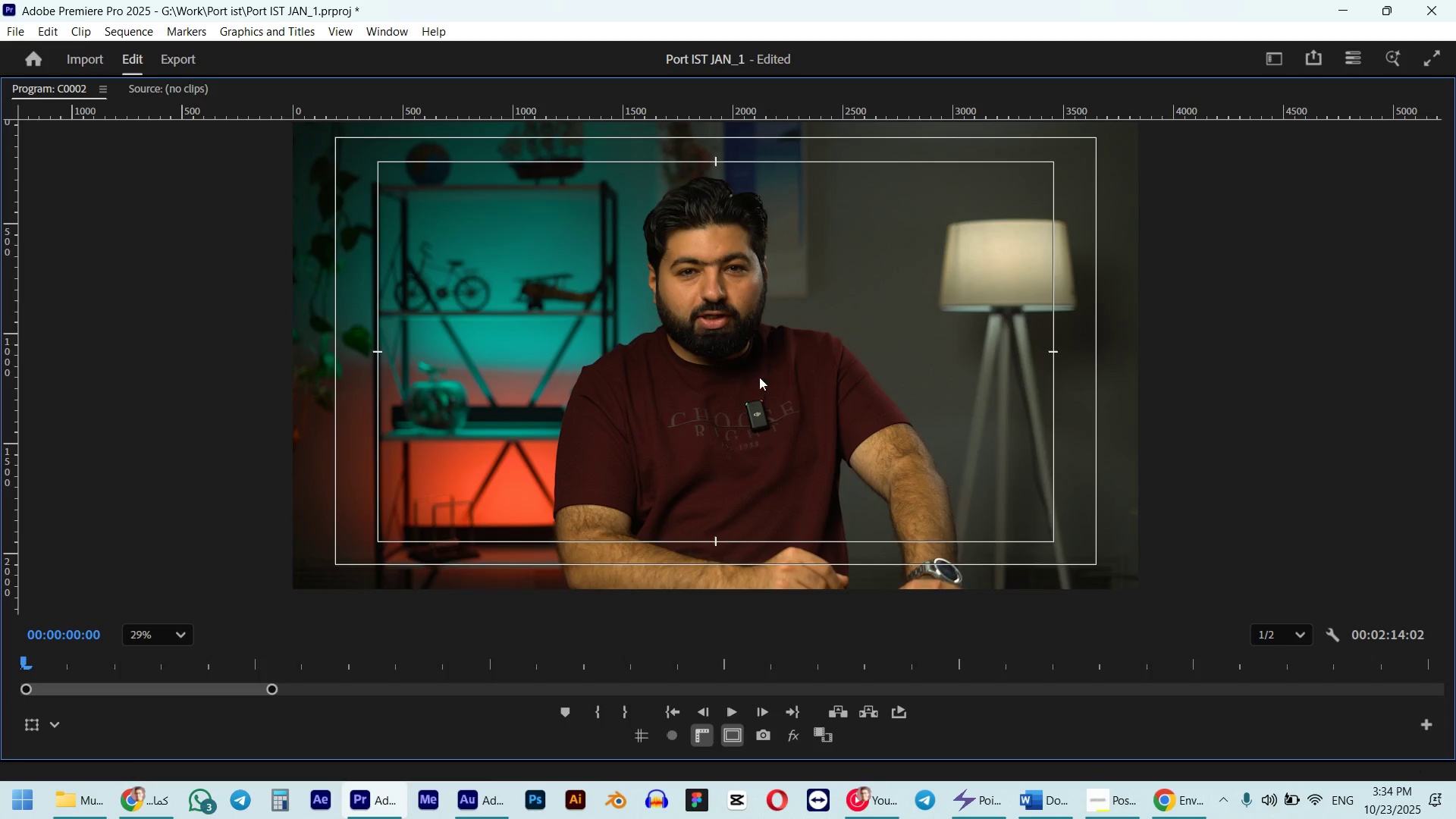 
key(Control+Z)
 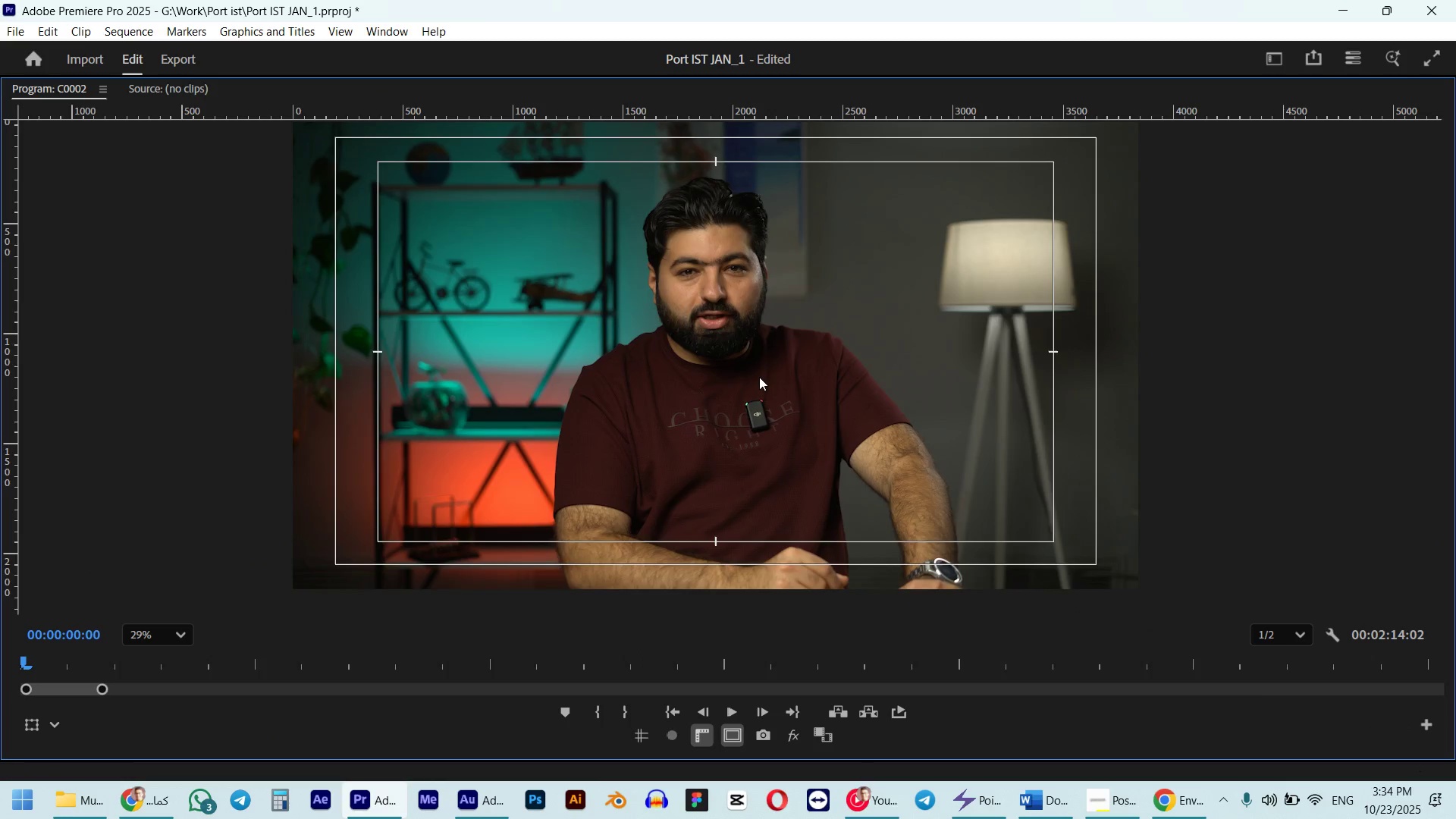 
key(Control+Shift+Z)
 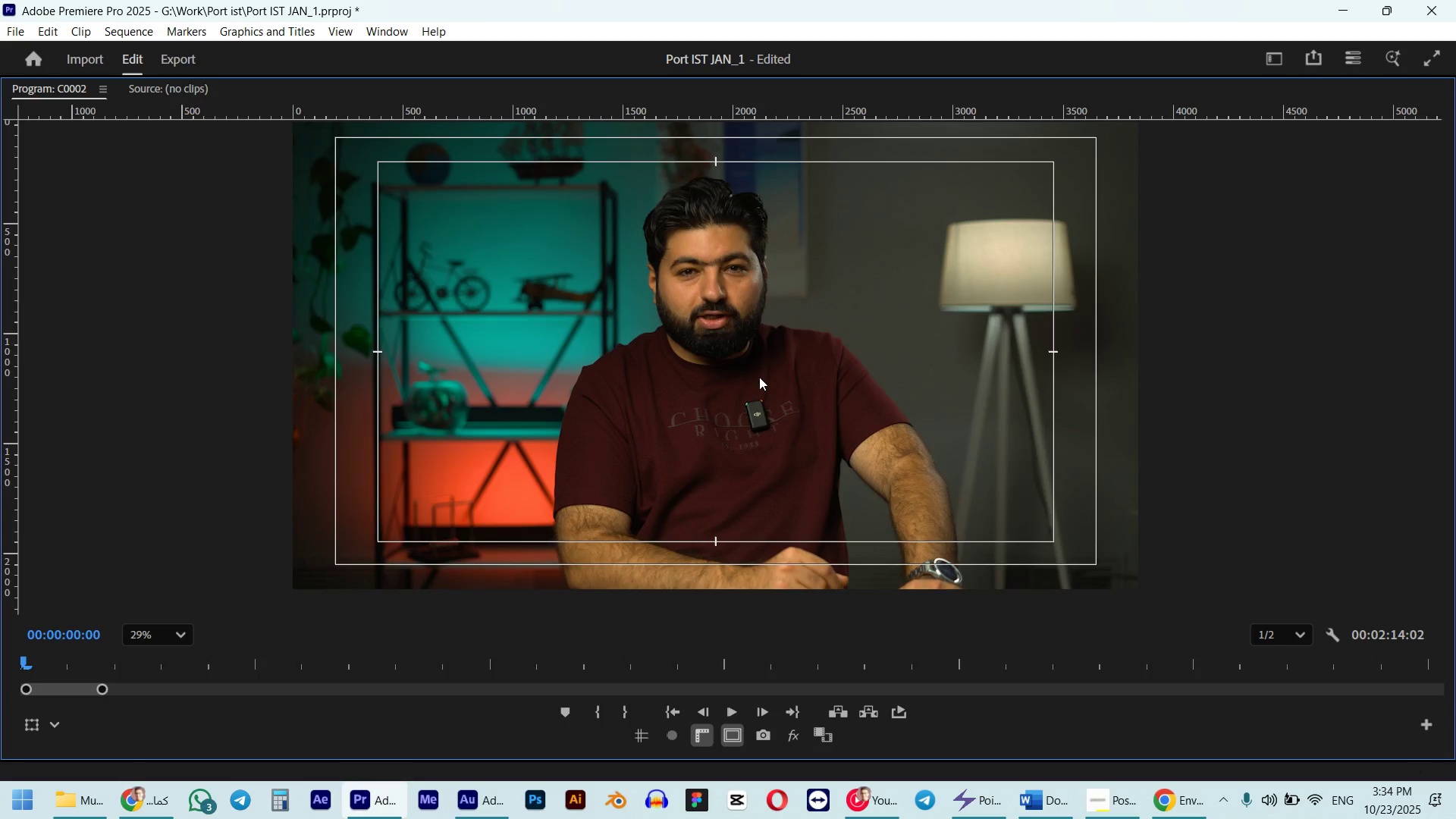 
key(Backquote)
 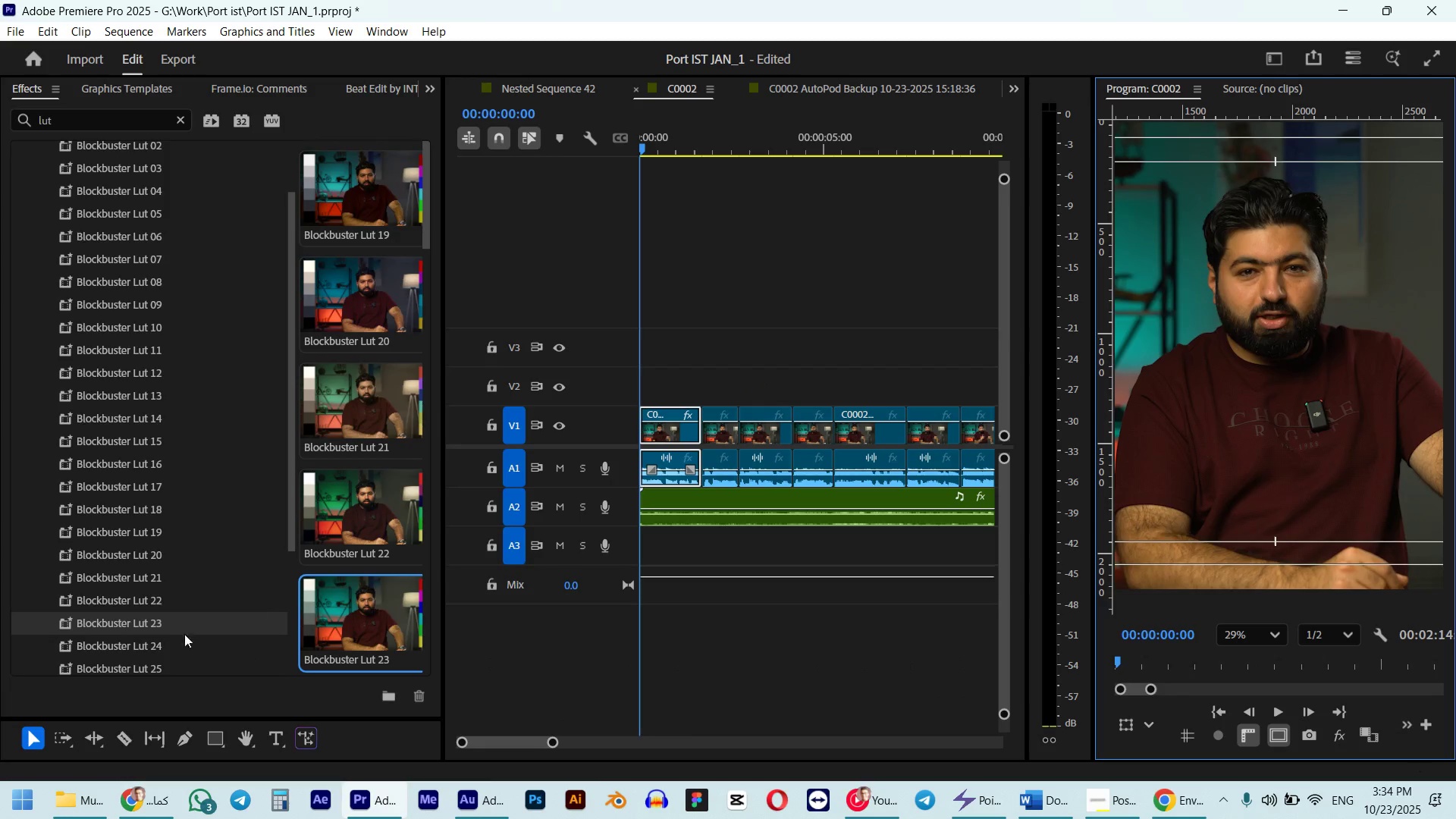 
key(Control+Z)
 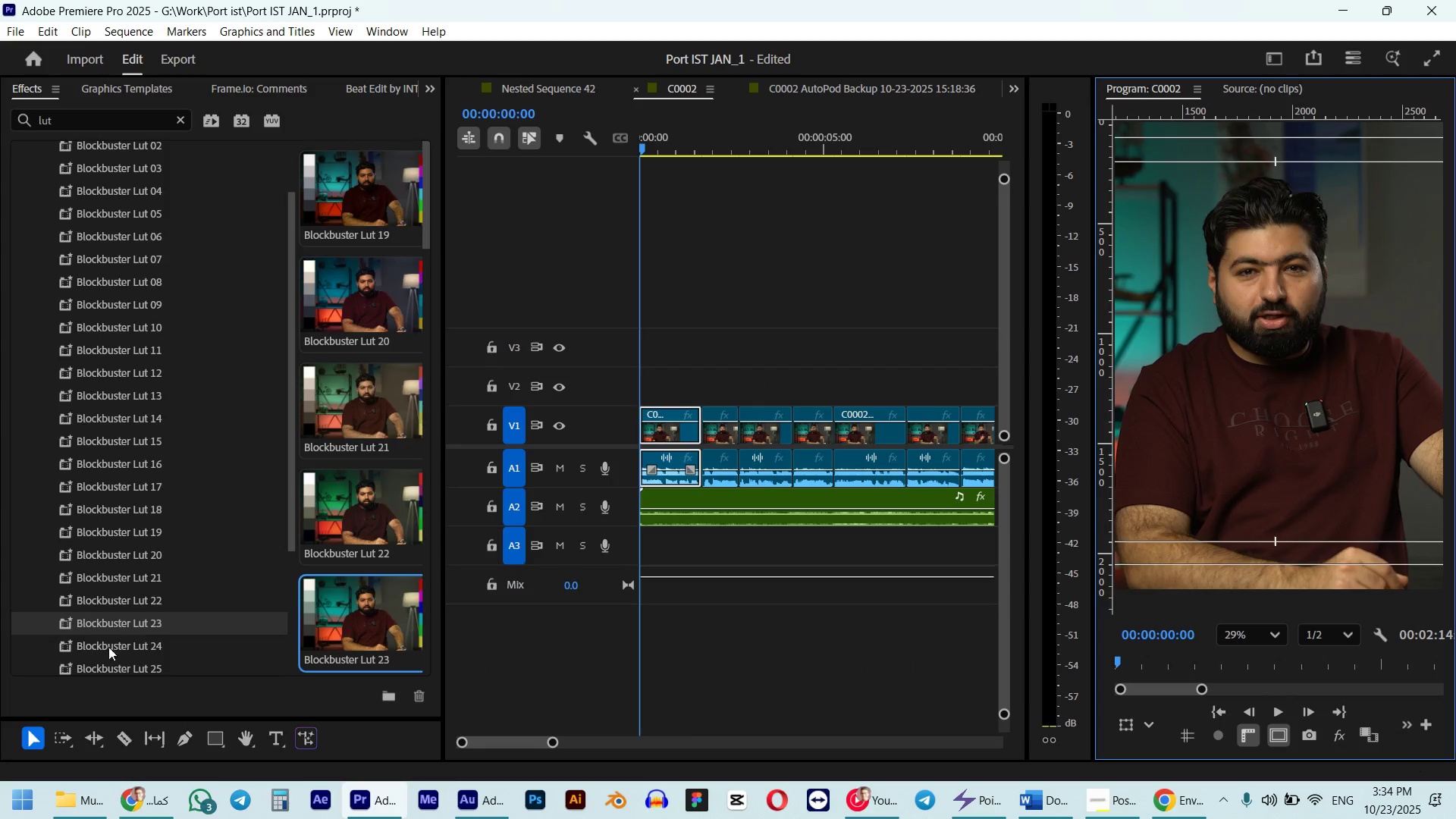 
scroll: coordinate [54, 661], scroll_direction: down, amount: 2.0
 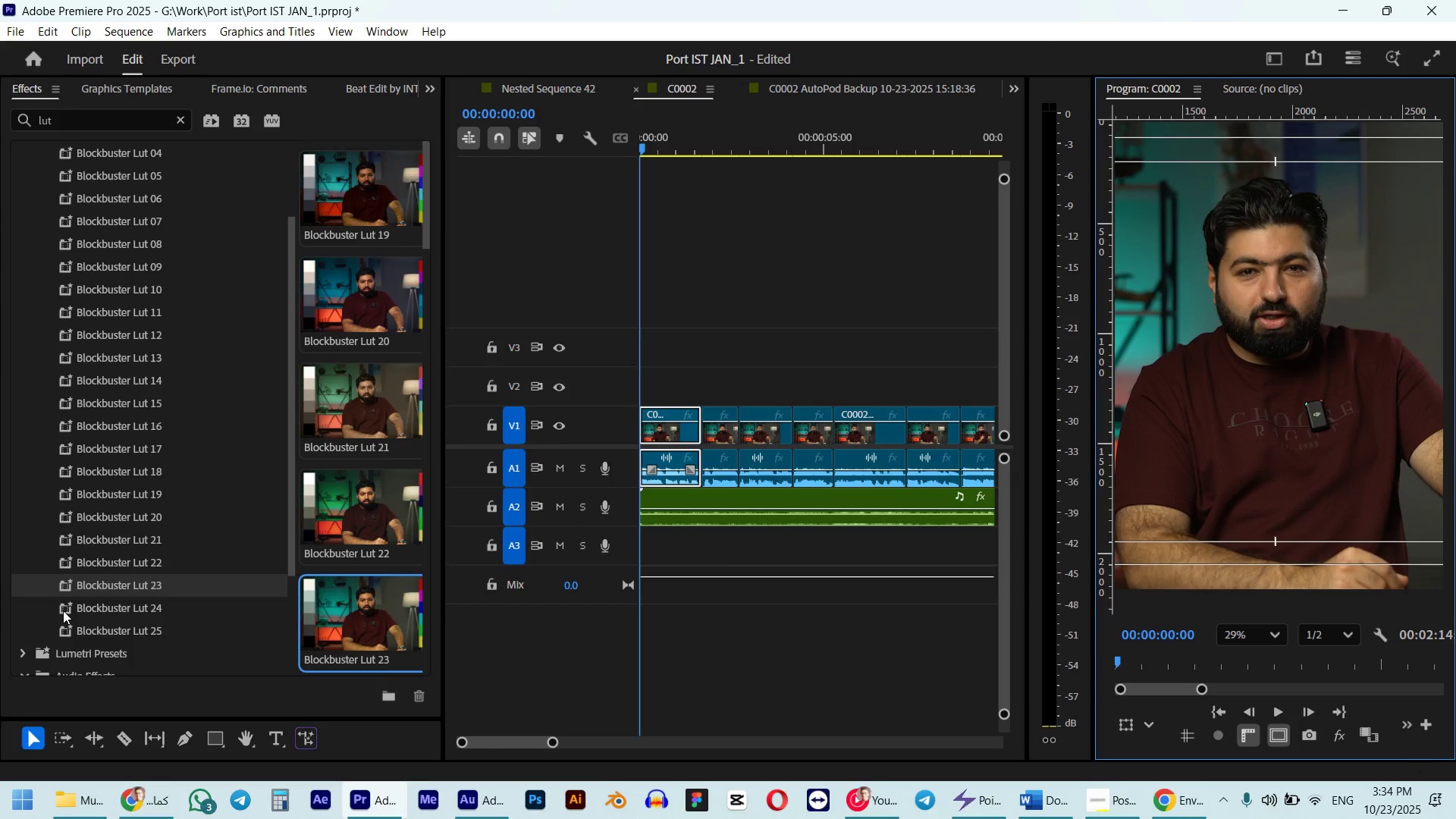 
double_click([63, 610])
 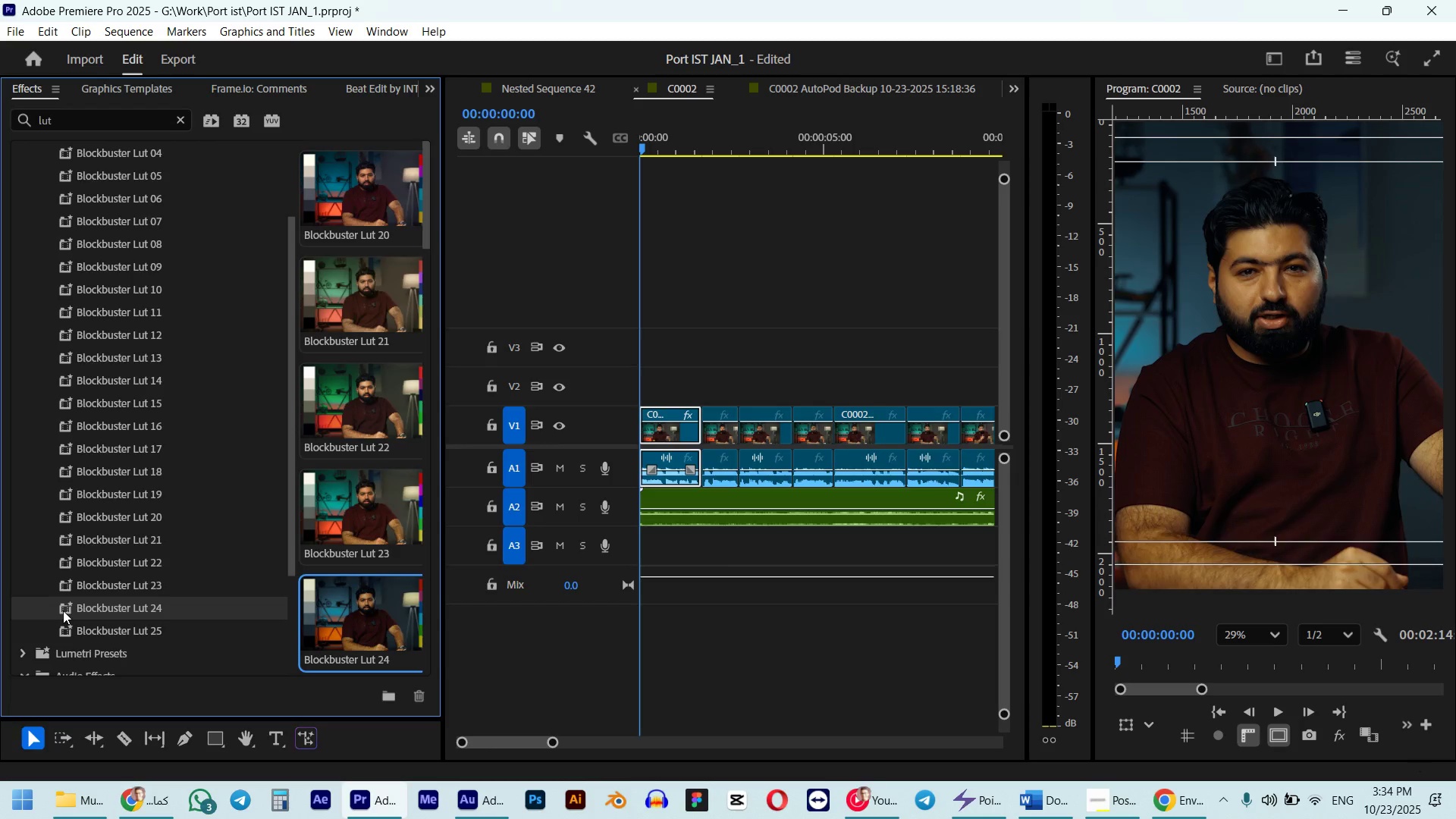 
key(Control+ControlLeft)
 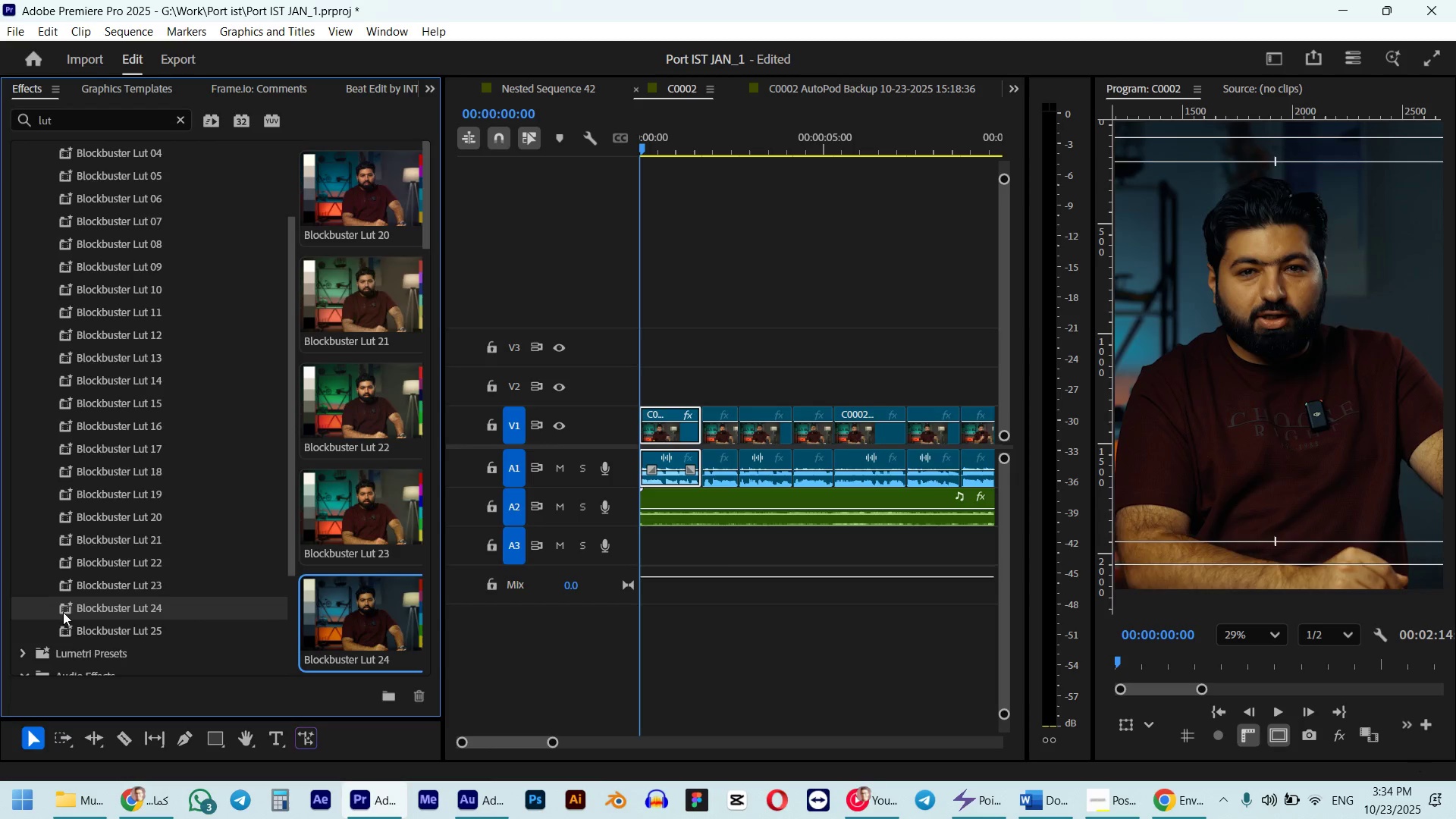 
key(Control+Z)
 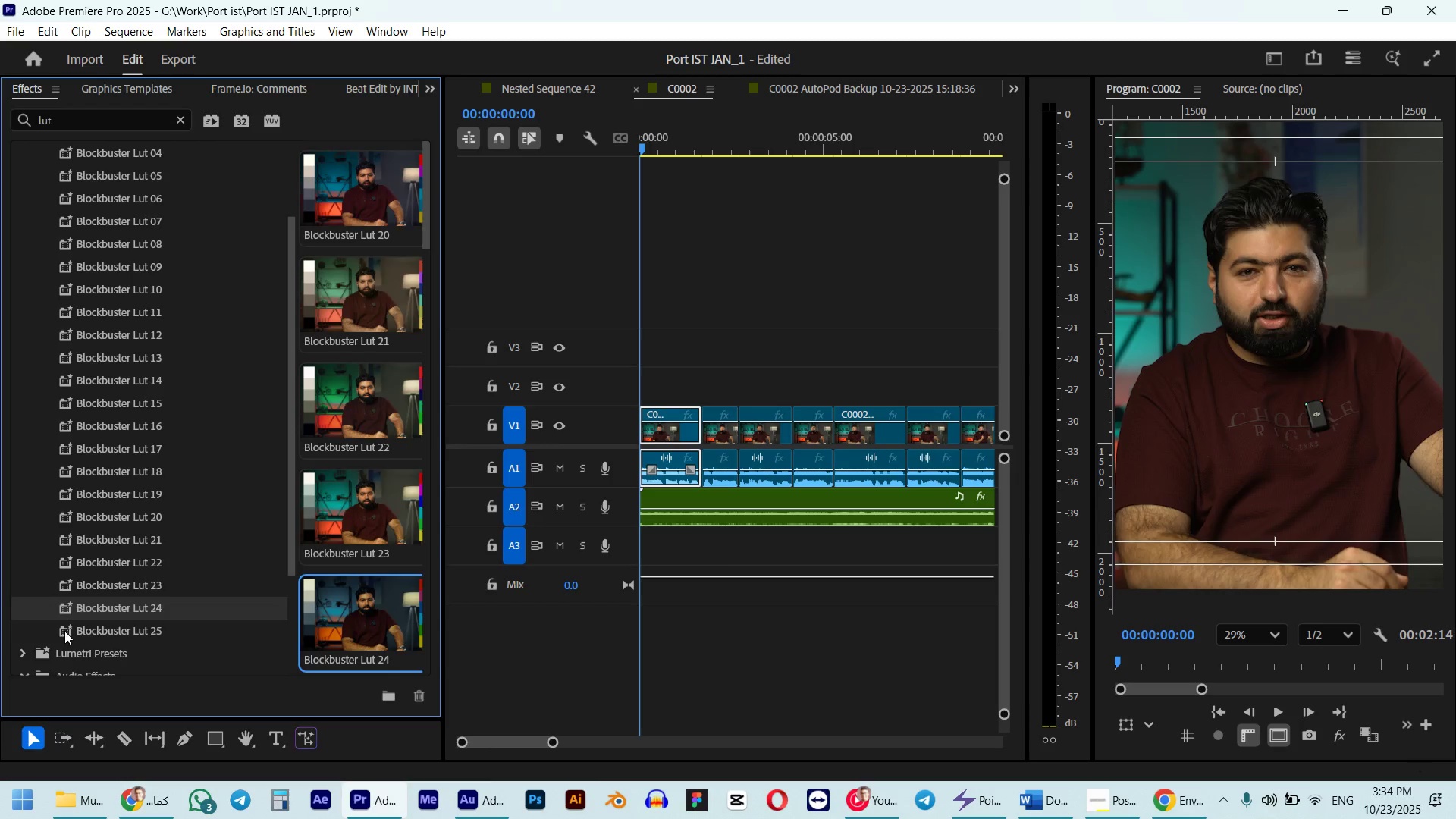 
double_click([64, 631])
 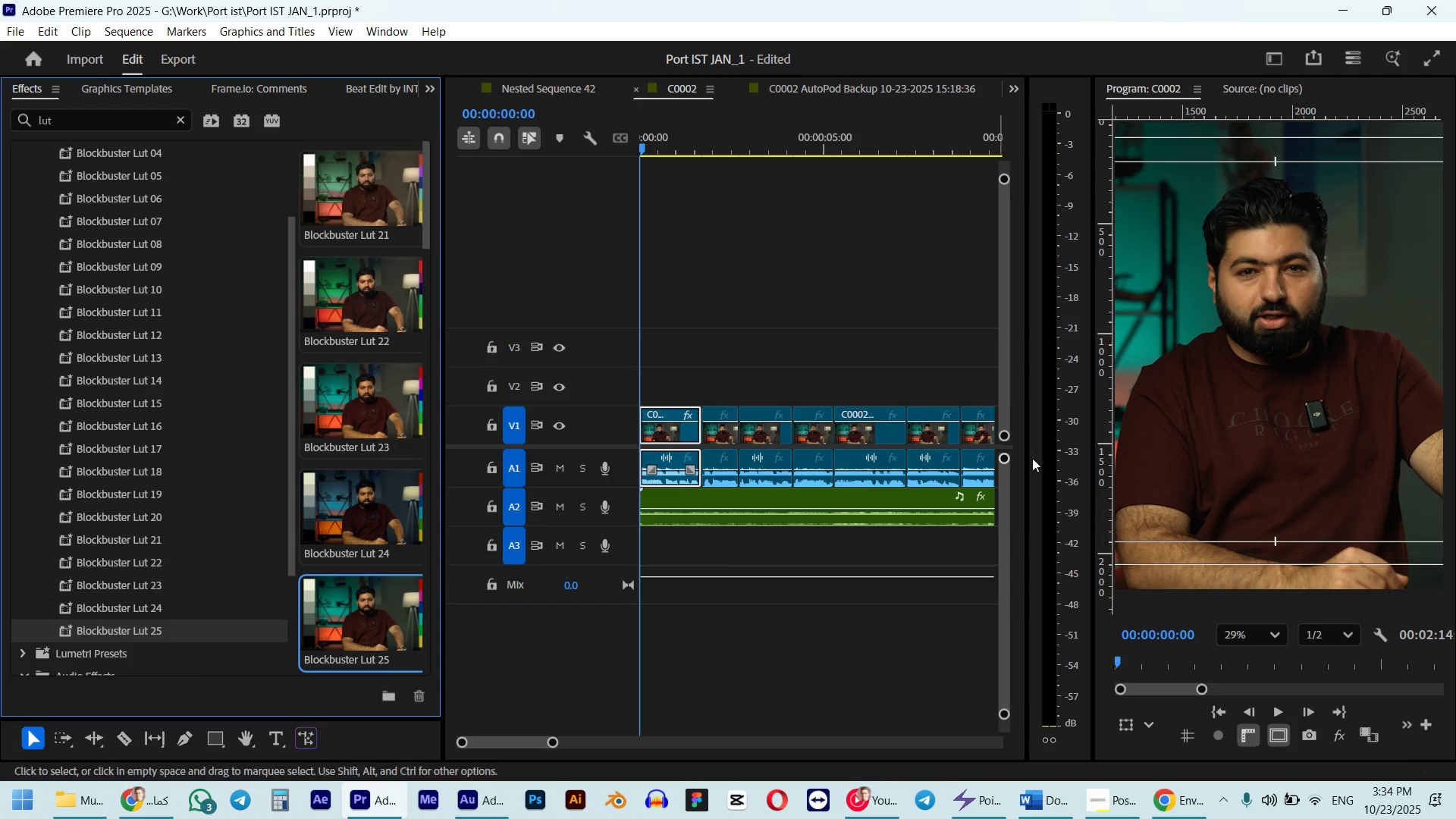 
left_click([1297, 315])
 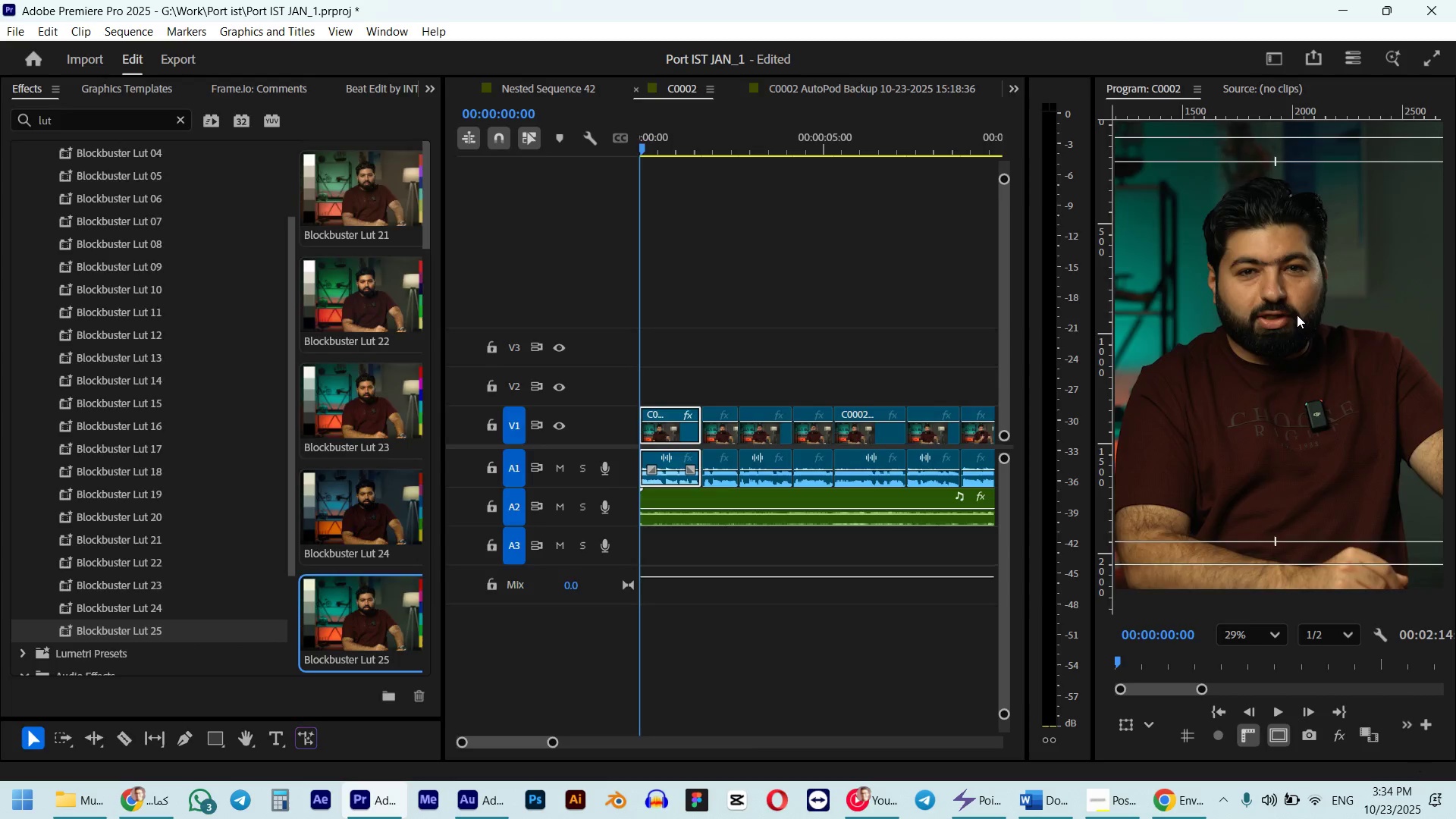 
key(Backquote)
 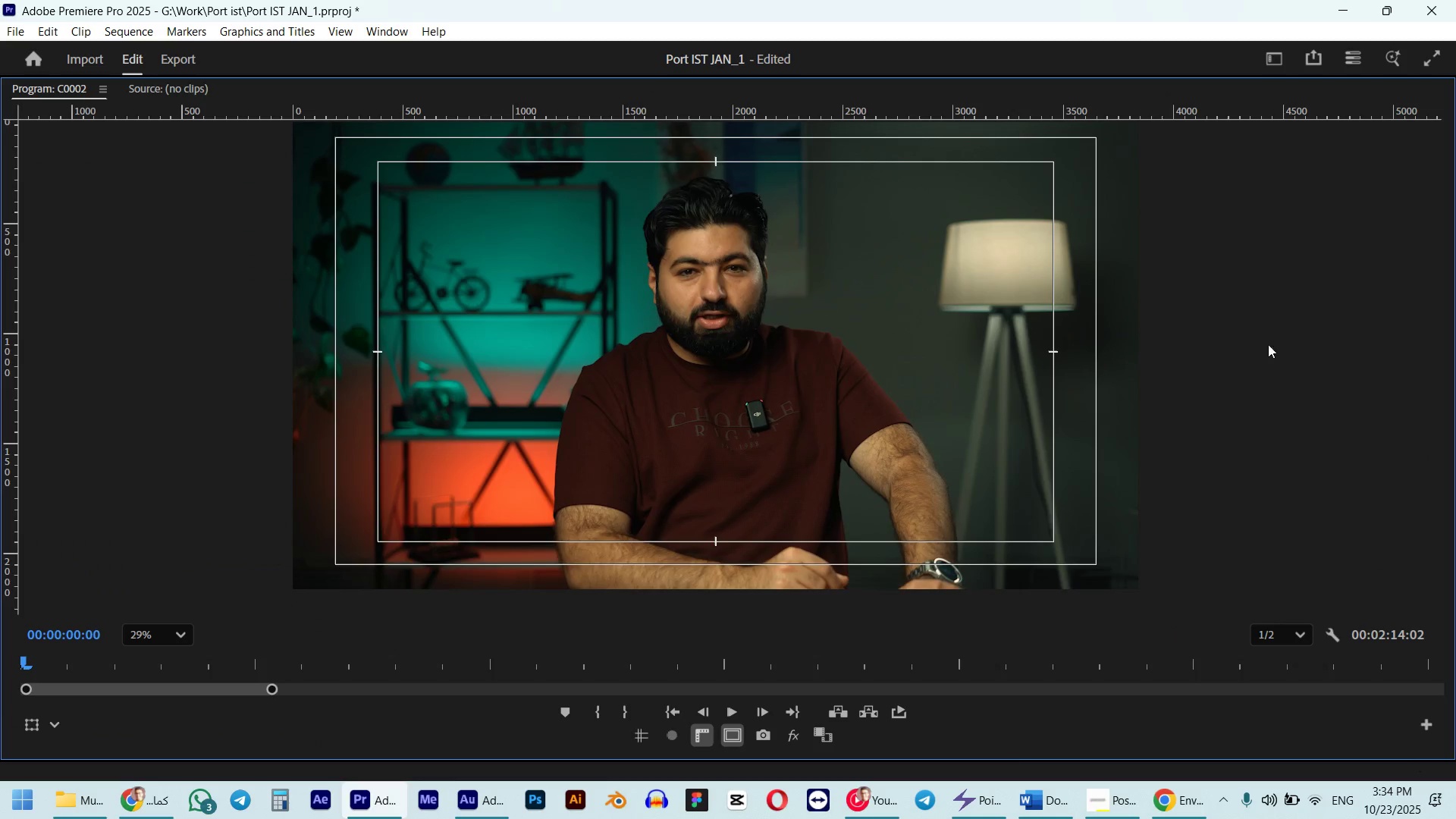 
key(Control+Z)
 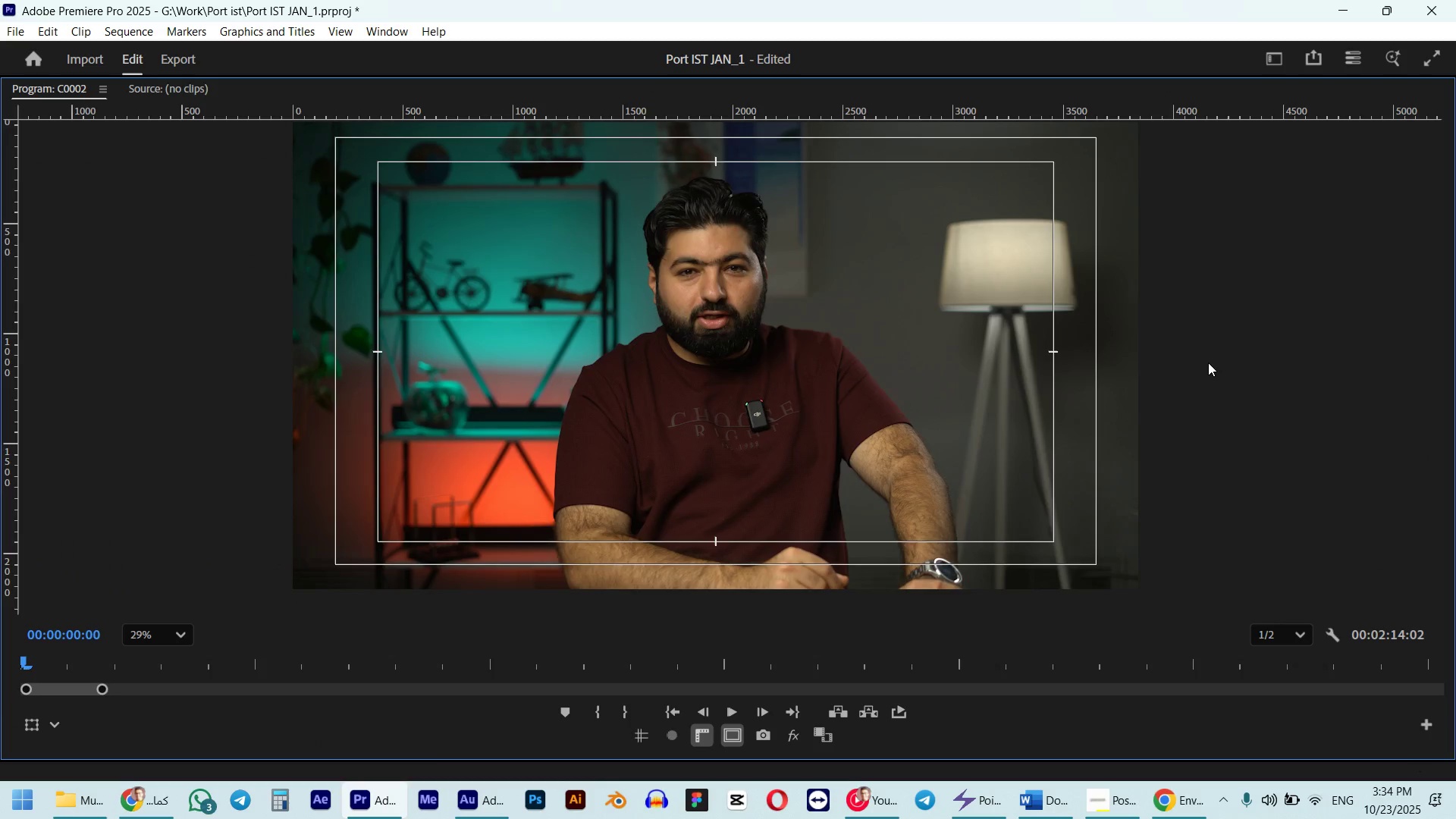 
key(Control+Shift+Z)
 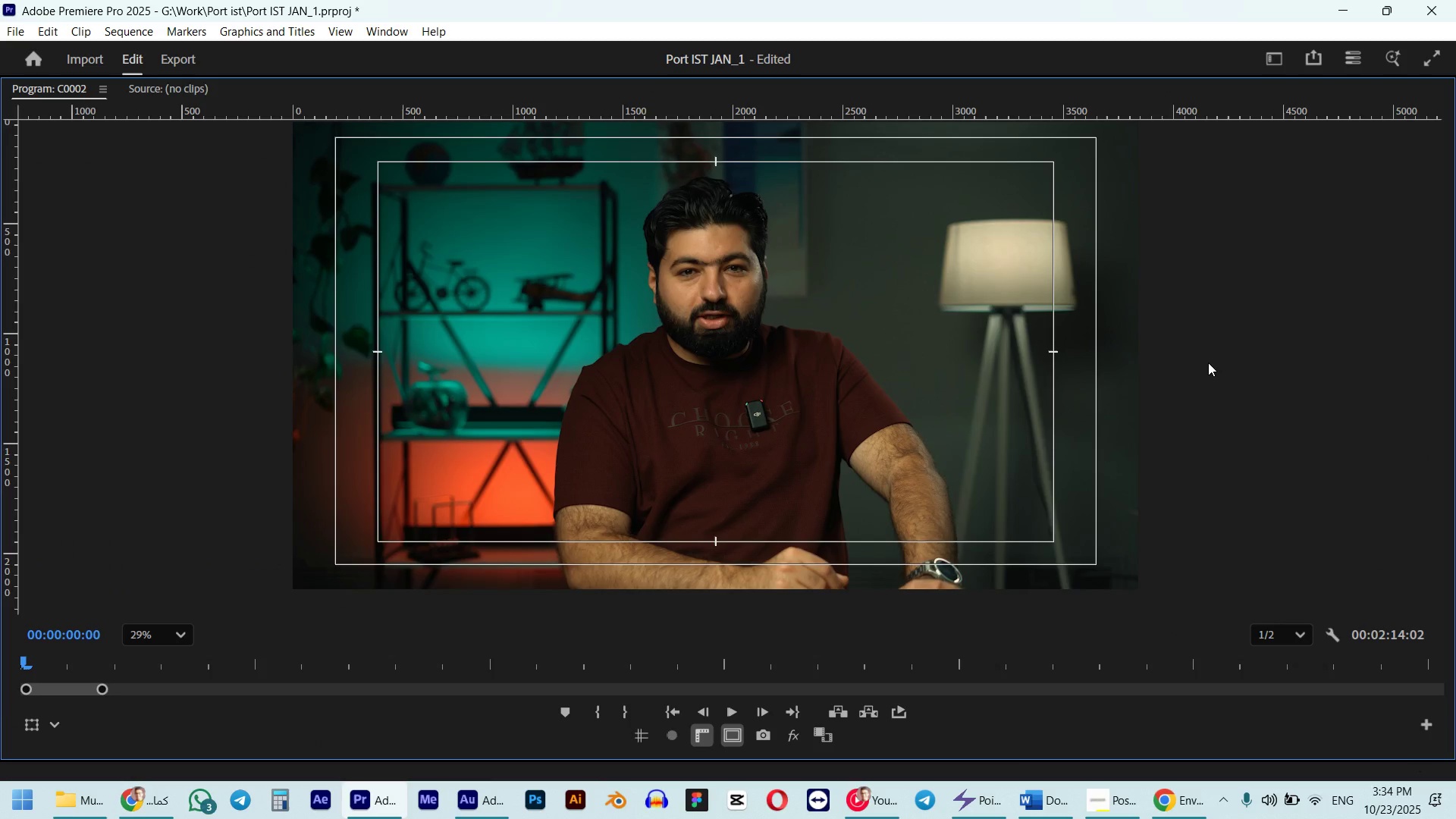 
key(Control+Z)
 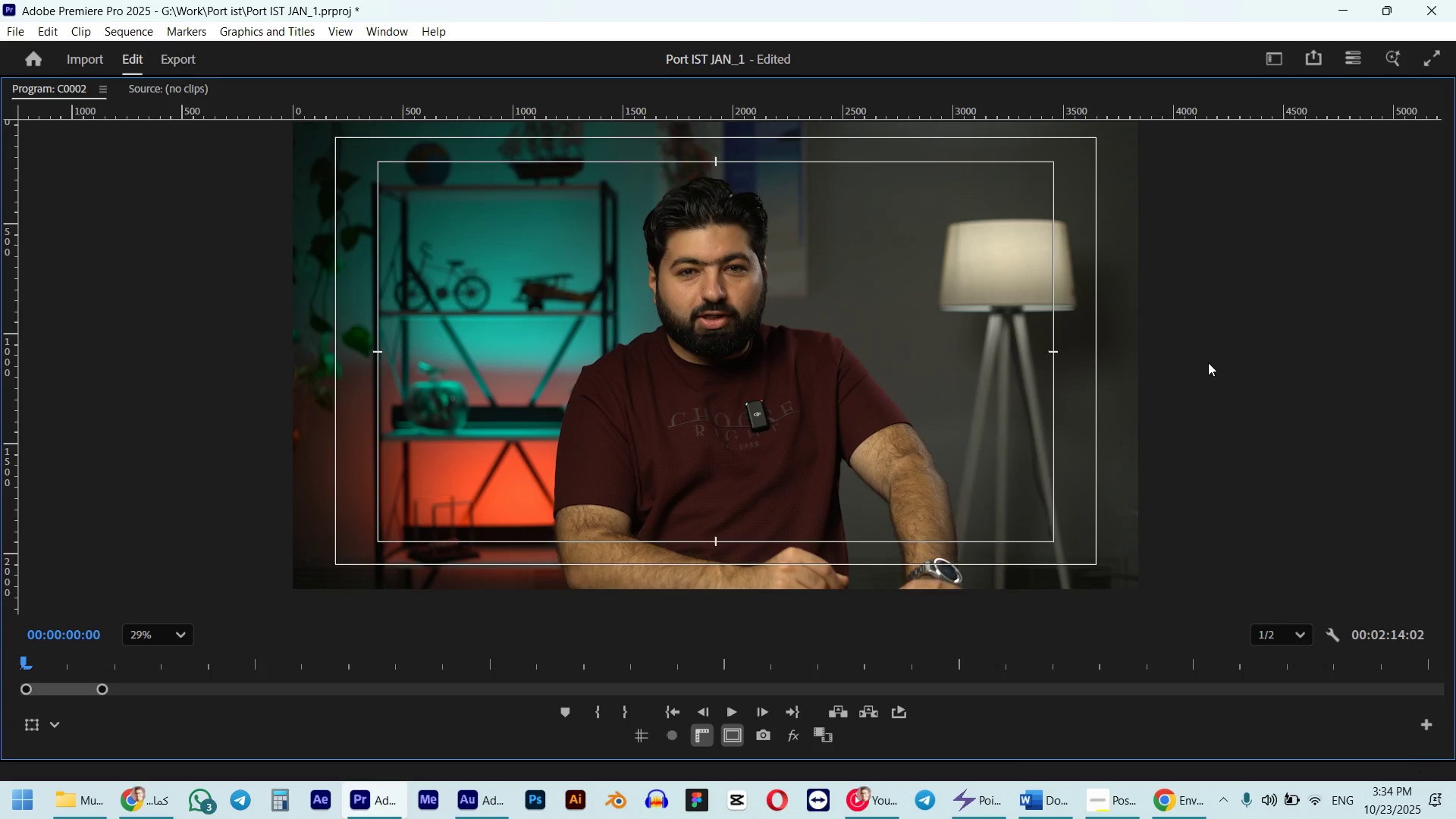 
key(Control+Shift+Z)
 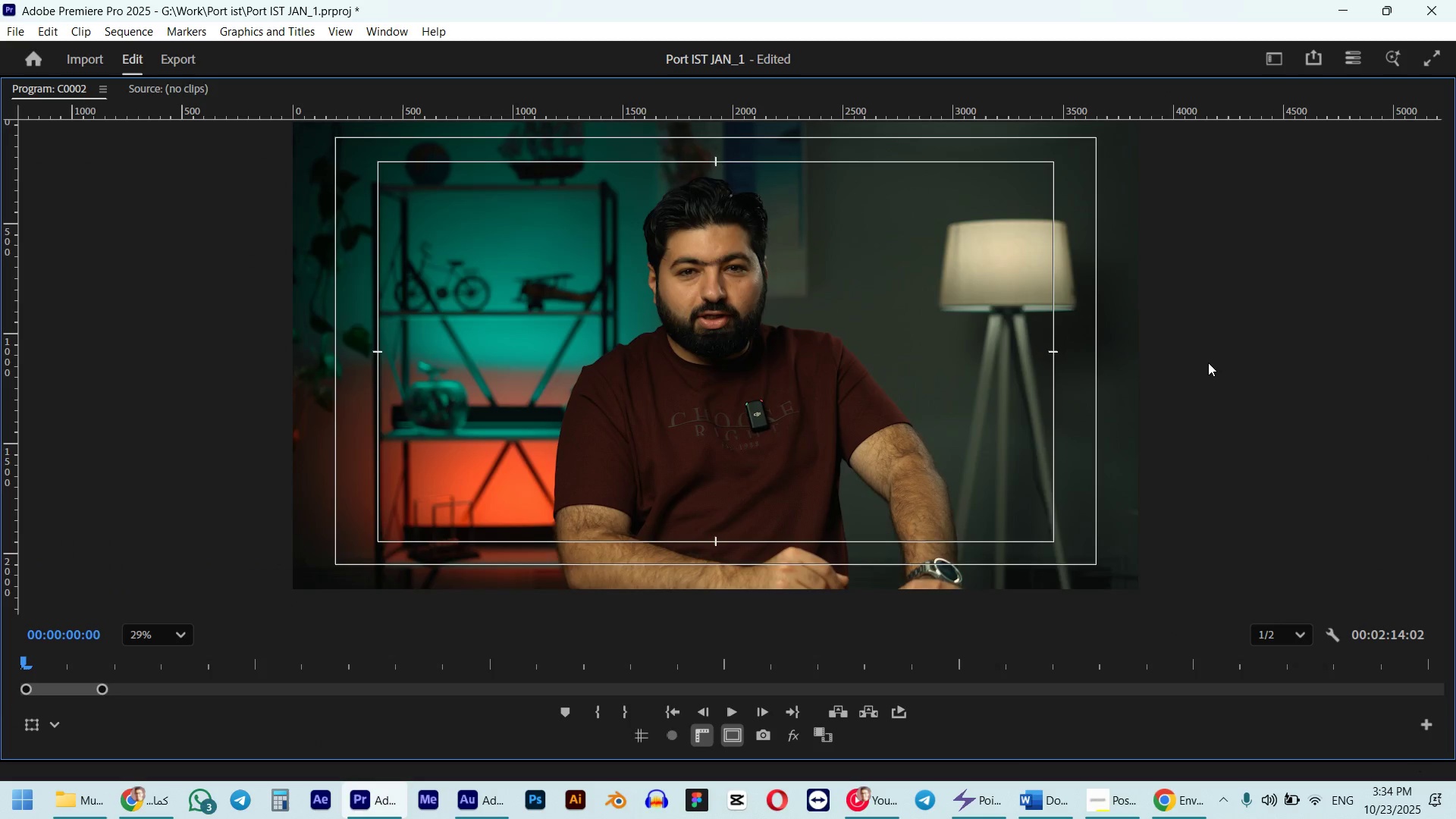 
key(Control+Z)
 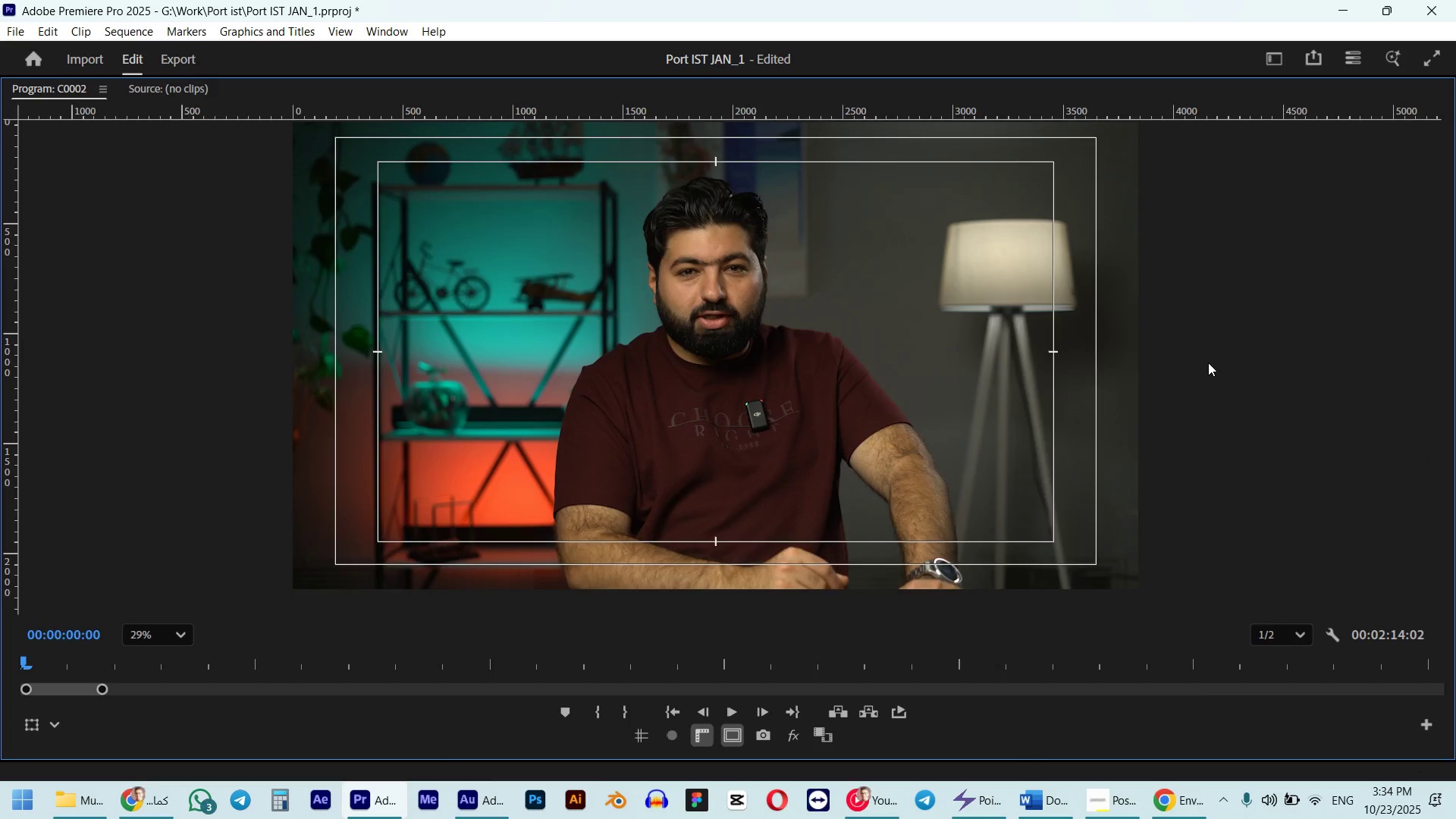 
key(Backquote)
 